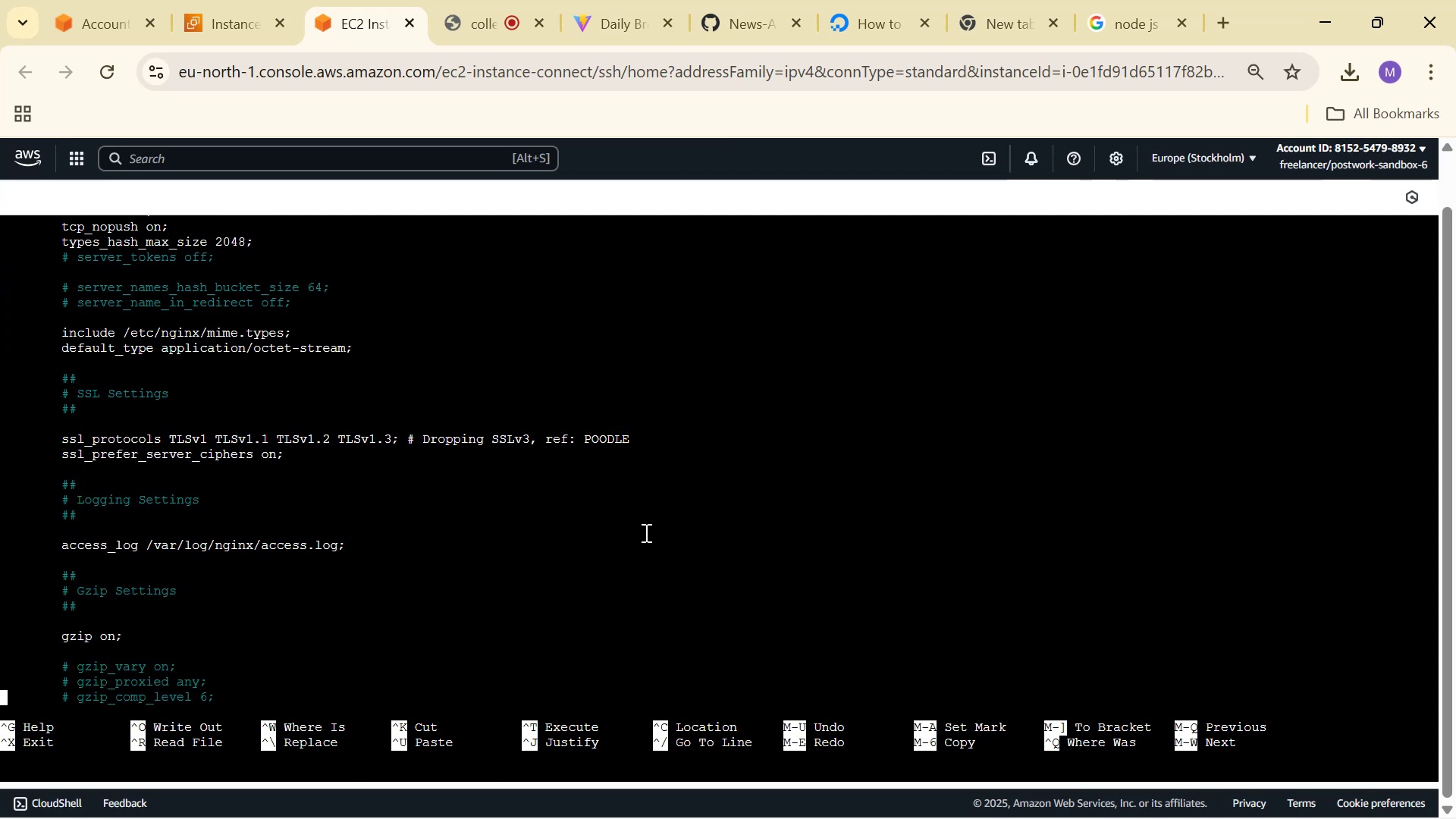 
key(ArrowDown)
 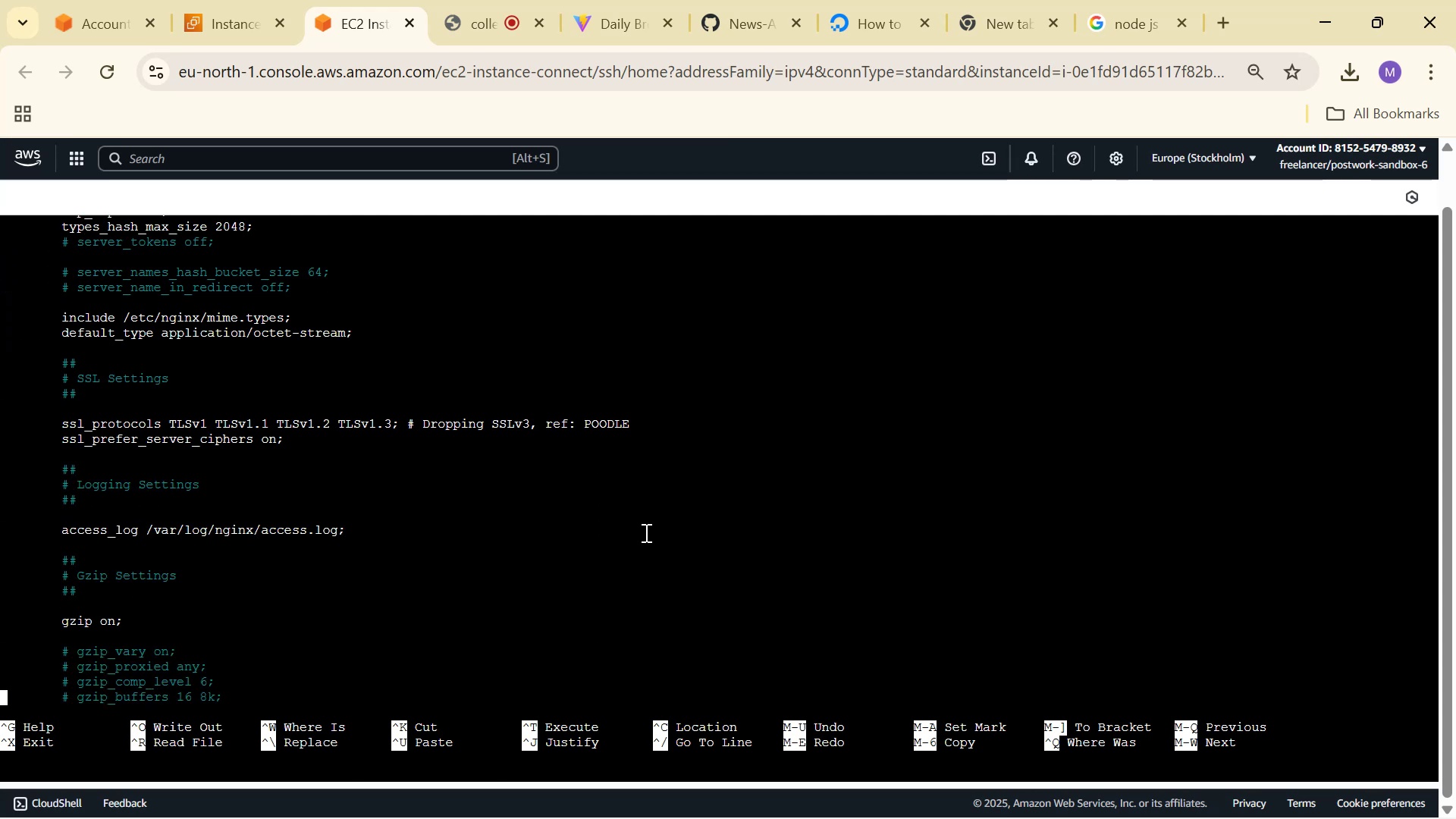 
key(ArrowDown)
 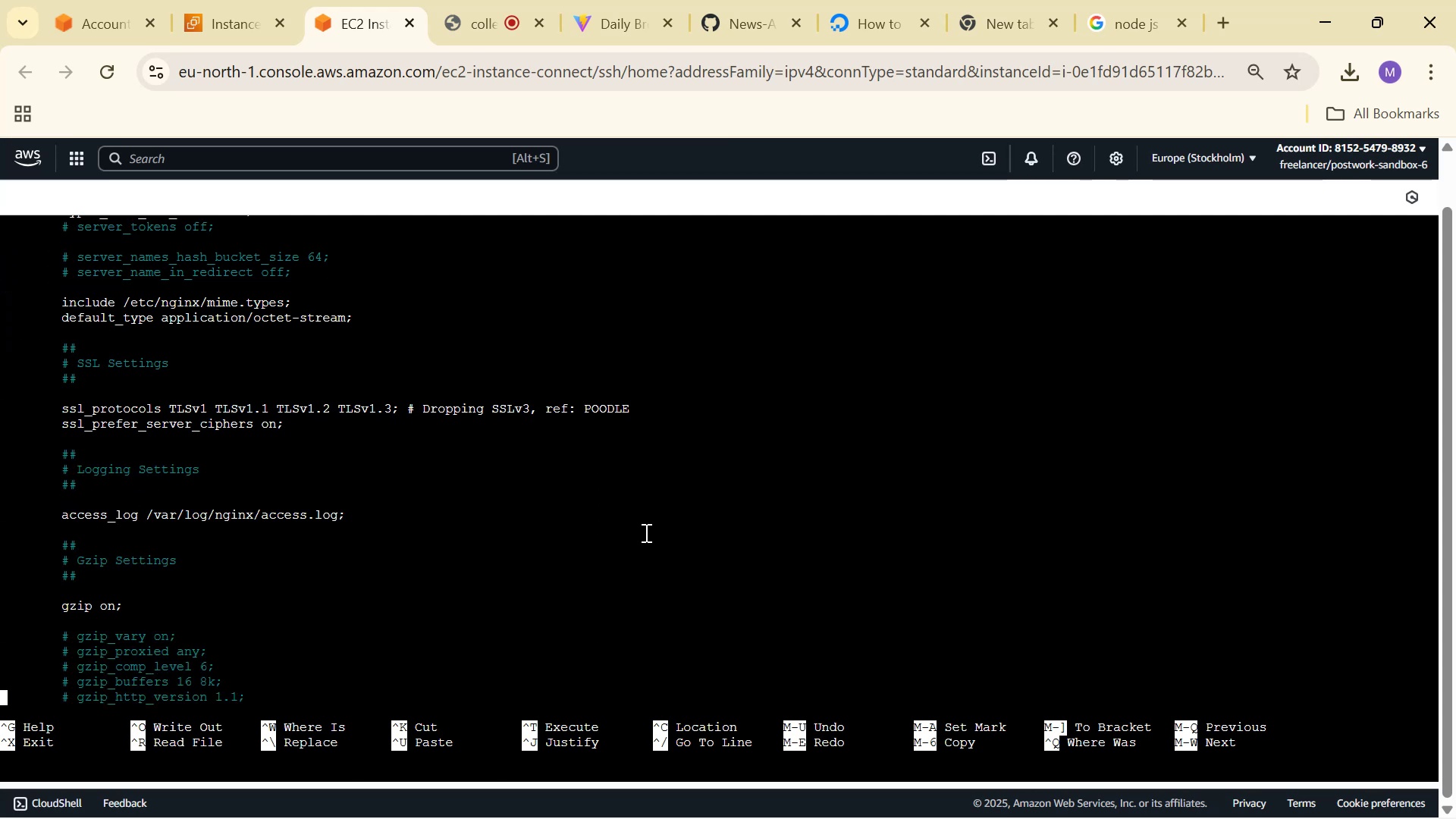 
key(ArrowDown)
 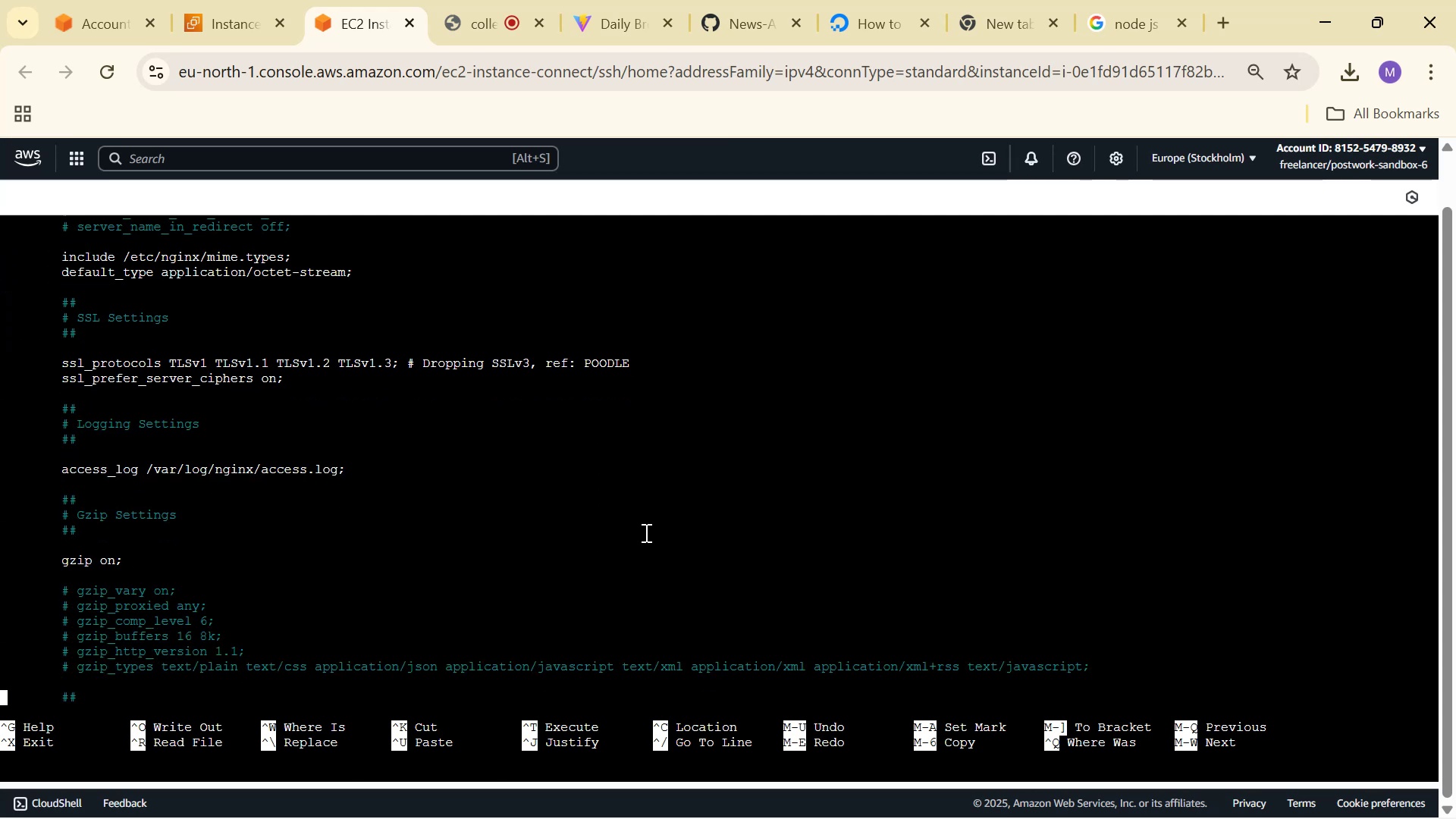 
hold_key(key=ArrowDown, duration=0.43)
 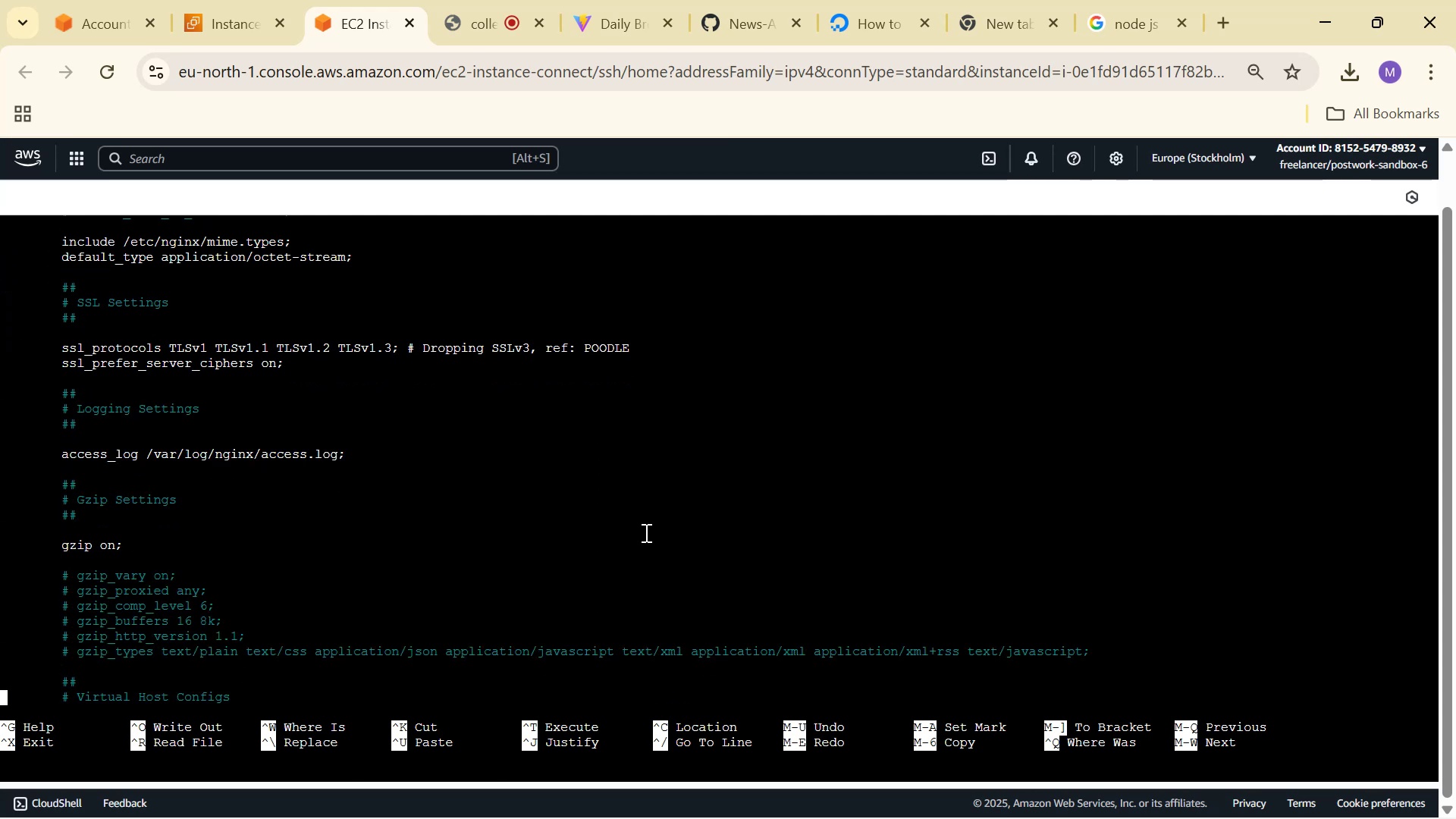 
hold_key(key=ArrowDown, duration=0.91)
 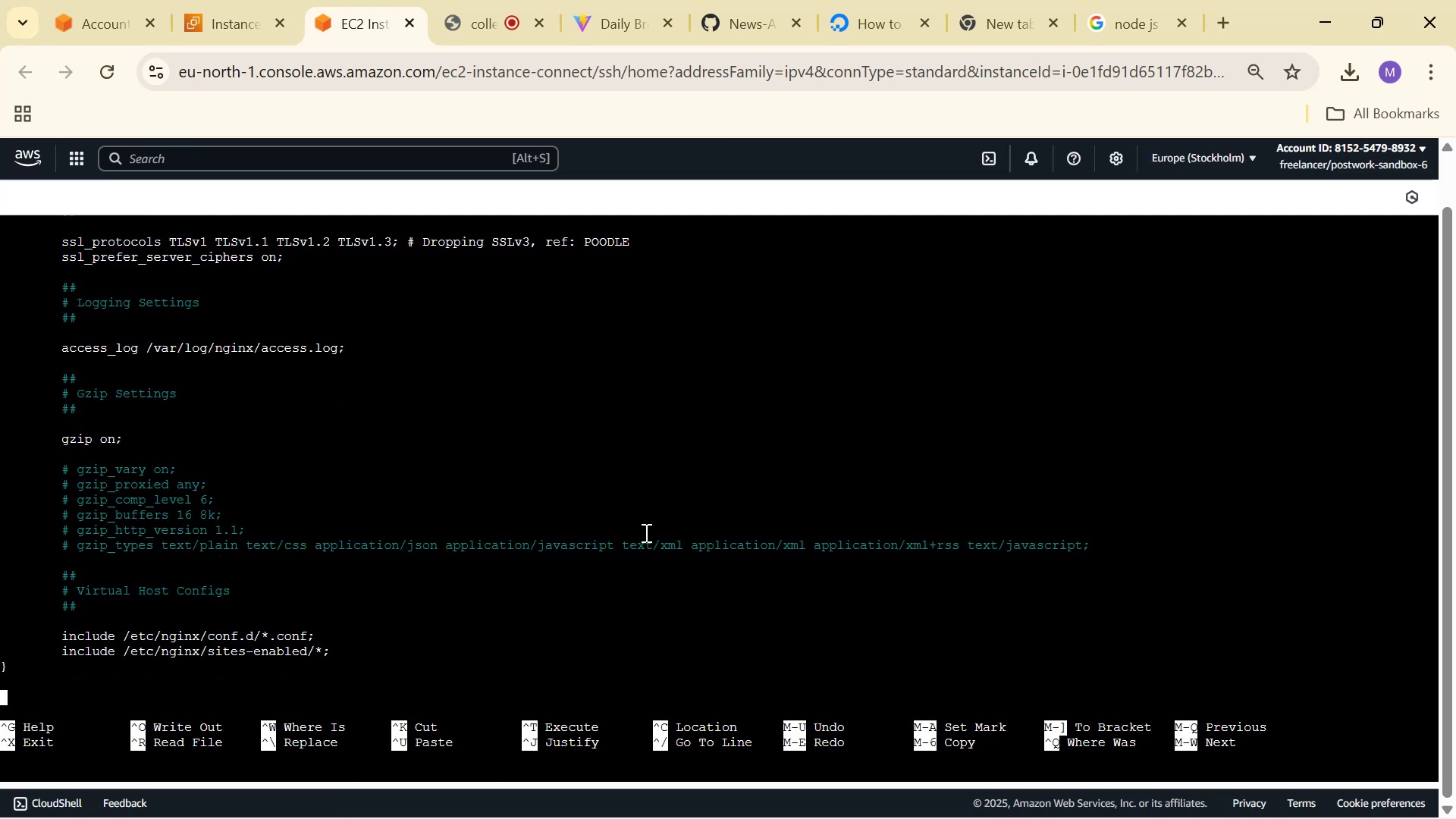 
key(ArrowDown)
 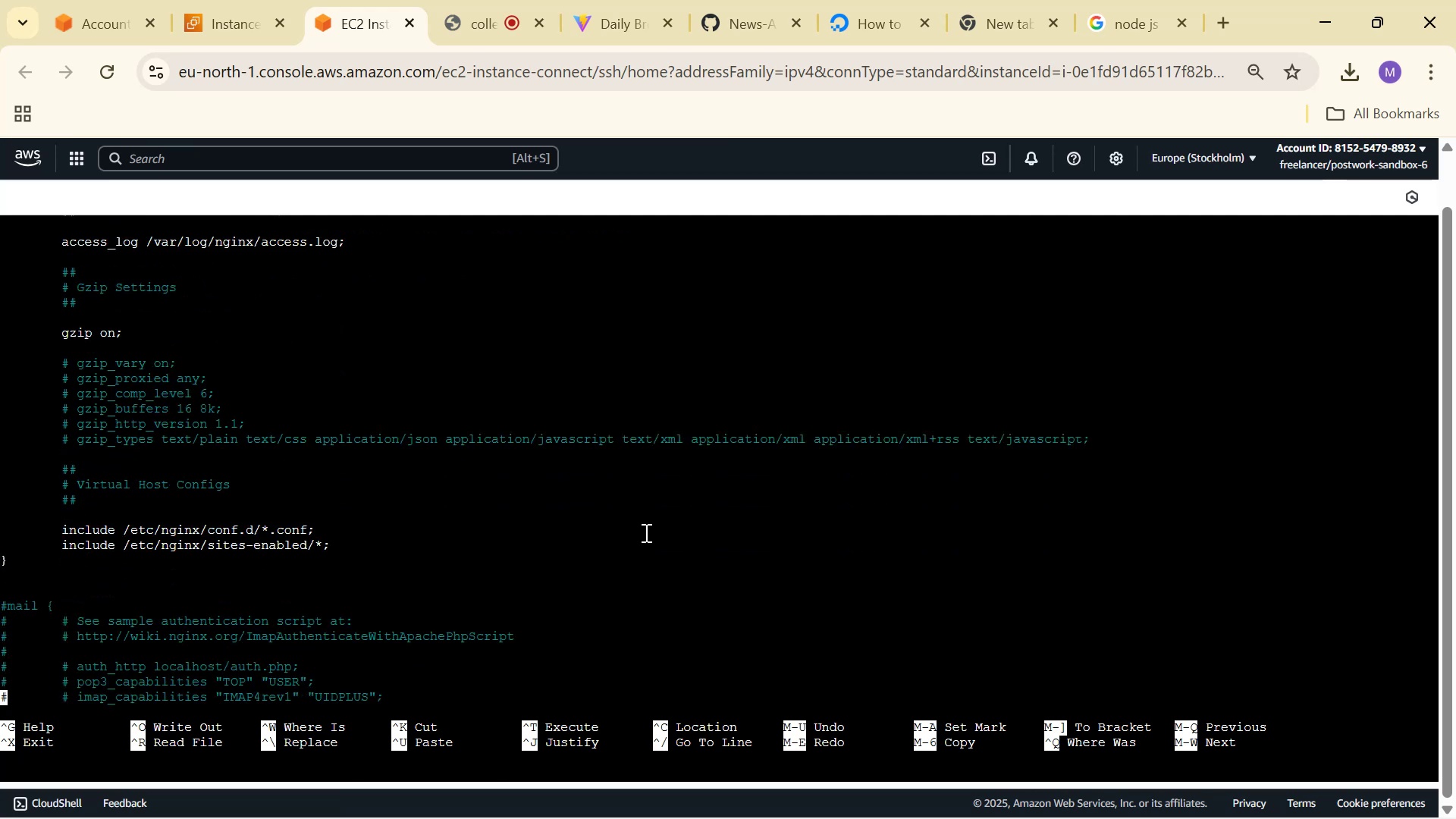 
key(ArrowDown)
 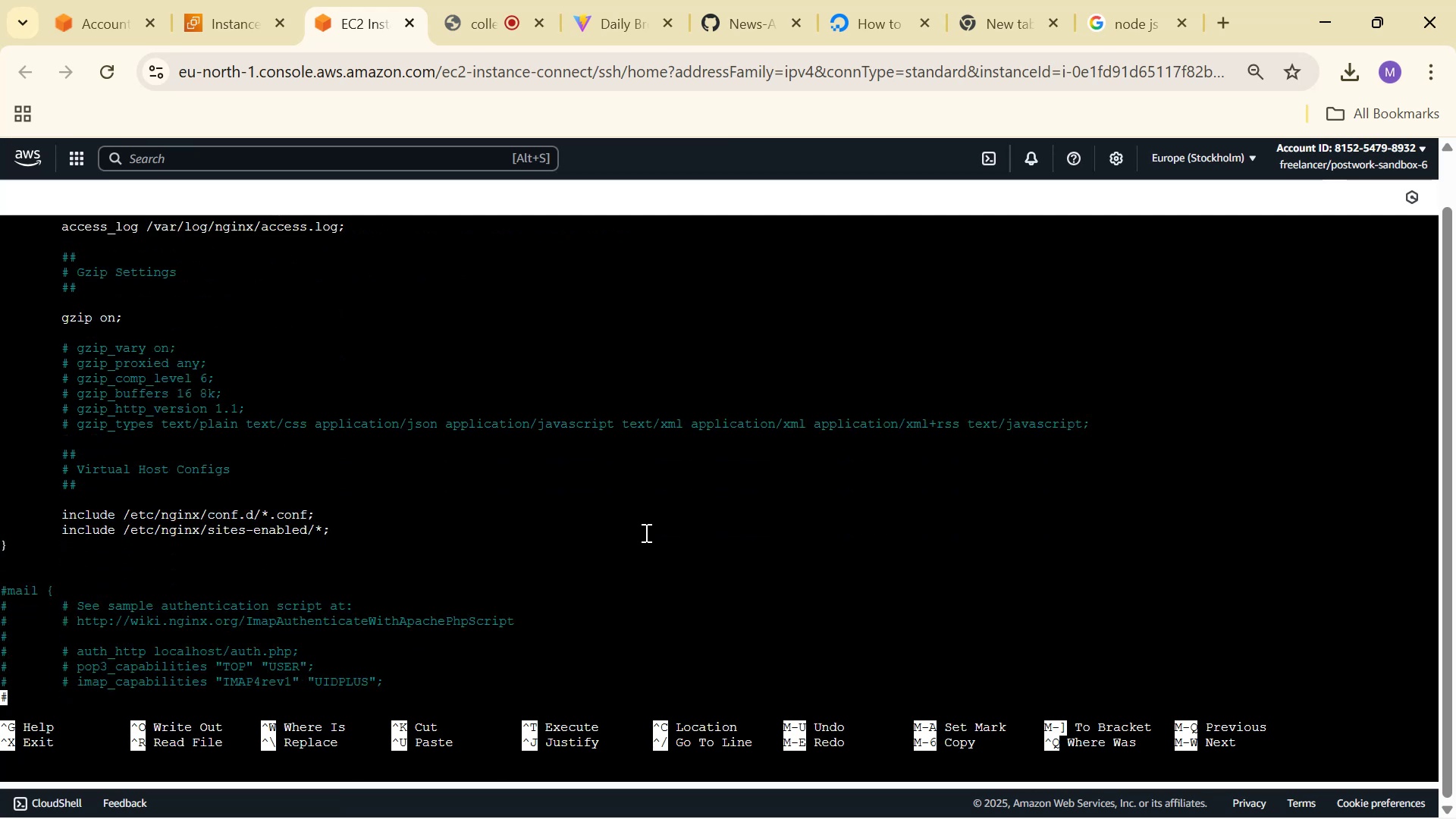 
key(ArrowDown)
 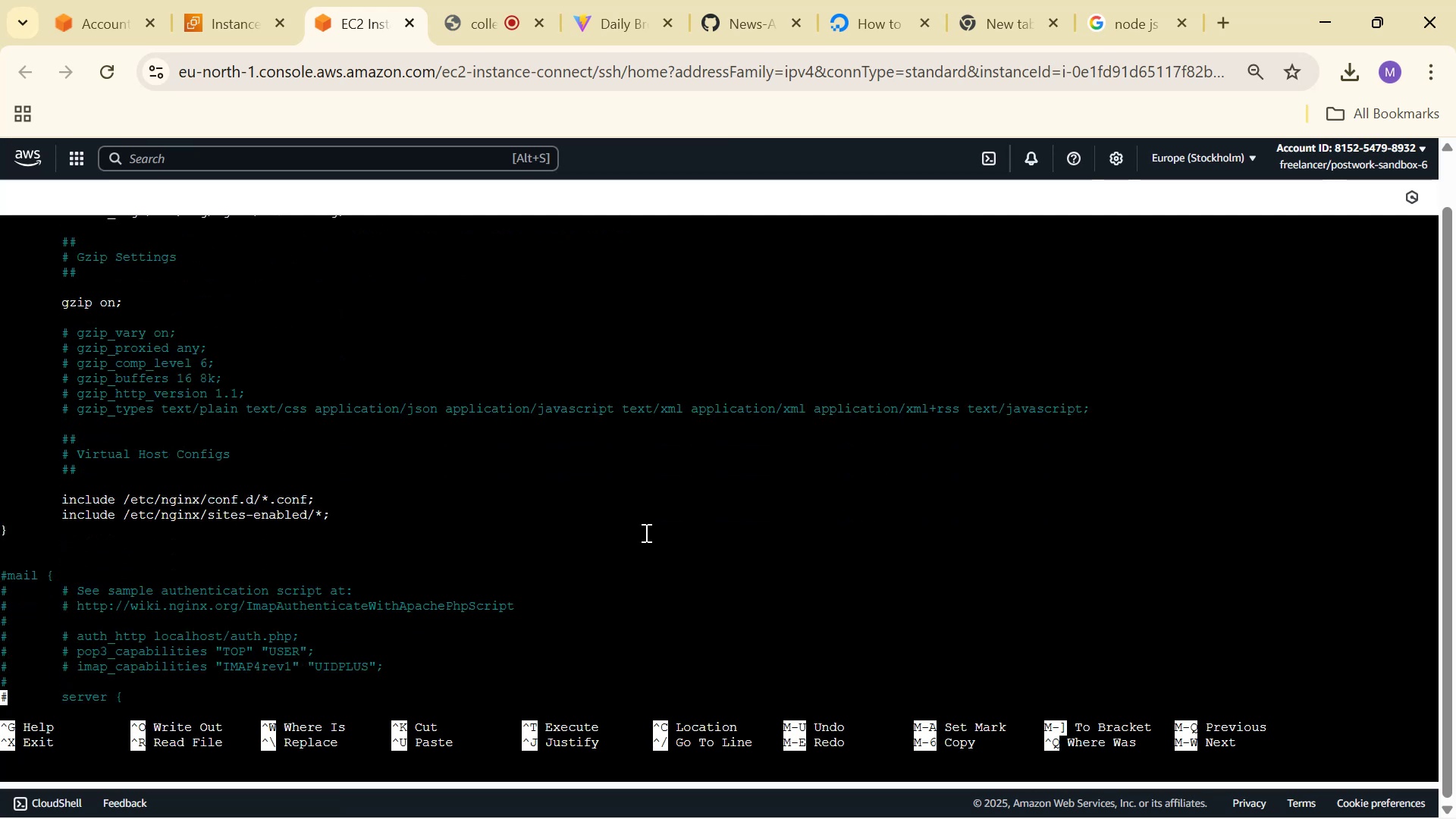 
hold_key(key=ArrowDown, duration=0.92)
 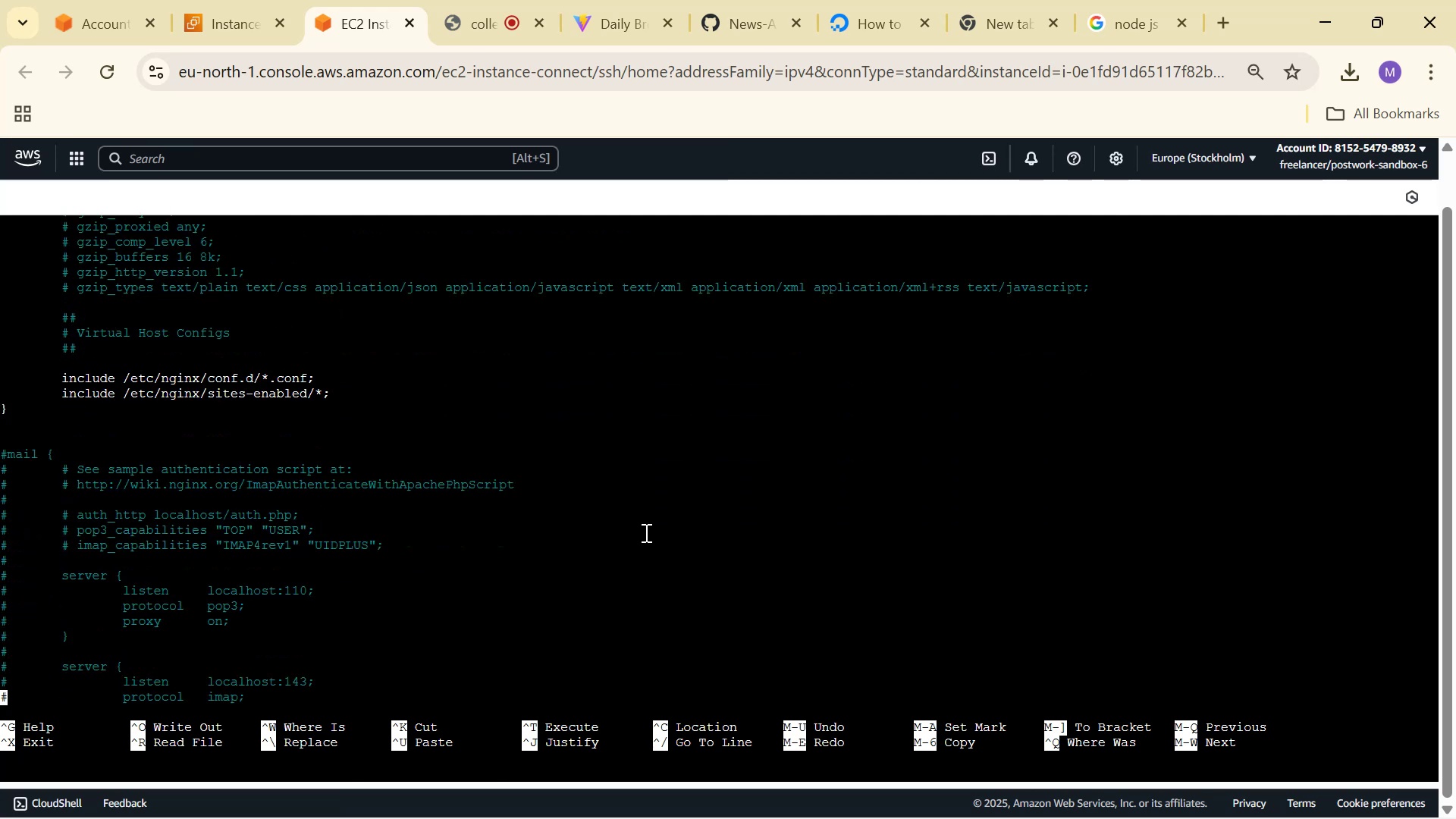 
hold_key(key=ArrowDown, duration=0.85)
 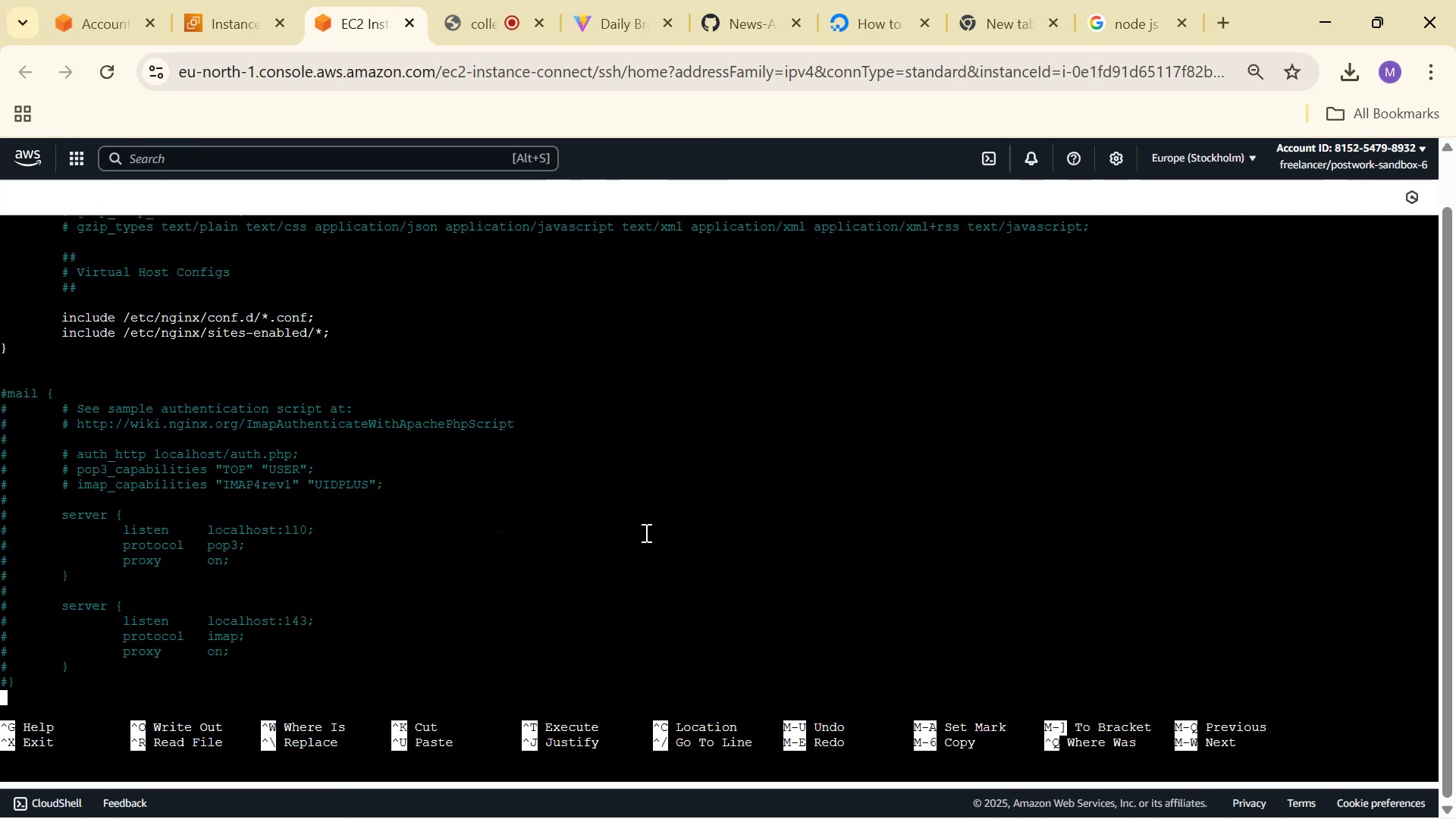 
hold_key(key=ArrowUp, duration=1.5)
 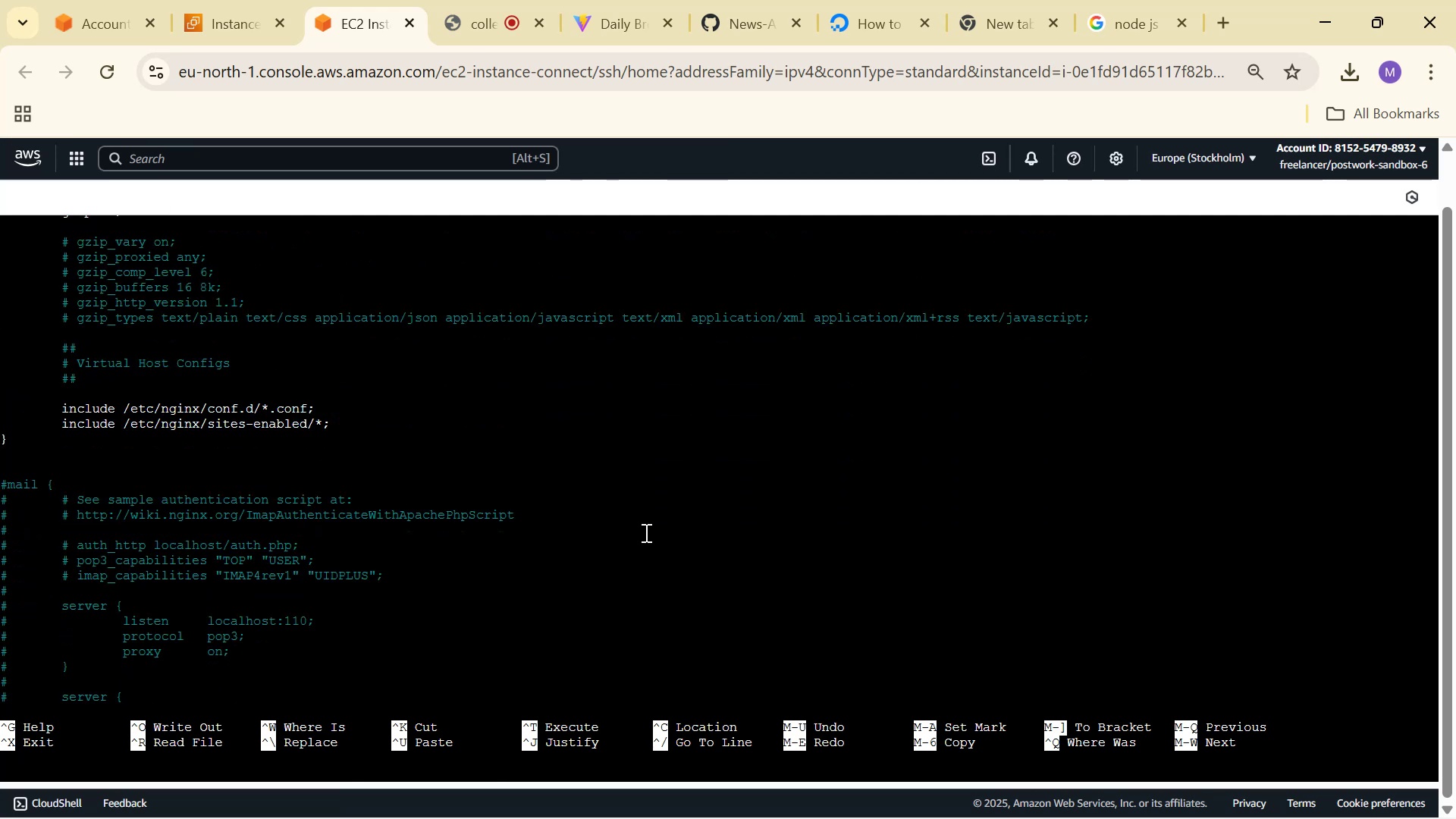 
hold_key(key=ArrowUp, duration=0.3)
 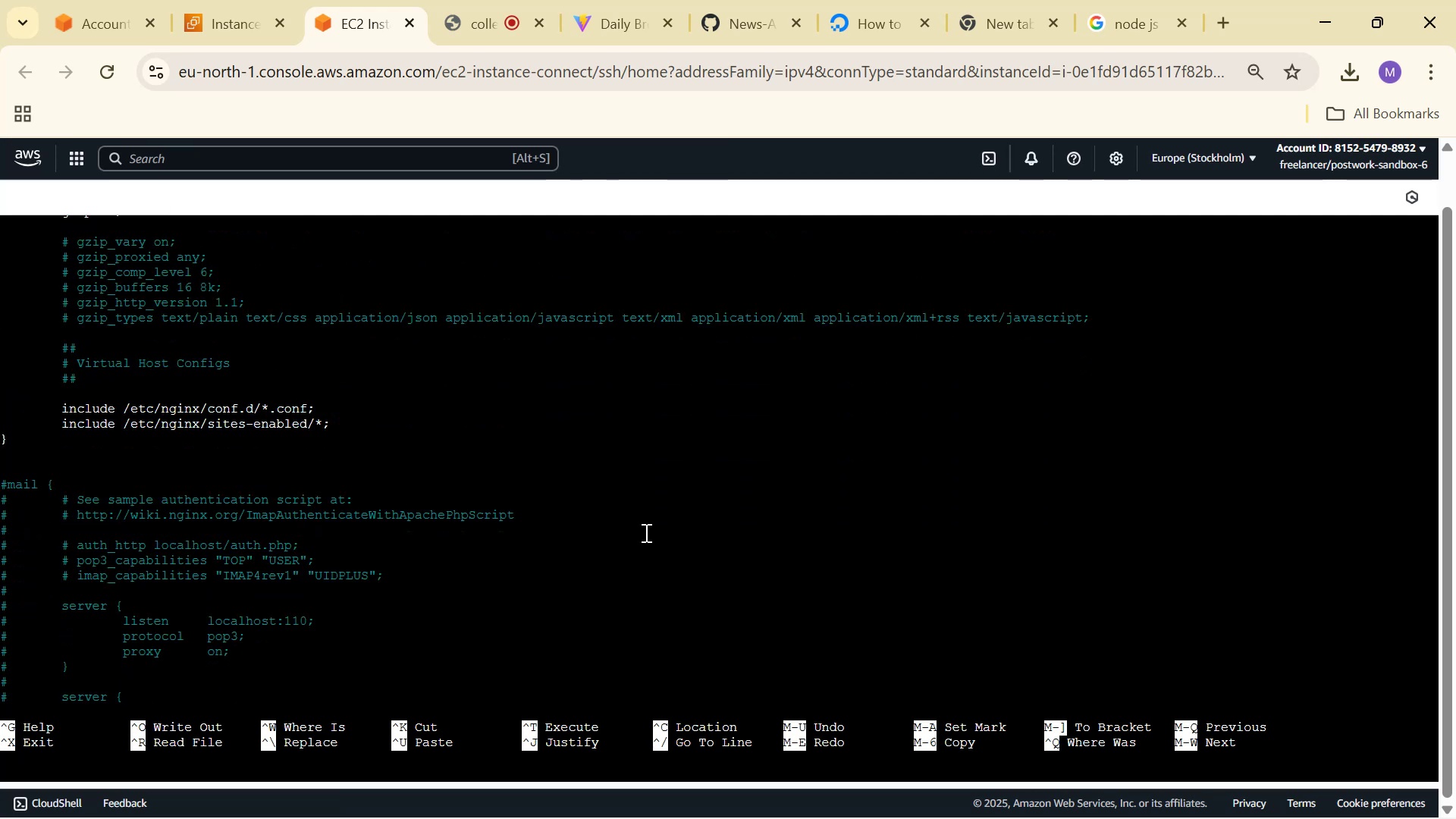 
key(ArrowUp)
 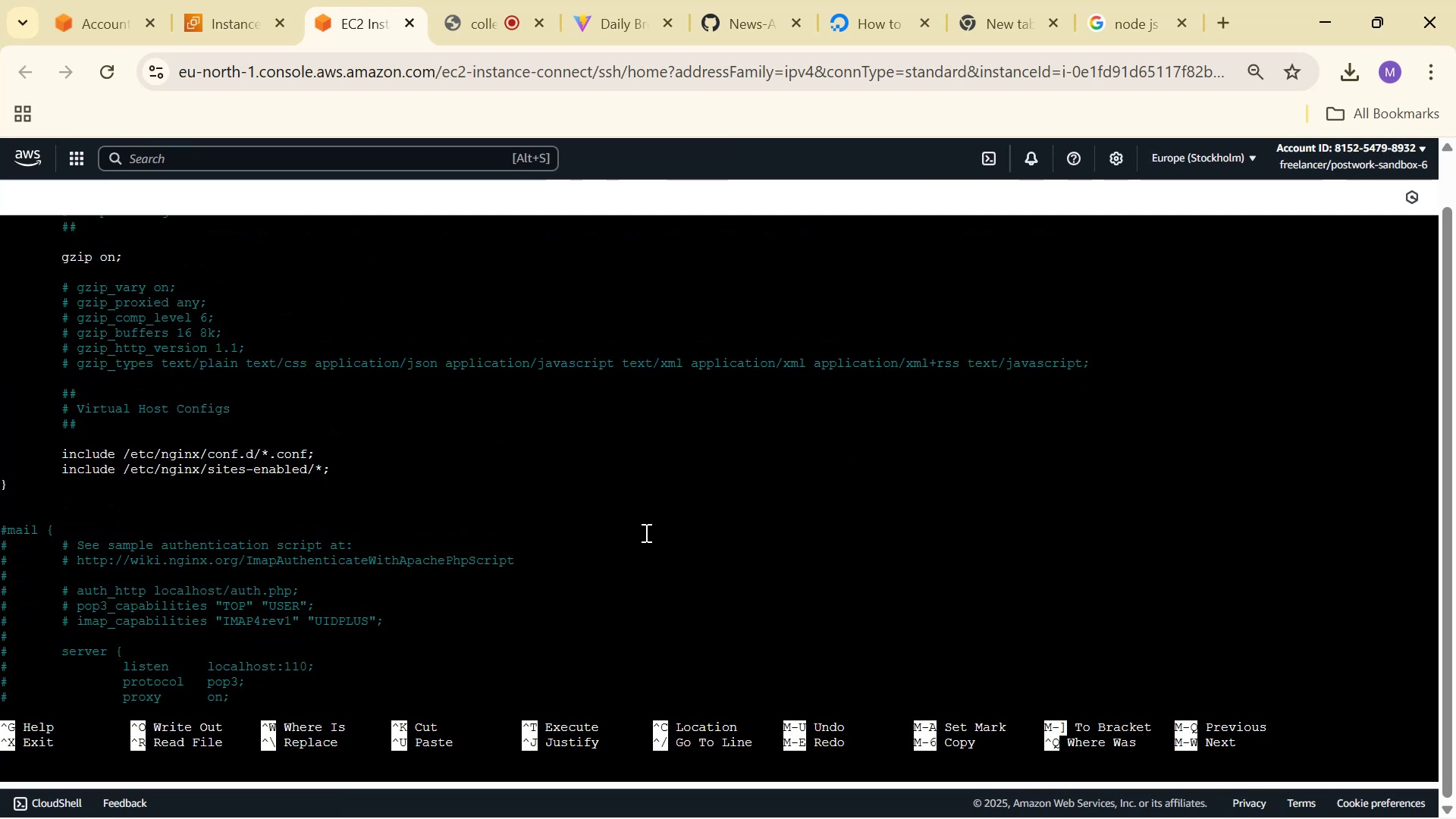 
key(ArrowUp)
 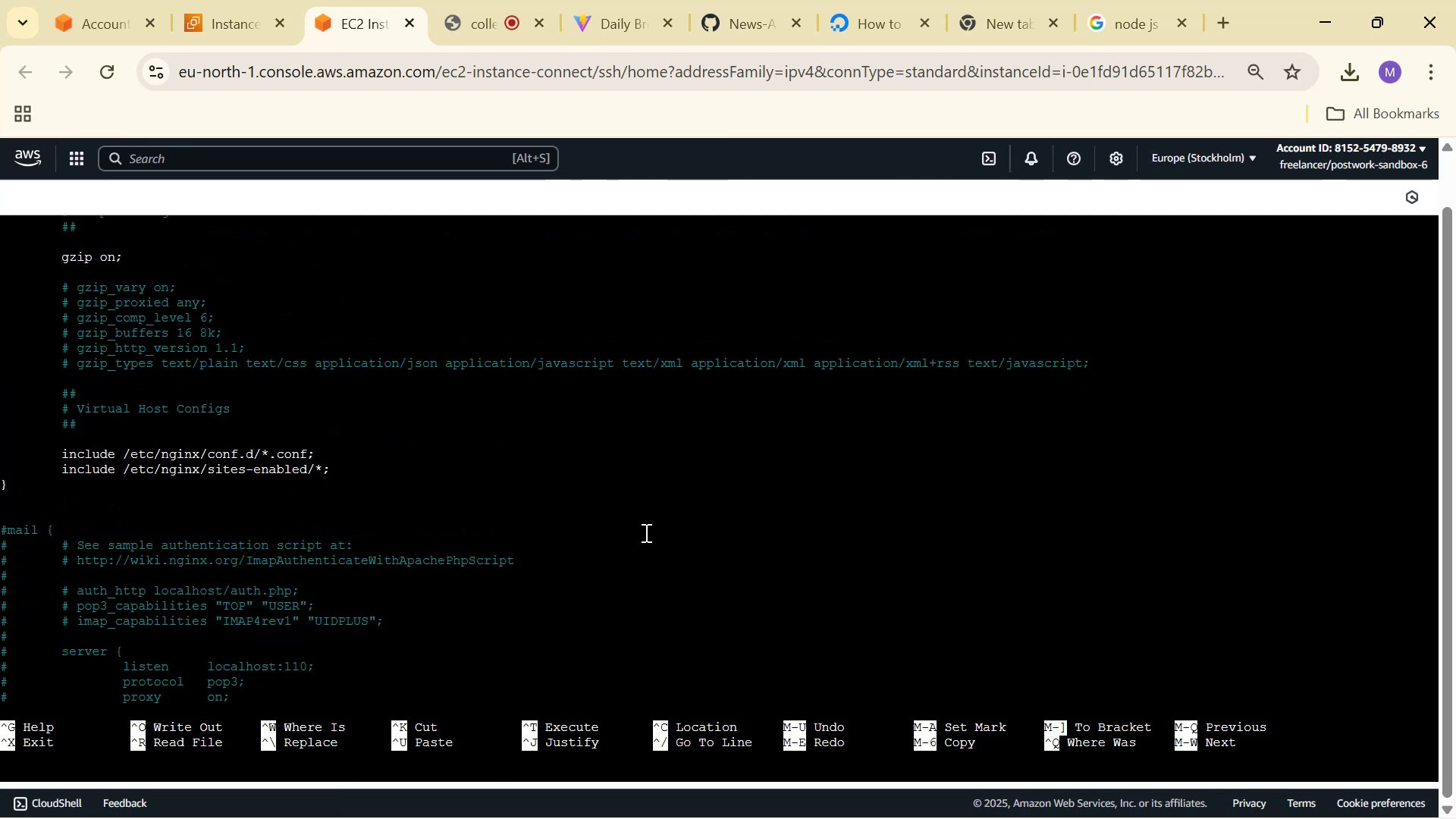 
key(ArrowUp)
 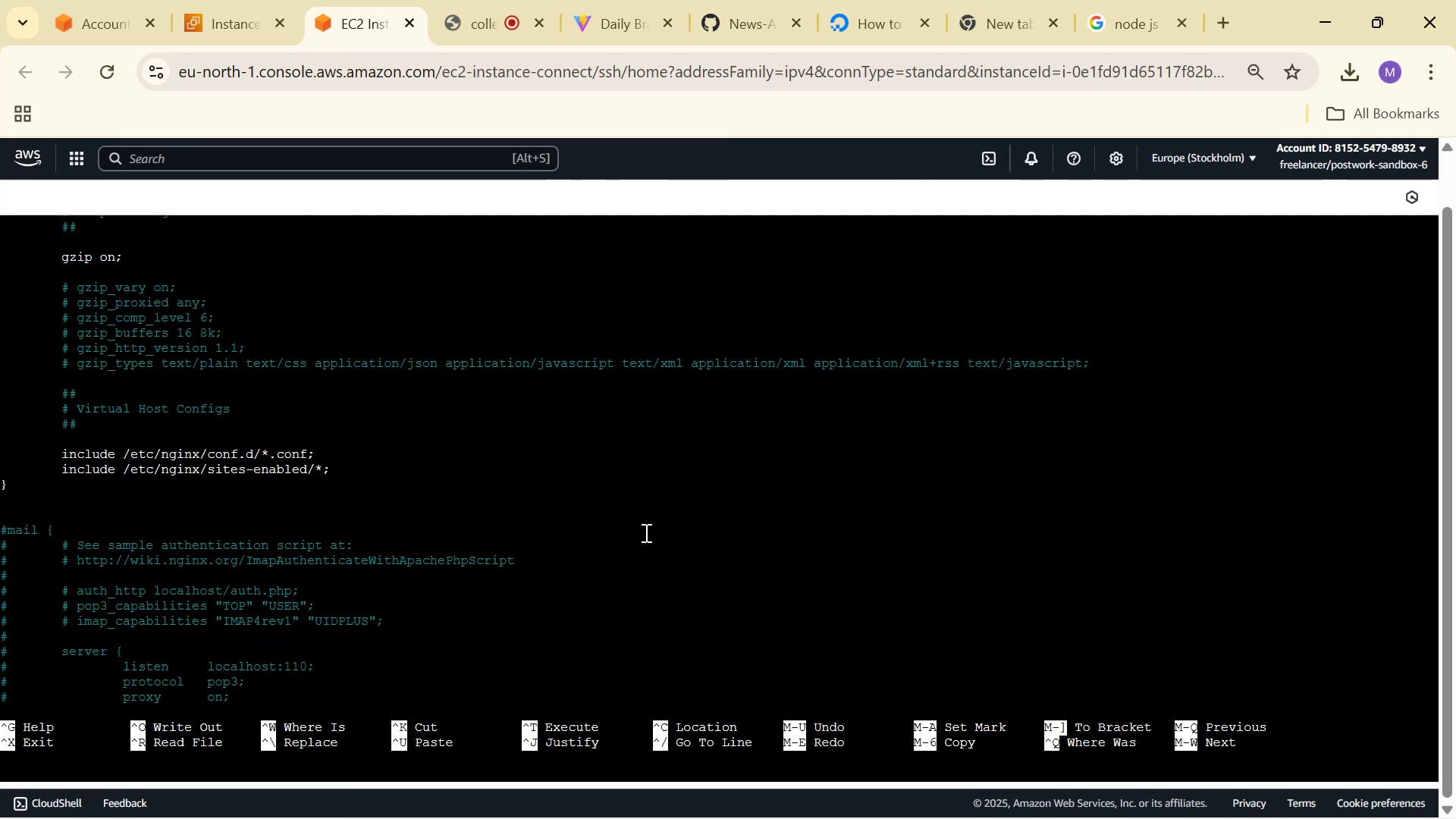 
hold_key(key=ArrowUp, duration=0.84)
 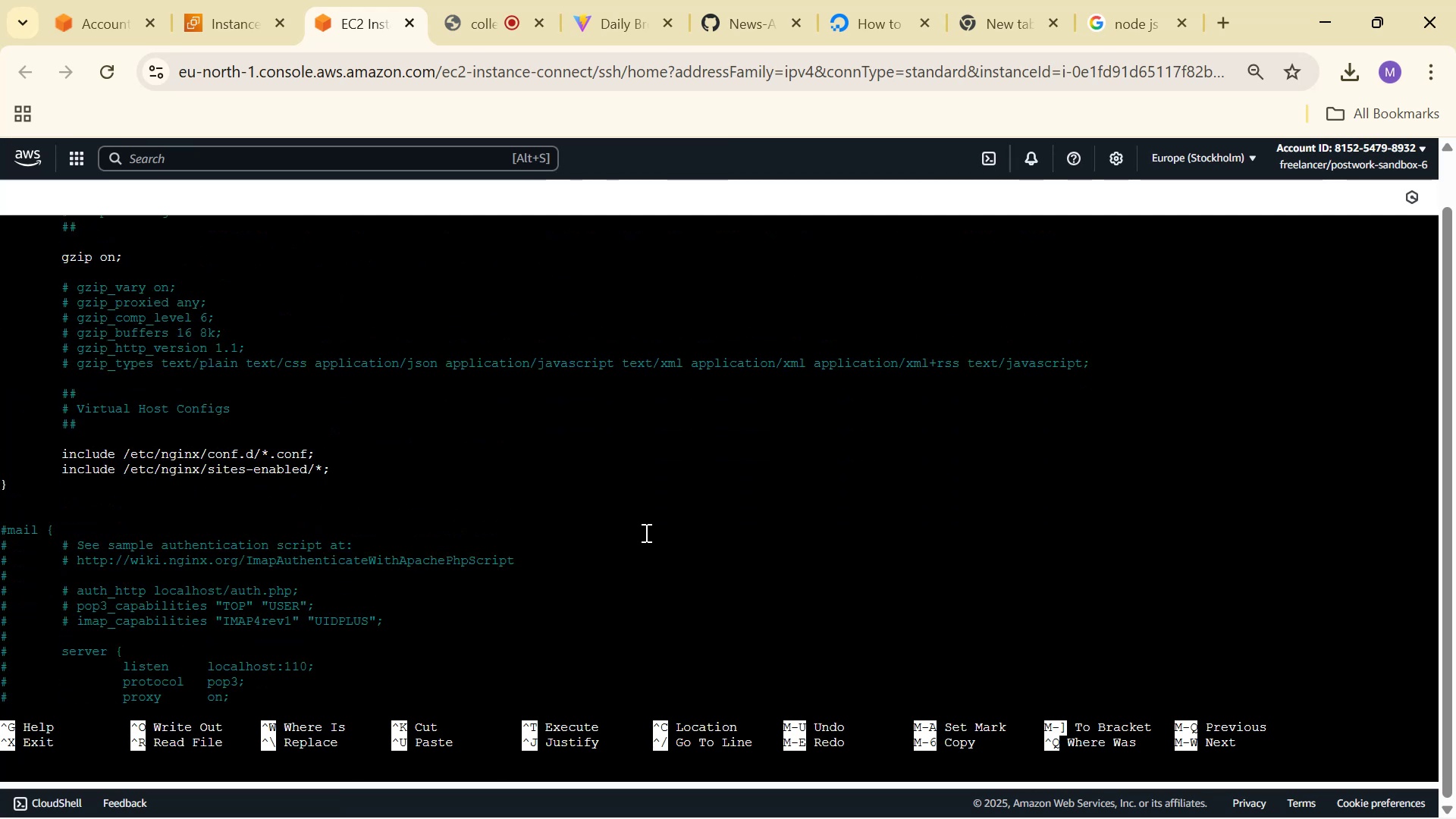 
hold_key(key=ArrowUp, duration=0.31)
 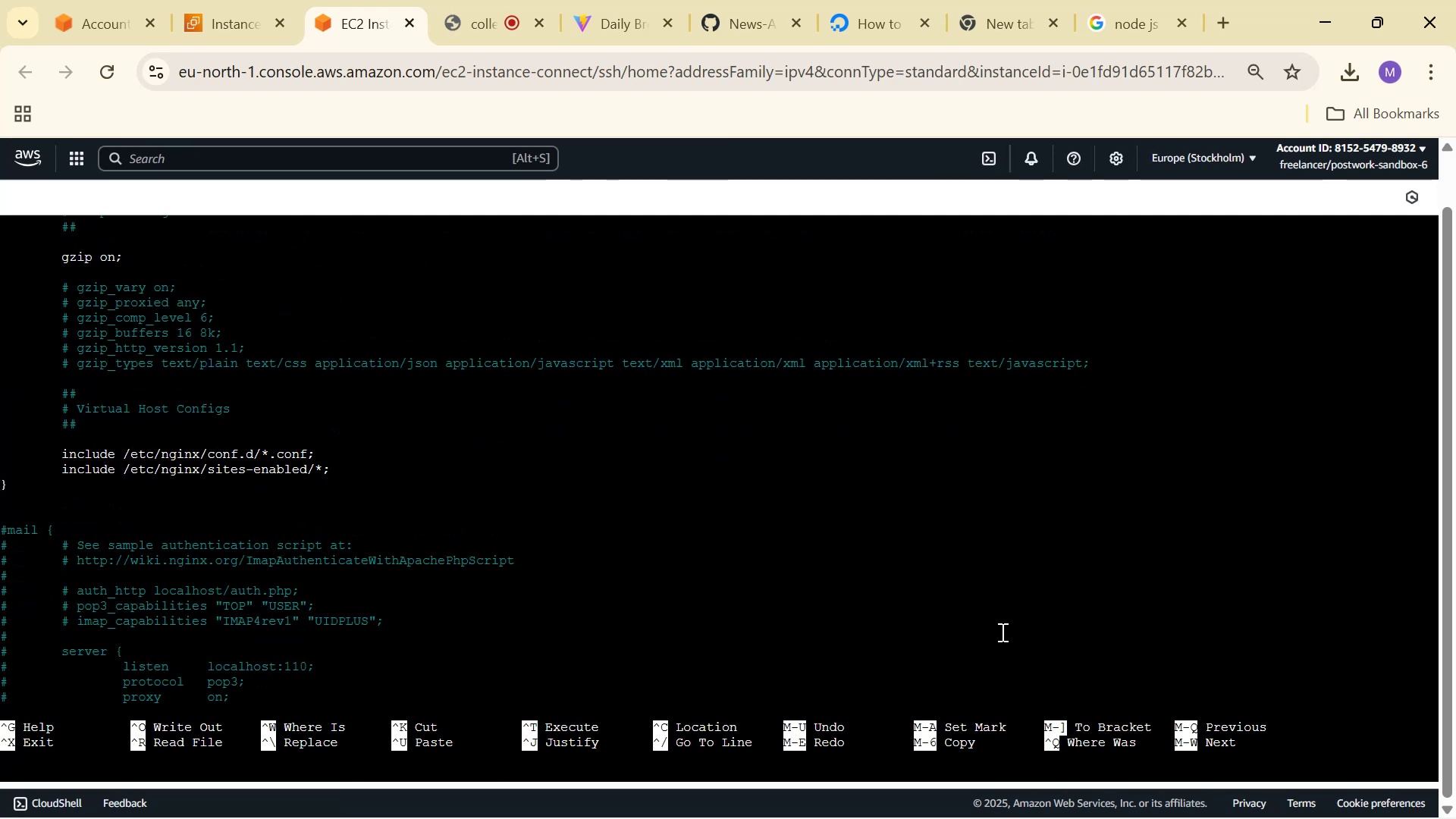 
left_click_drag(start_coordinate=[1455, 566], to_coordinate=[1455, 259])
 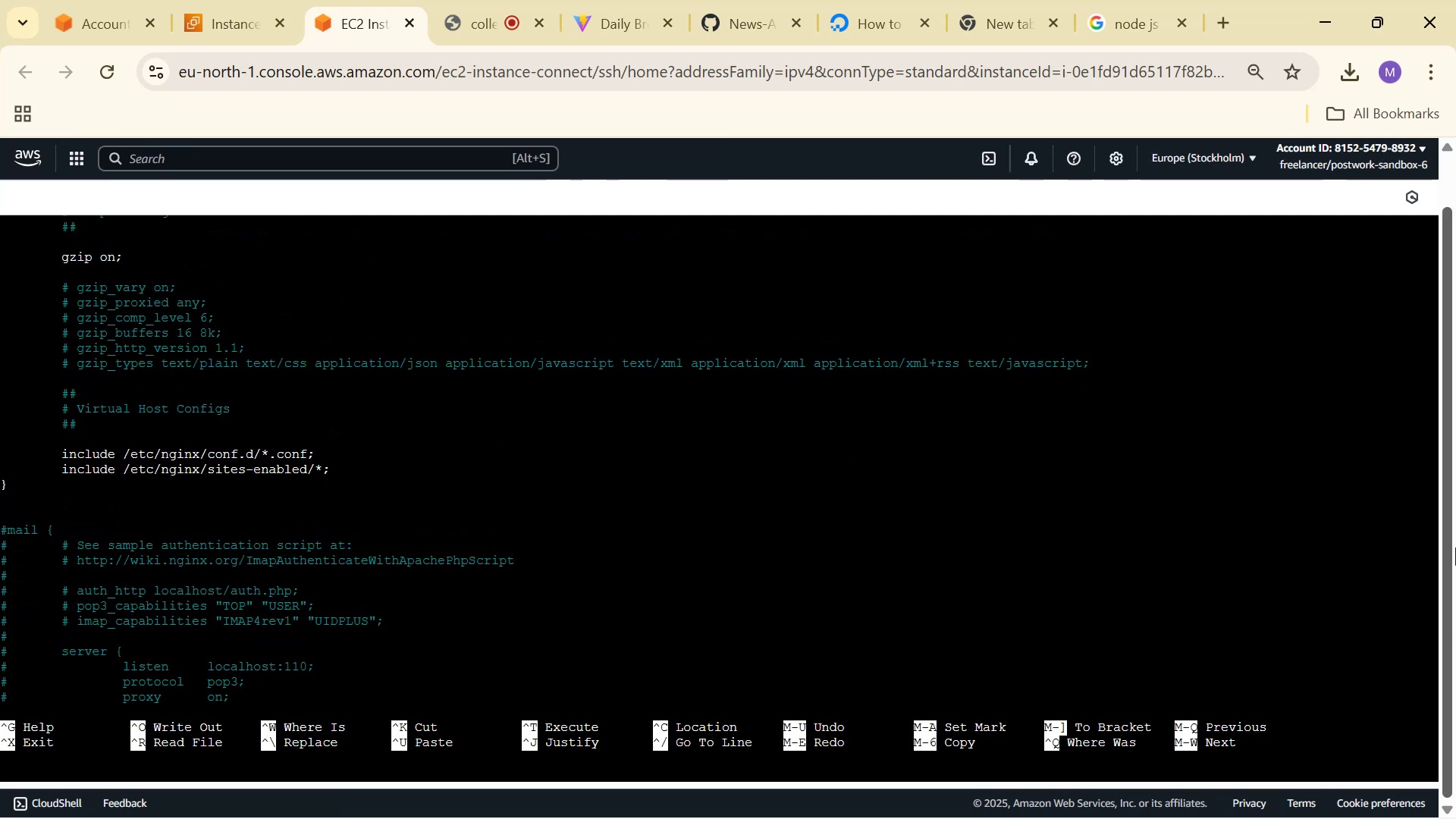 
left_click_drag(start_coordinate=[1455, 250], to_coordinate=[1455, 219])
 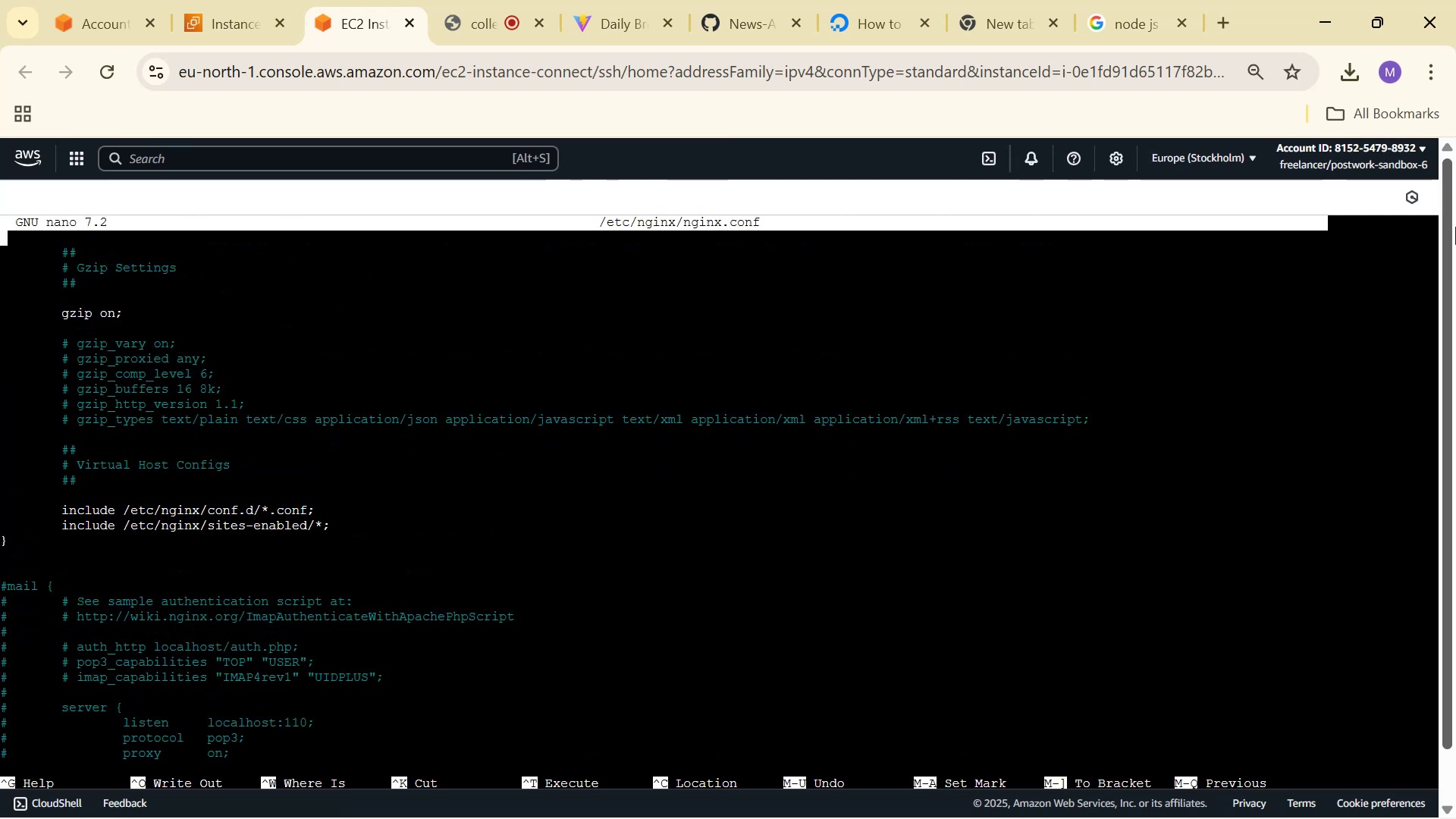 
left_click_drag(start_coordinate=[1455, 212], to_coordinate=[1455, 207])
 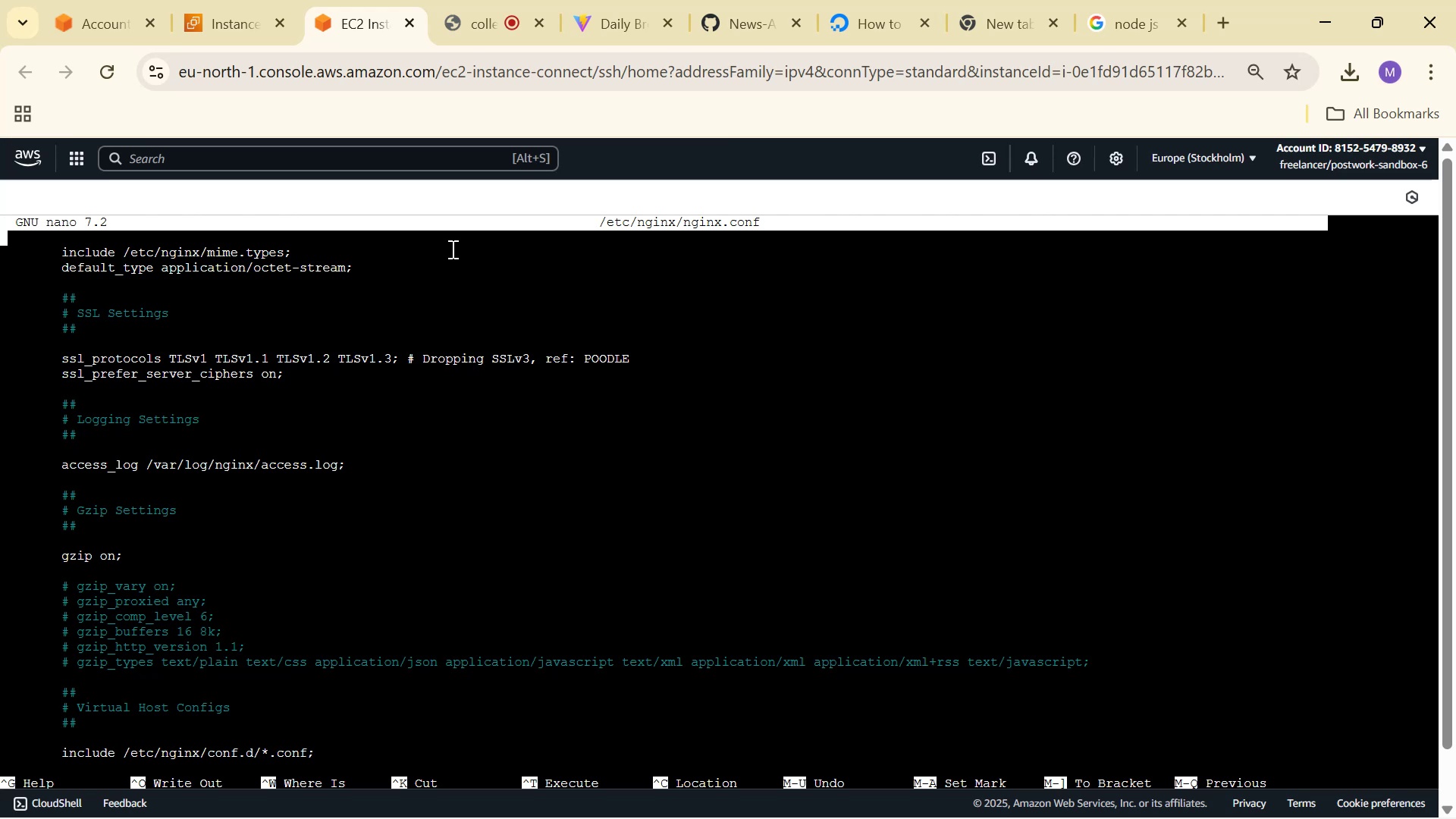 
key(ArrowUp)
 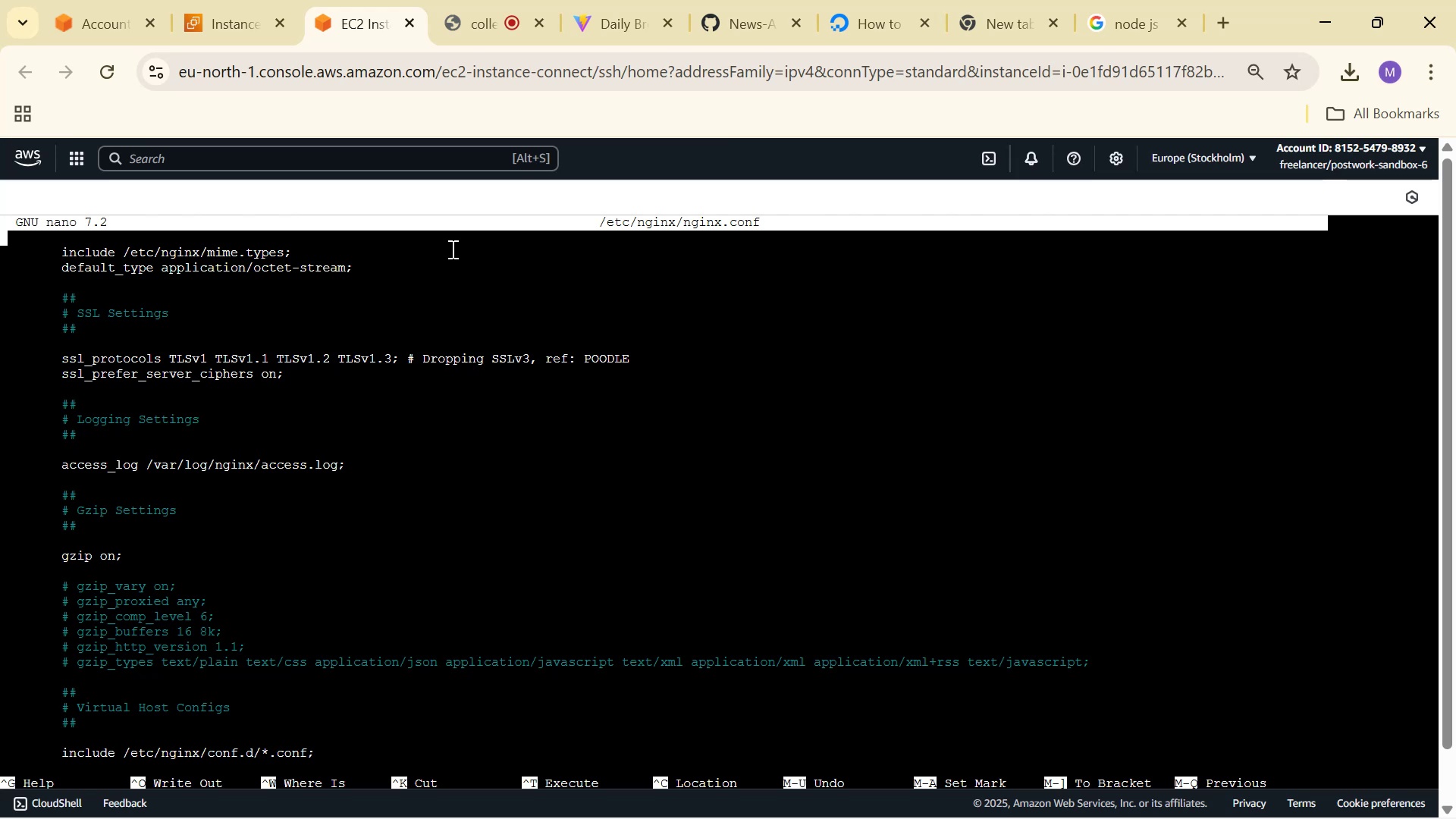 
key(ArrowUp)
 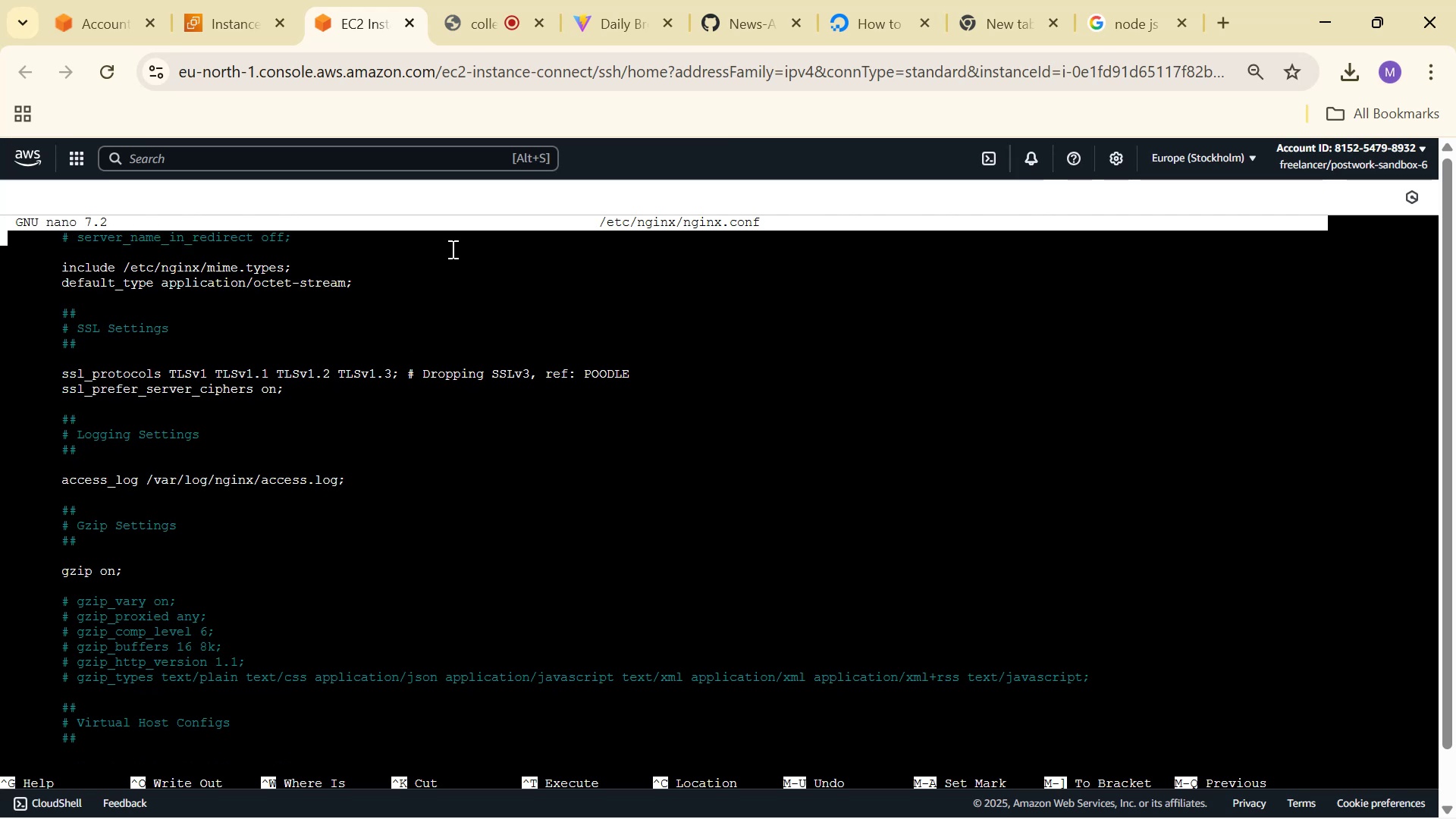 
key(ArrowUp)
 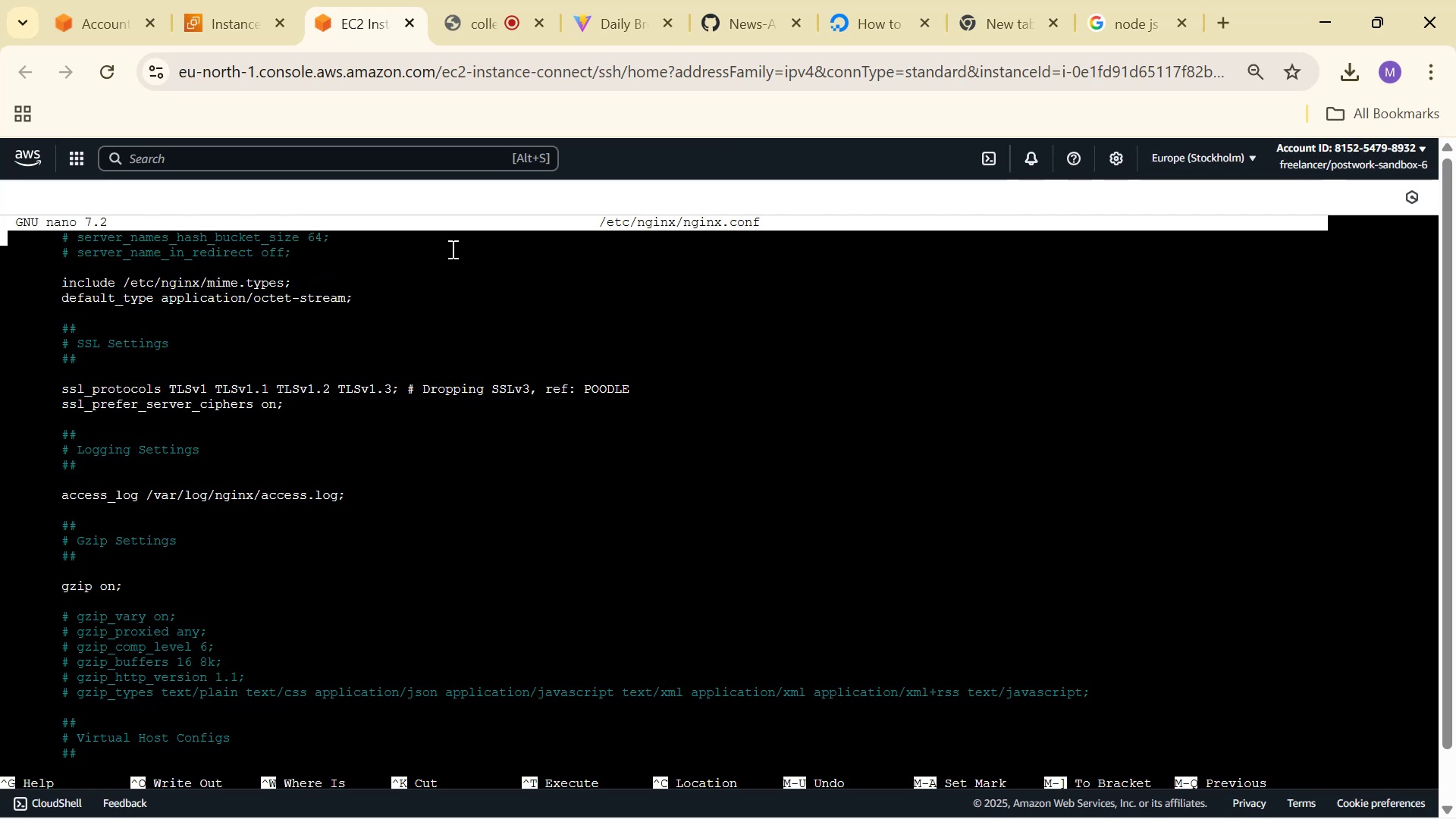 
key(ArrowUp)
 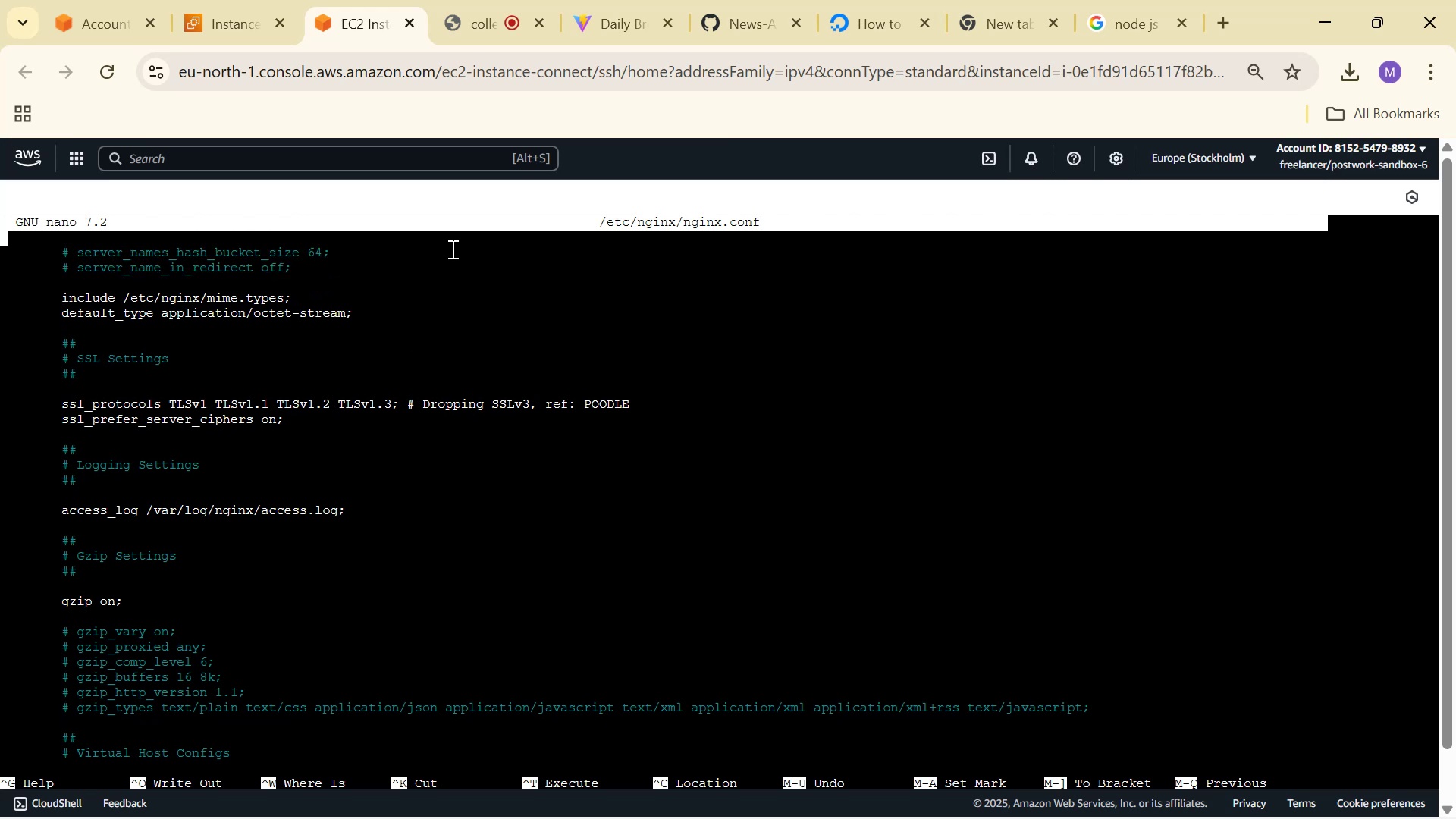 
key(ArrowUp)
 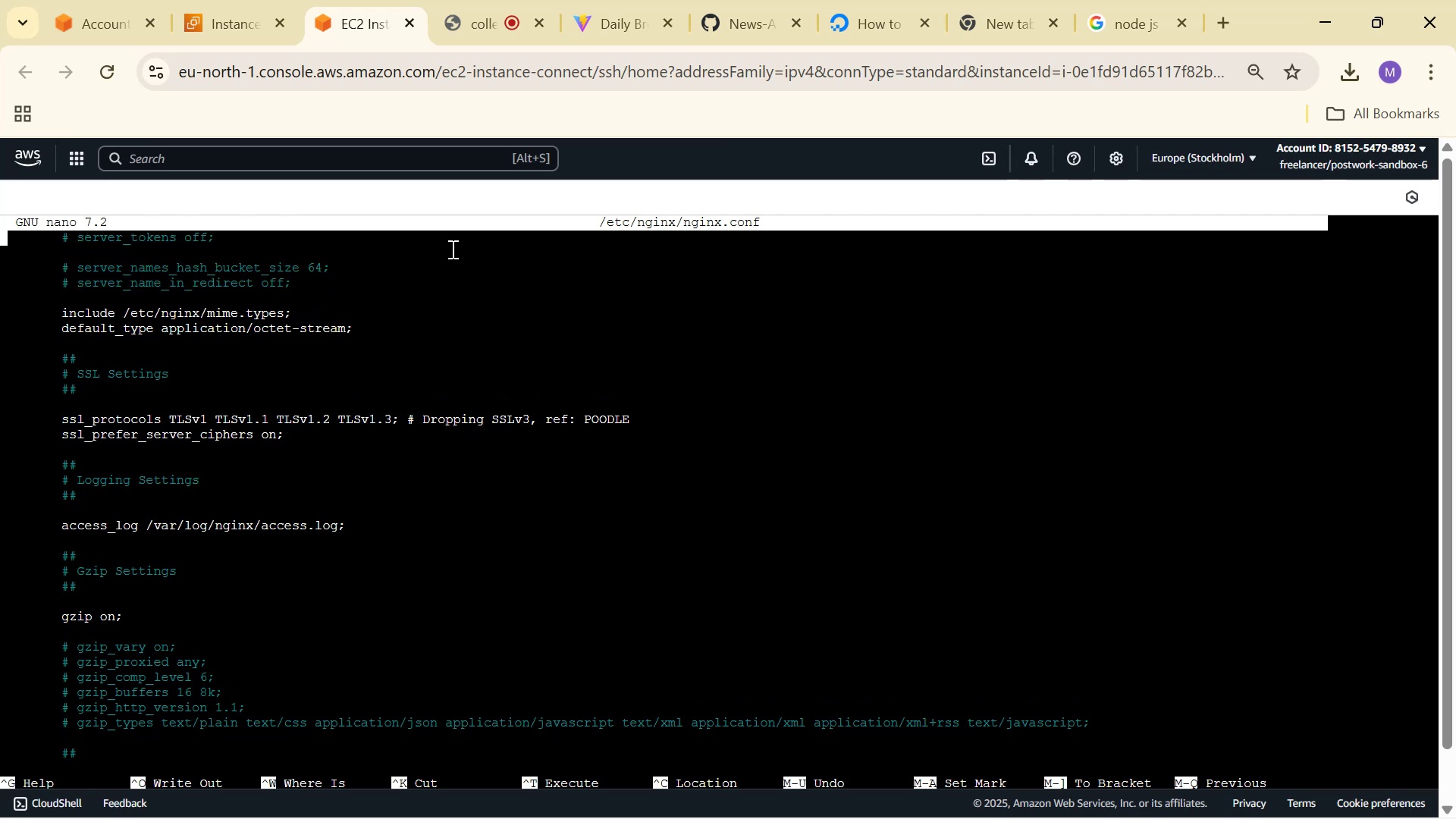 
key(ArrowUp)
 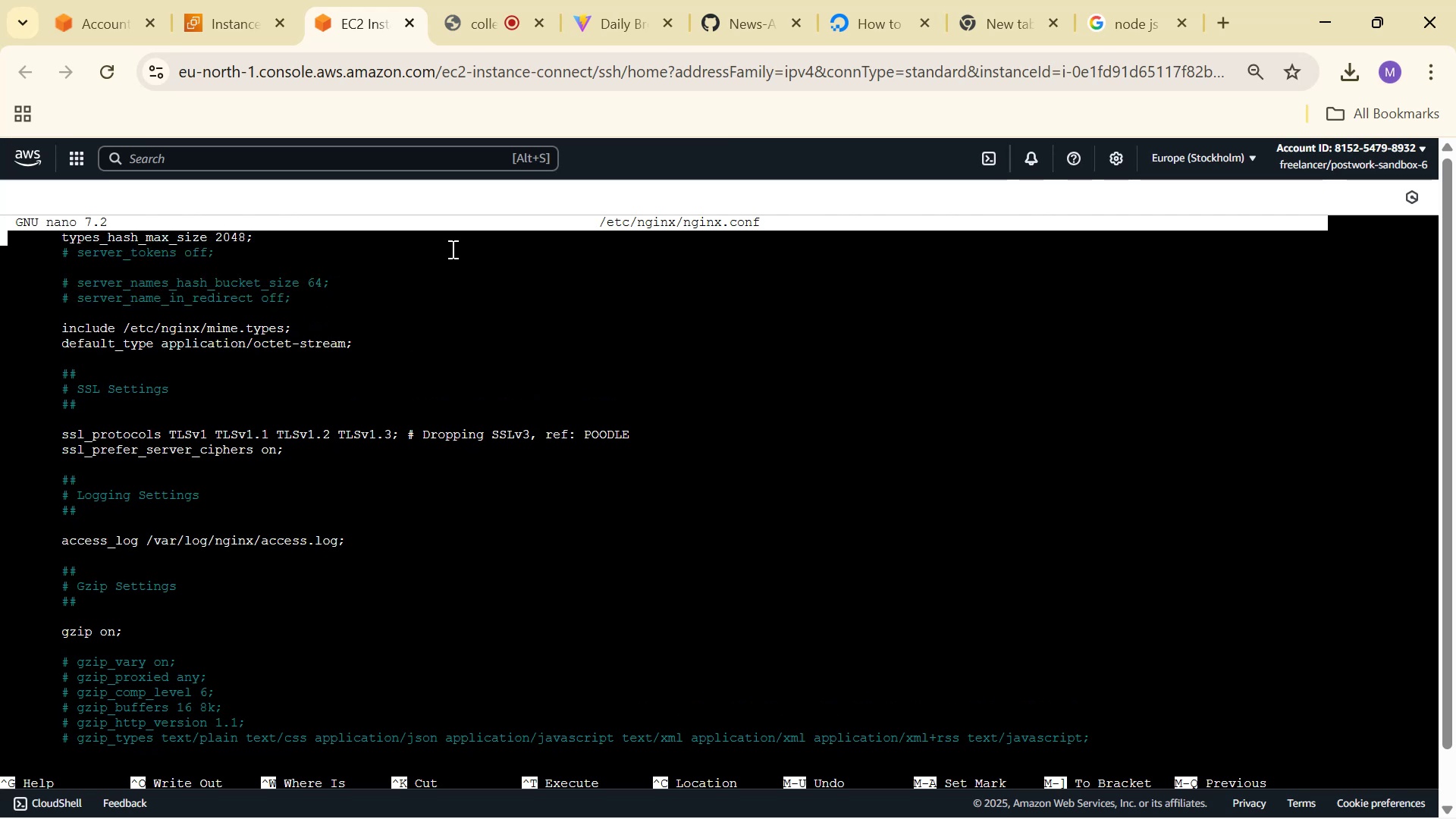 
key(ArrowUp)
 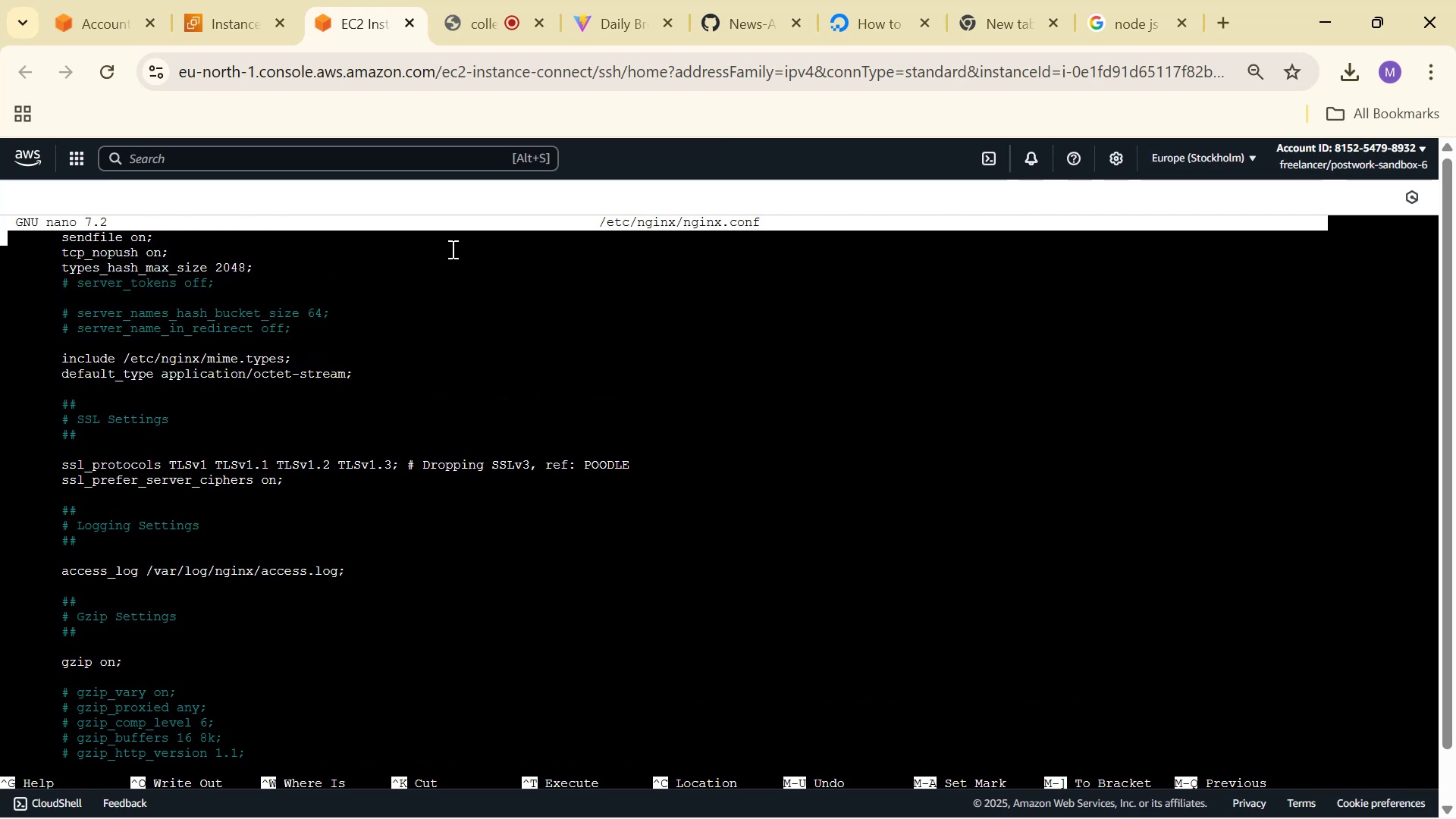 
key(ArrowDown)
 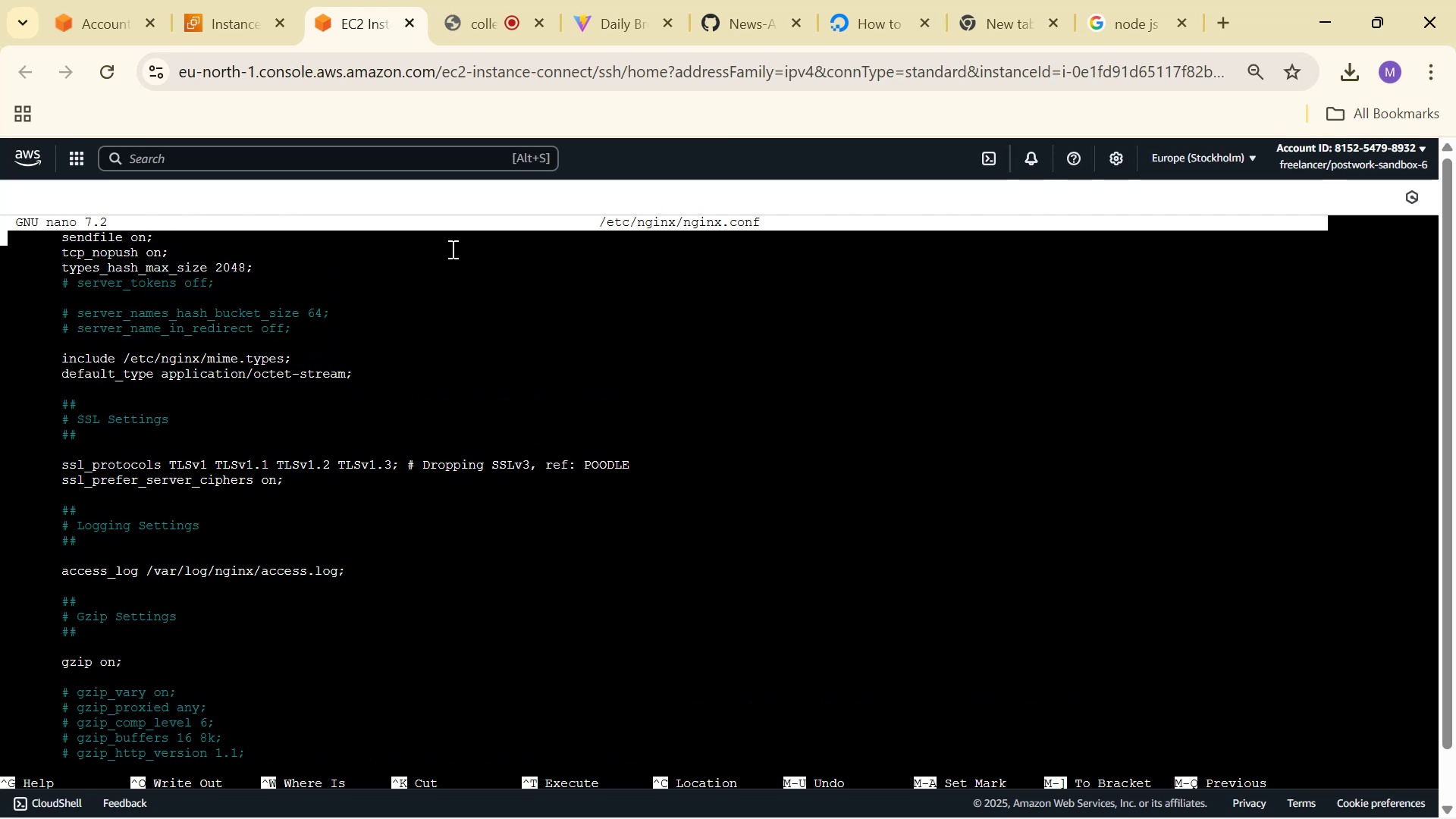 
key(ArrowDown)
 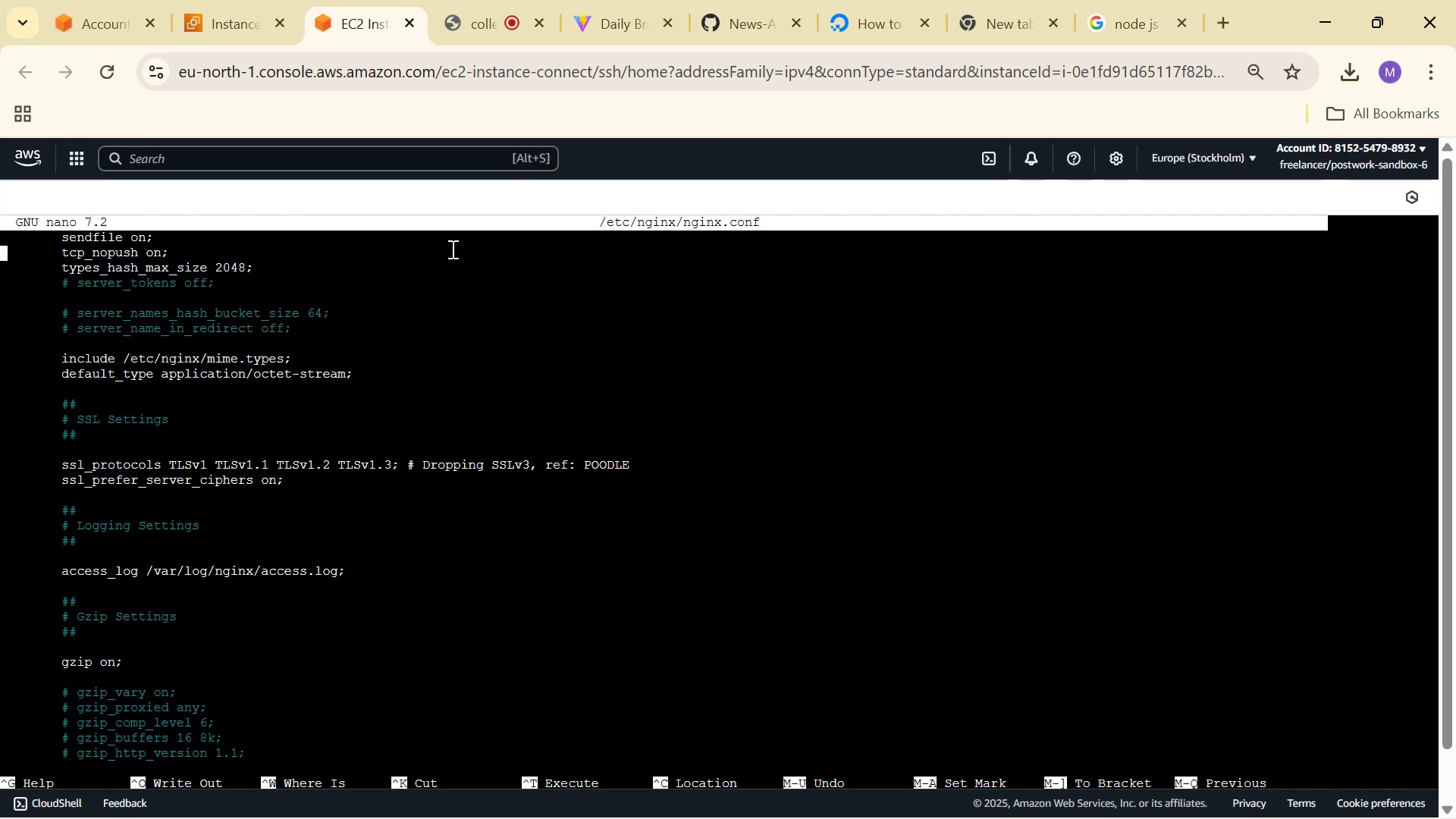 
key(ArrowDown)
 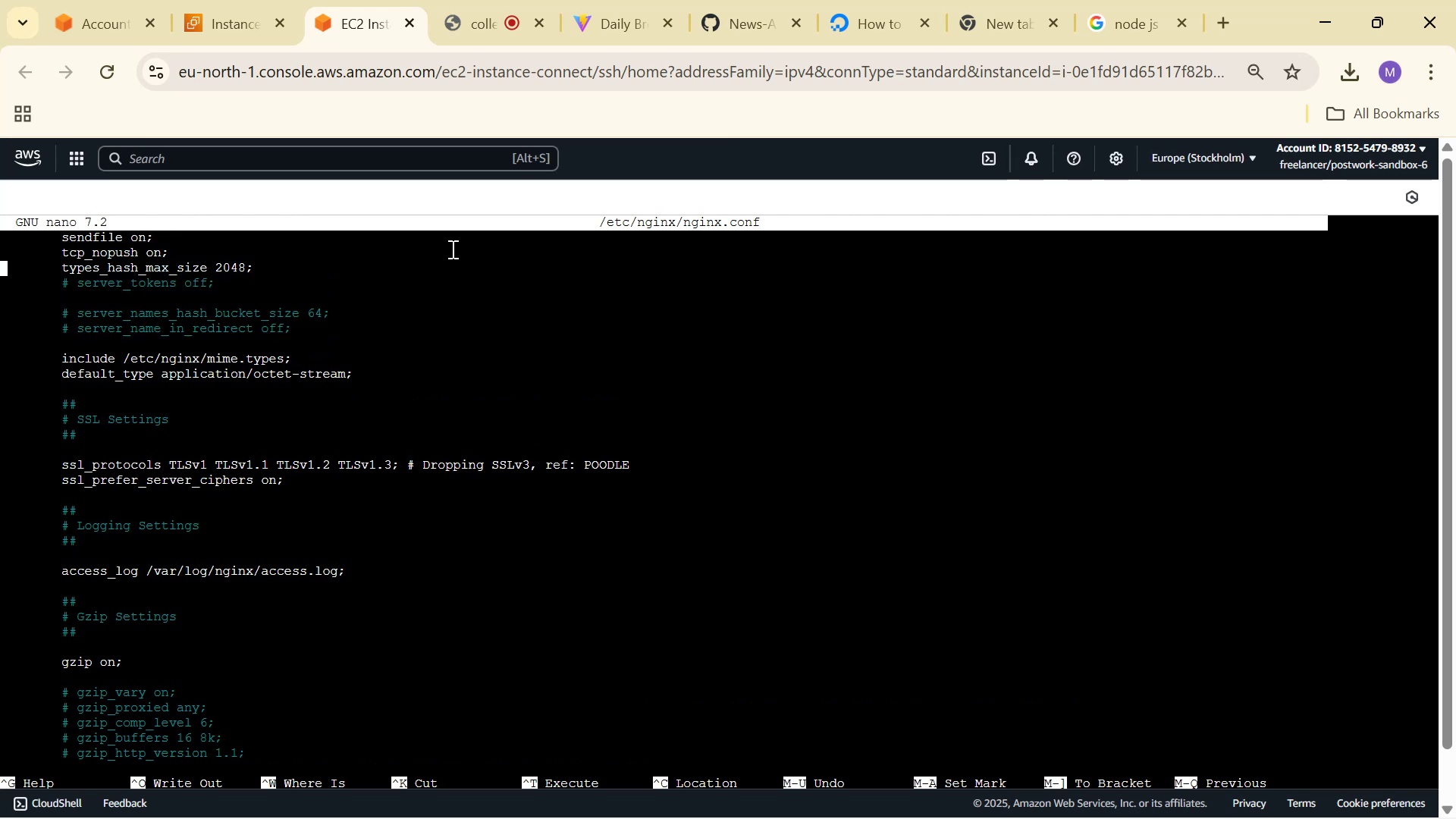 
key(ArrowDown)
 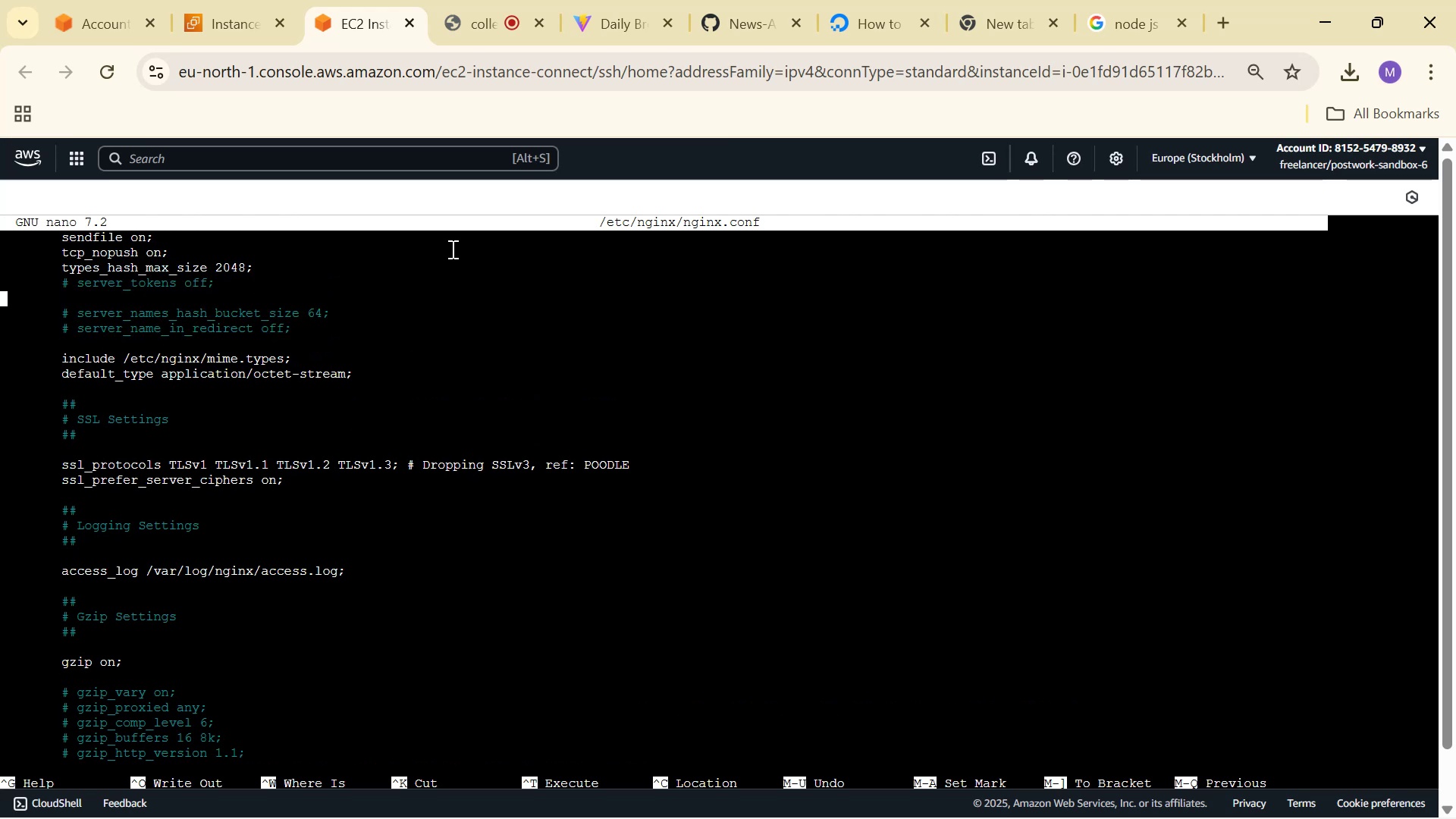 
key(ArrowRight)
 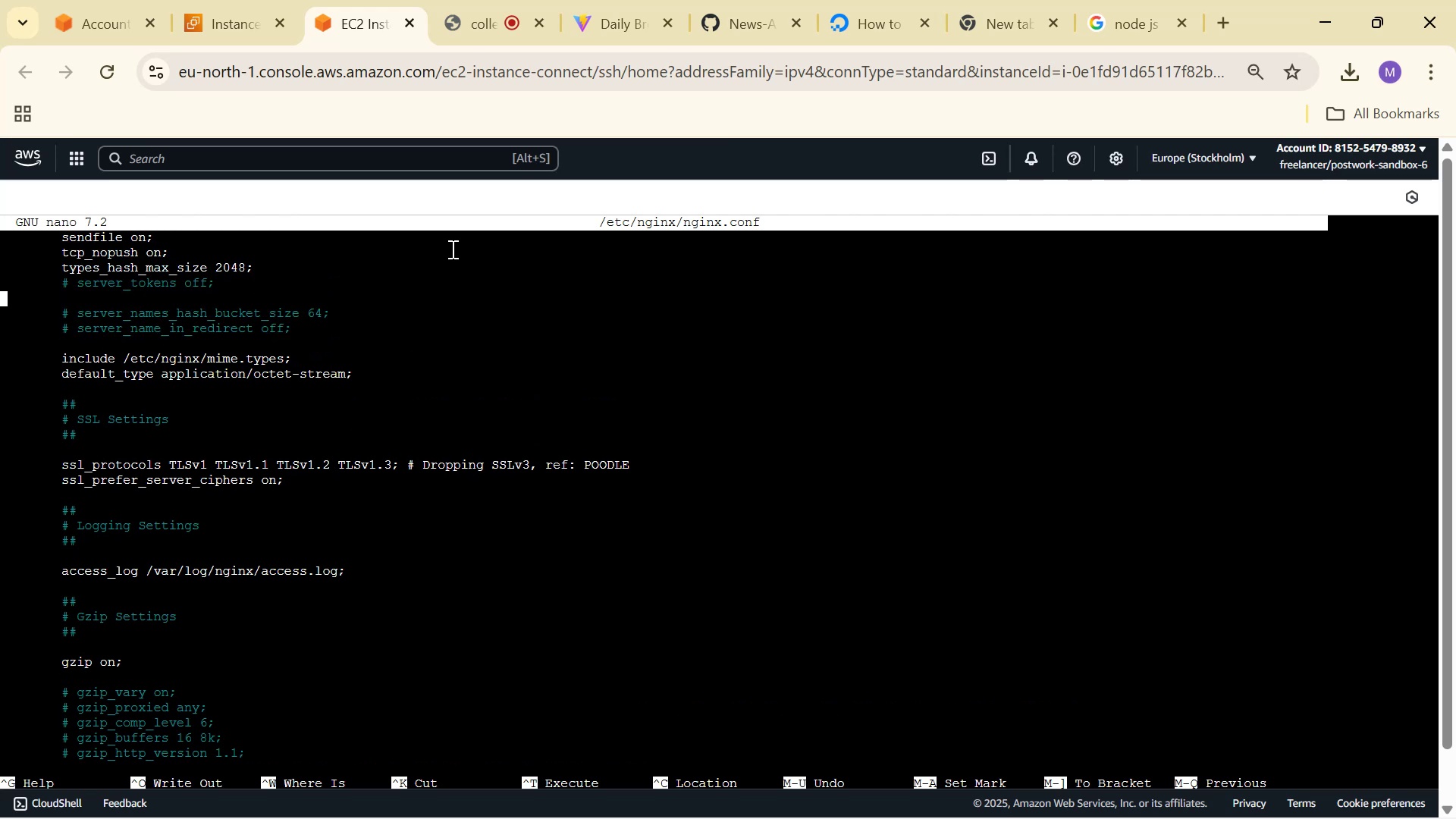 
key(ArrowRight)
 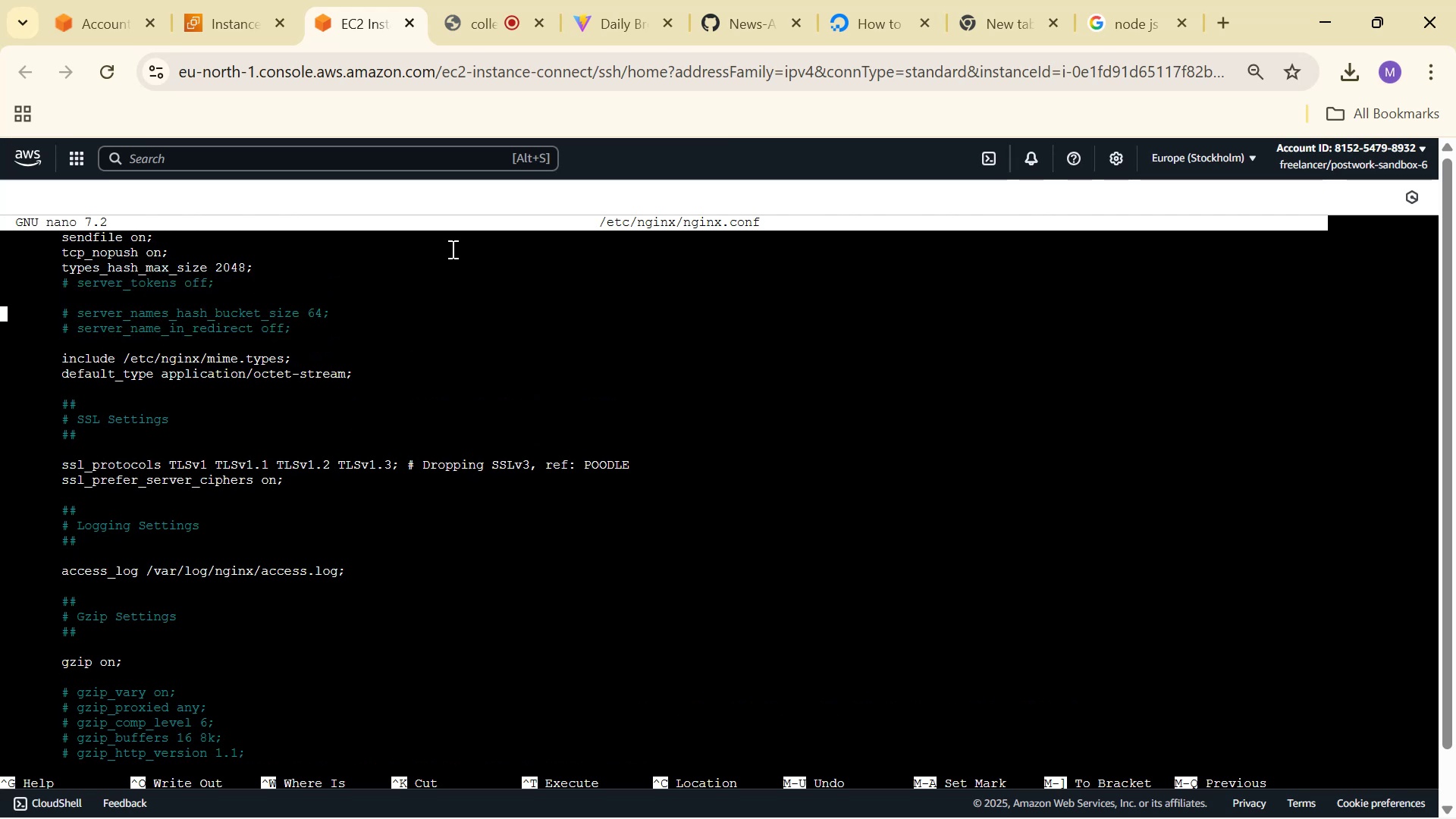 
key(ArrowRight)
 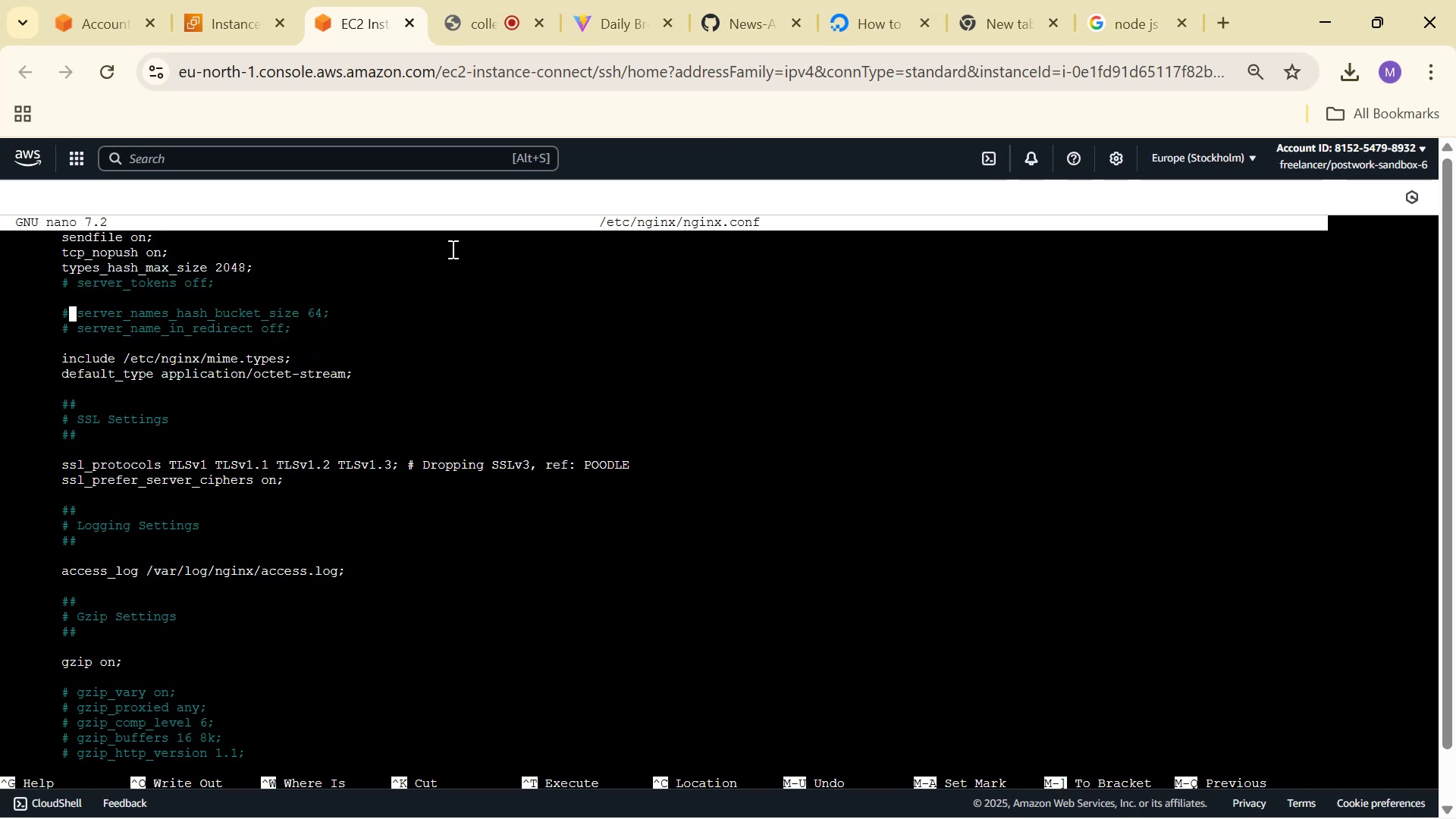 
key(ArrowRight)
 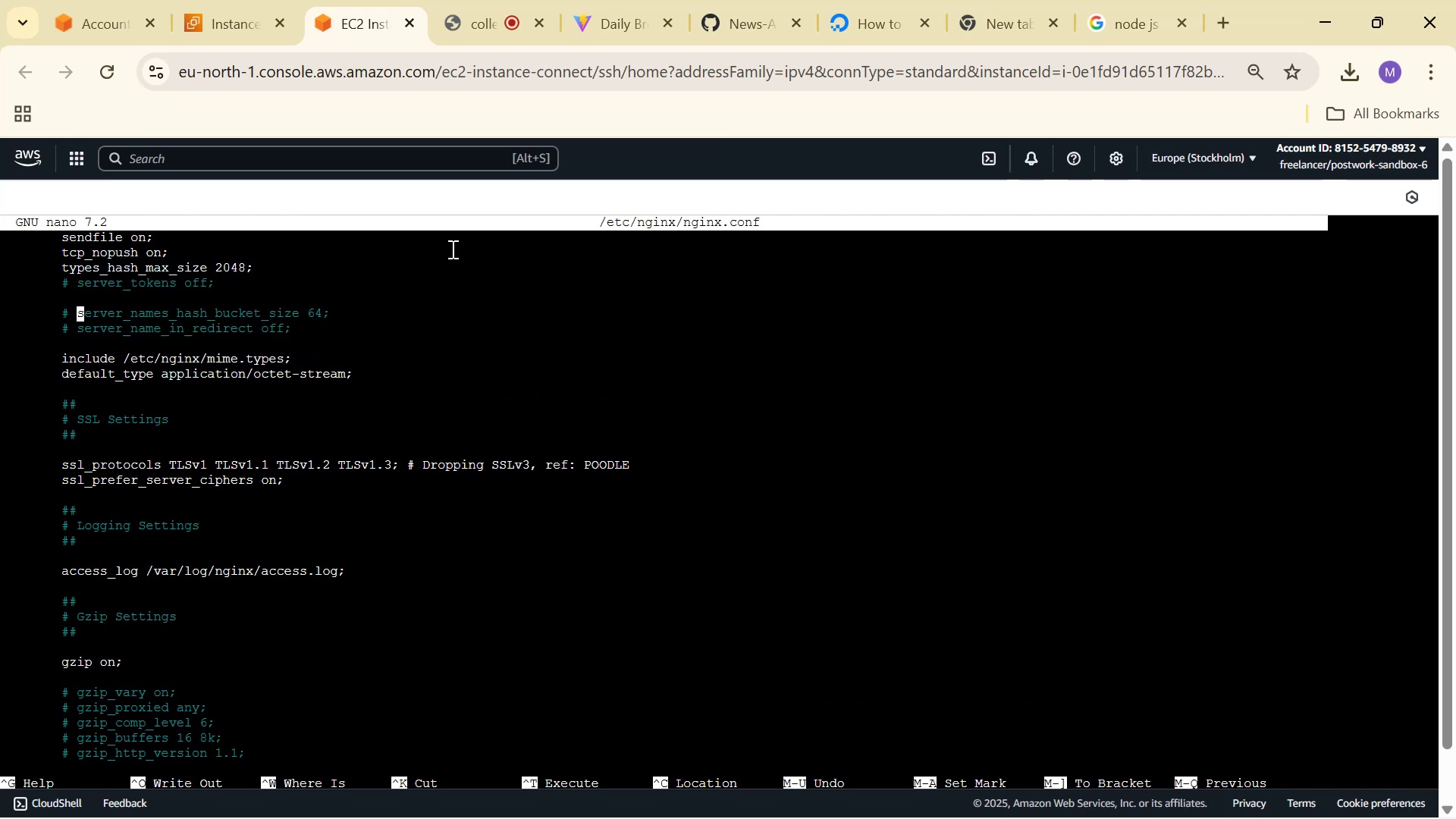 
key(Backspace)
 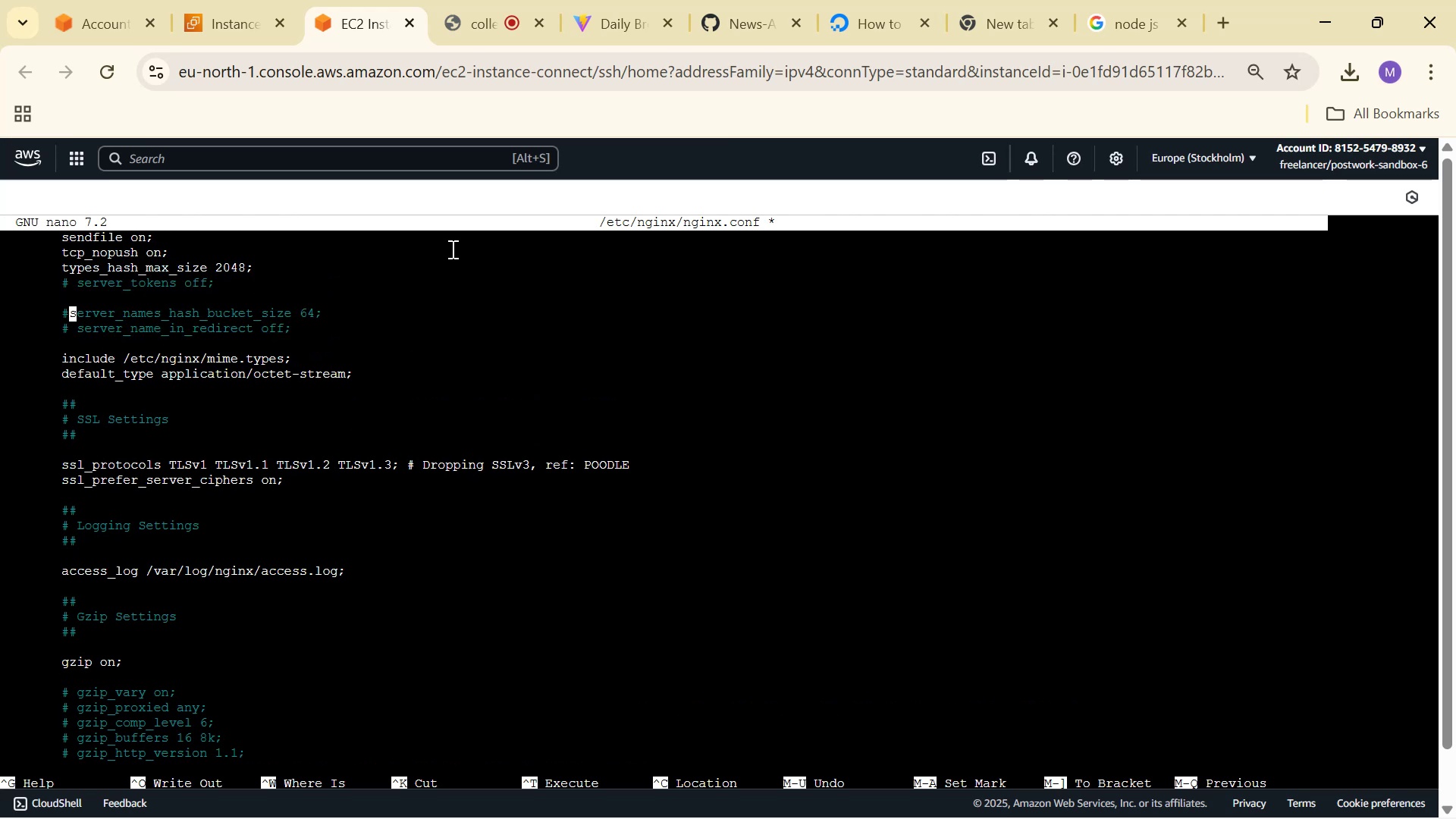 
key(Backspace)
 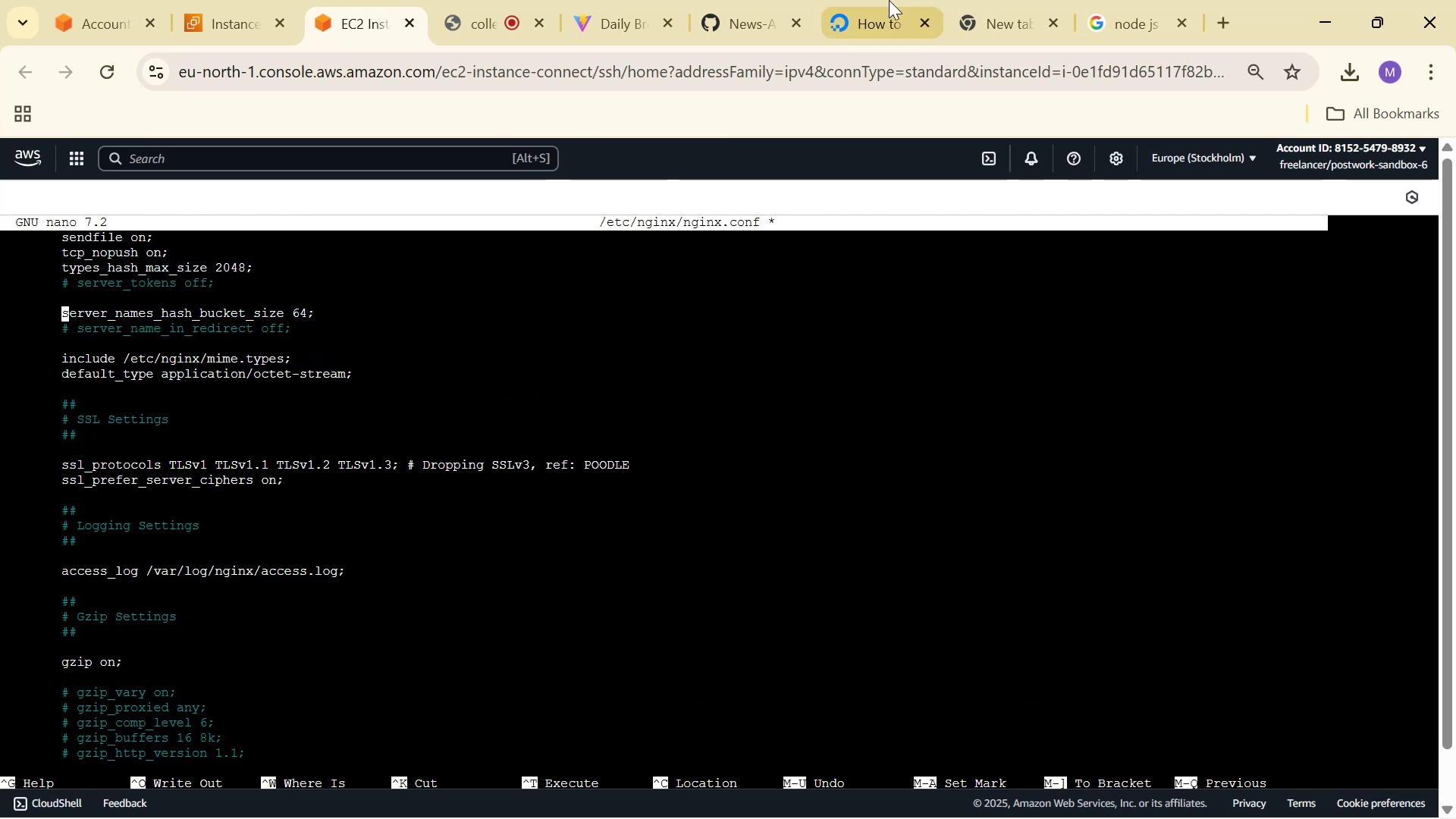 
left_click([879, 0])
 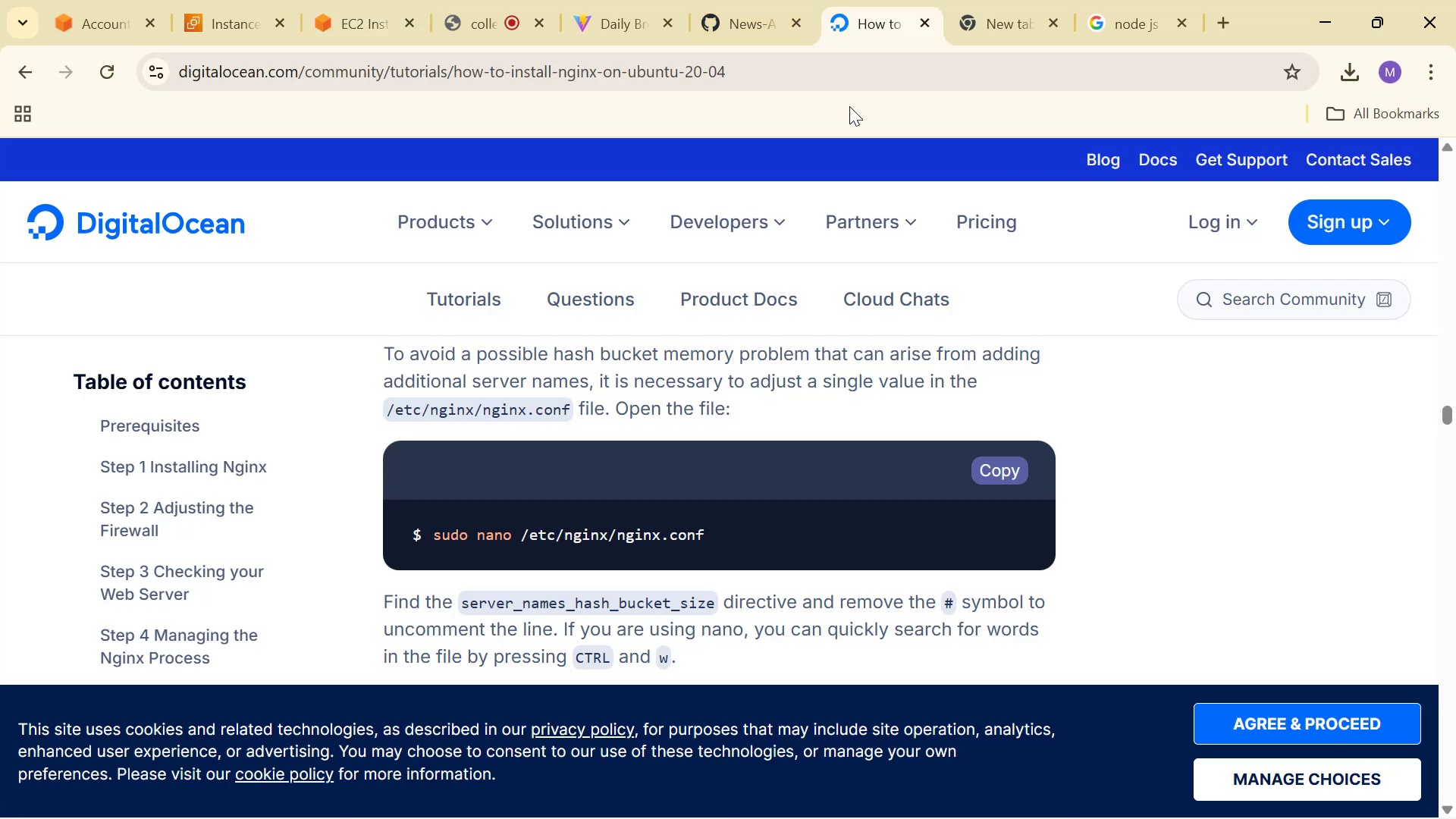 
scroll: coordinate [851, 386], scroll_direction: down, amount: 5.0
 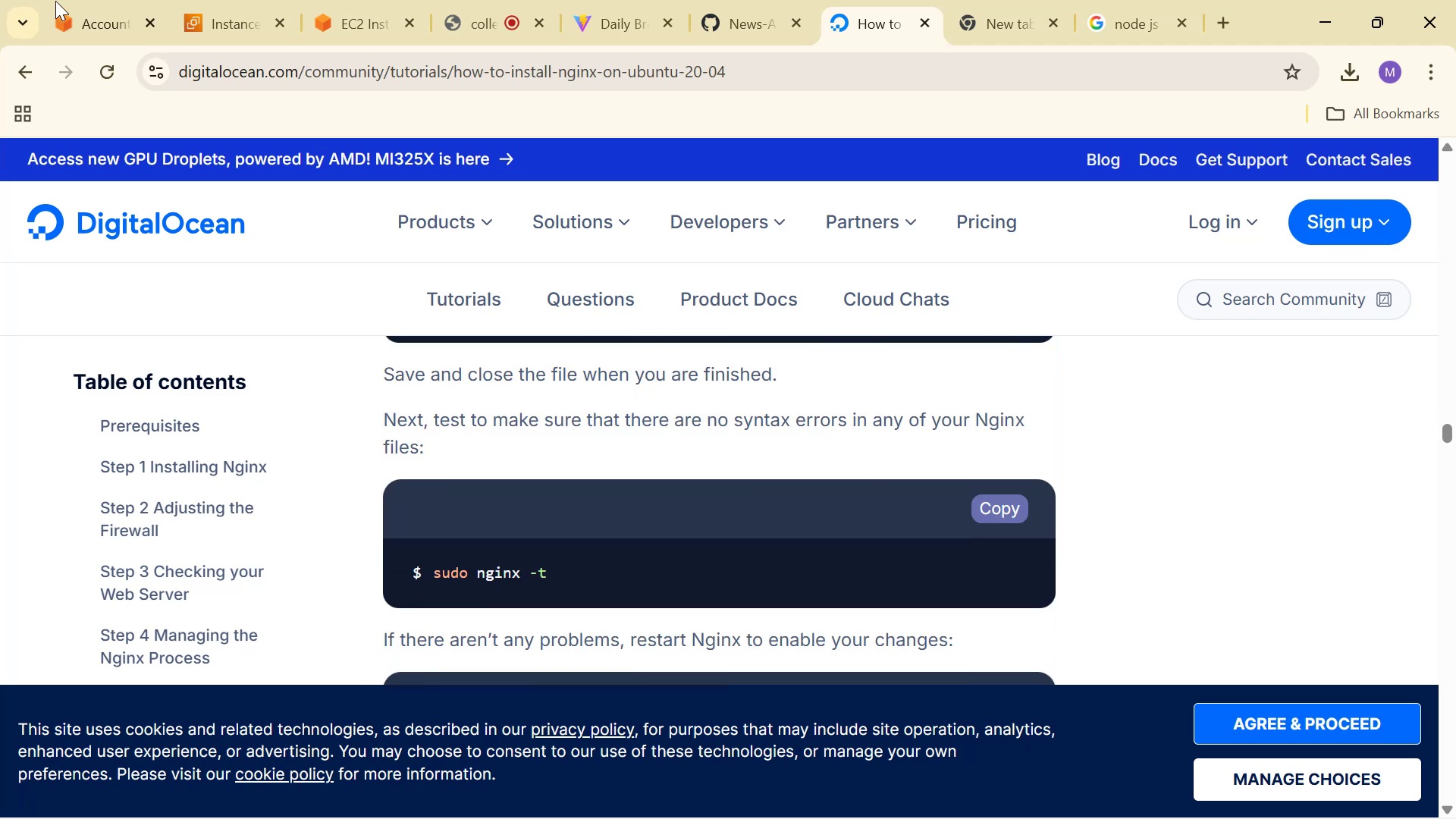 
left_click([344, 0])
 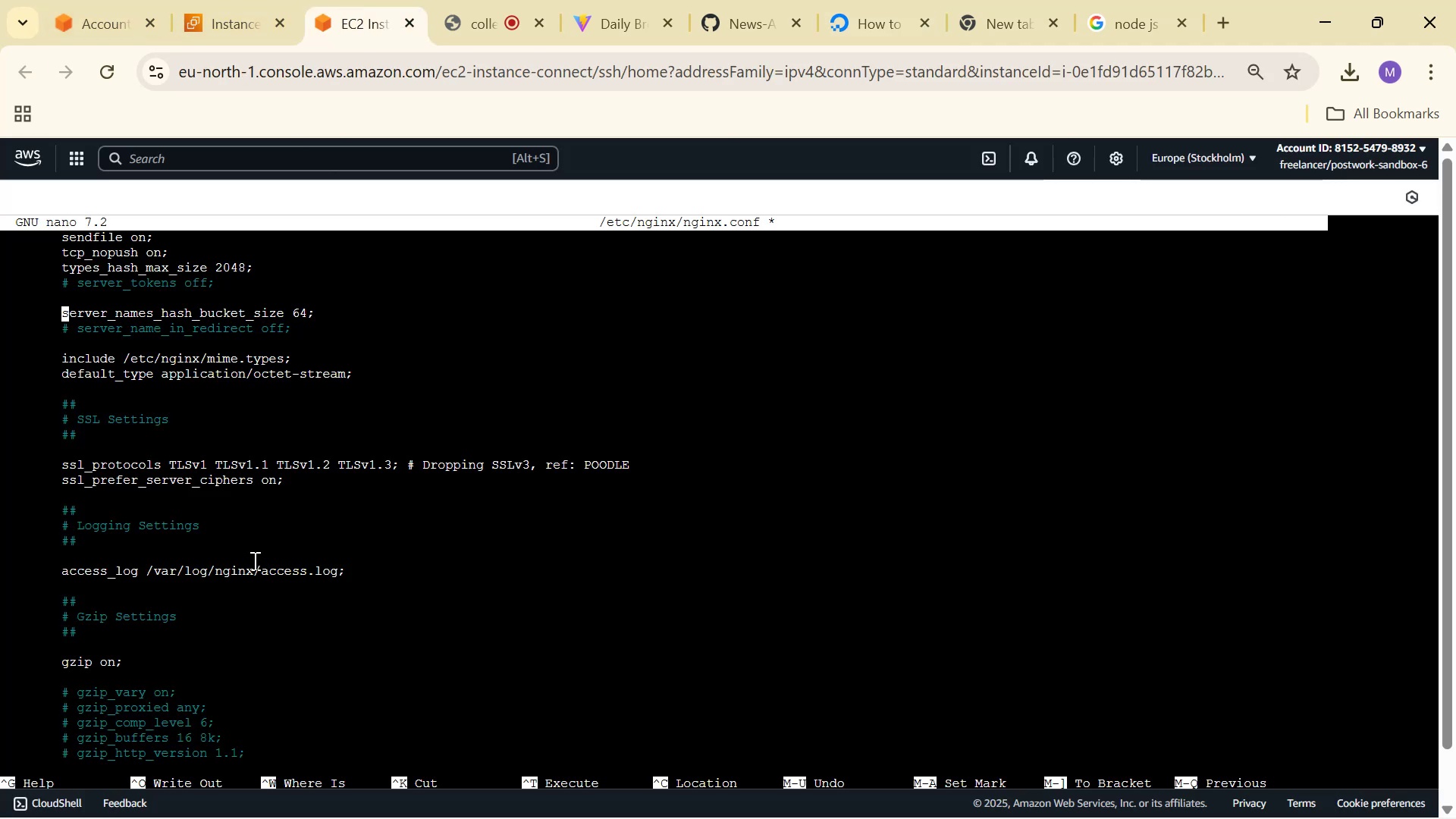 
key(Control+ControlLeft)
 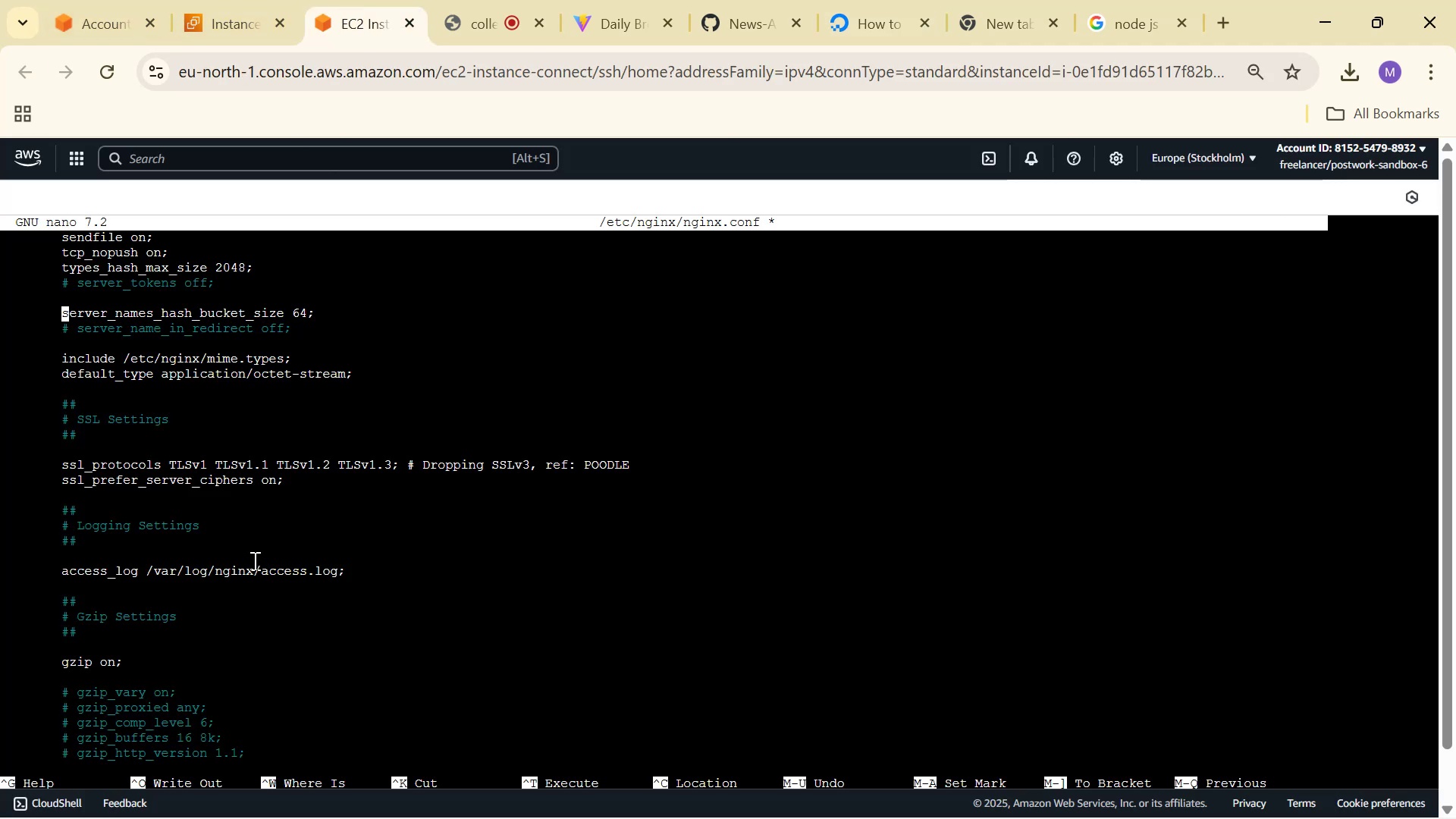 
key(Control+X)
 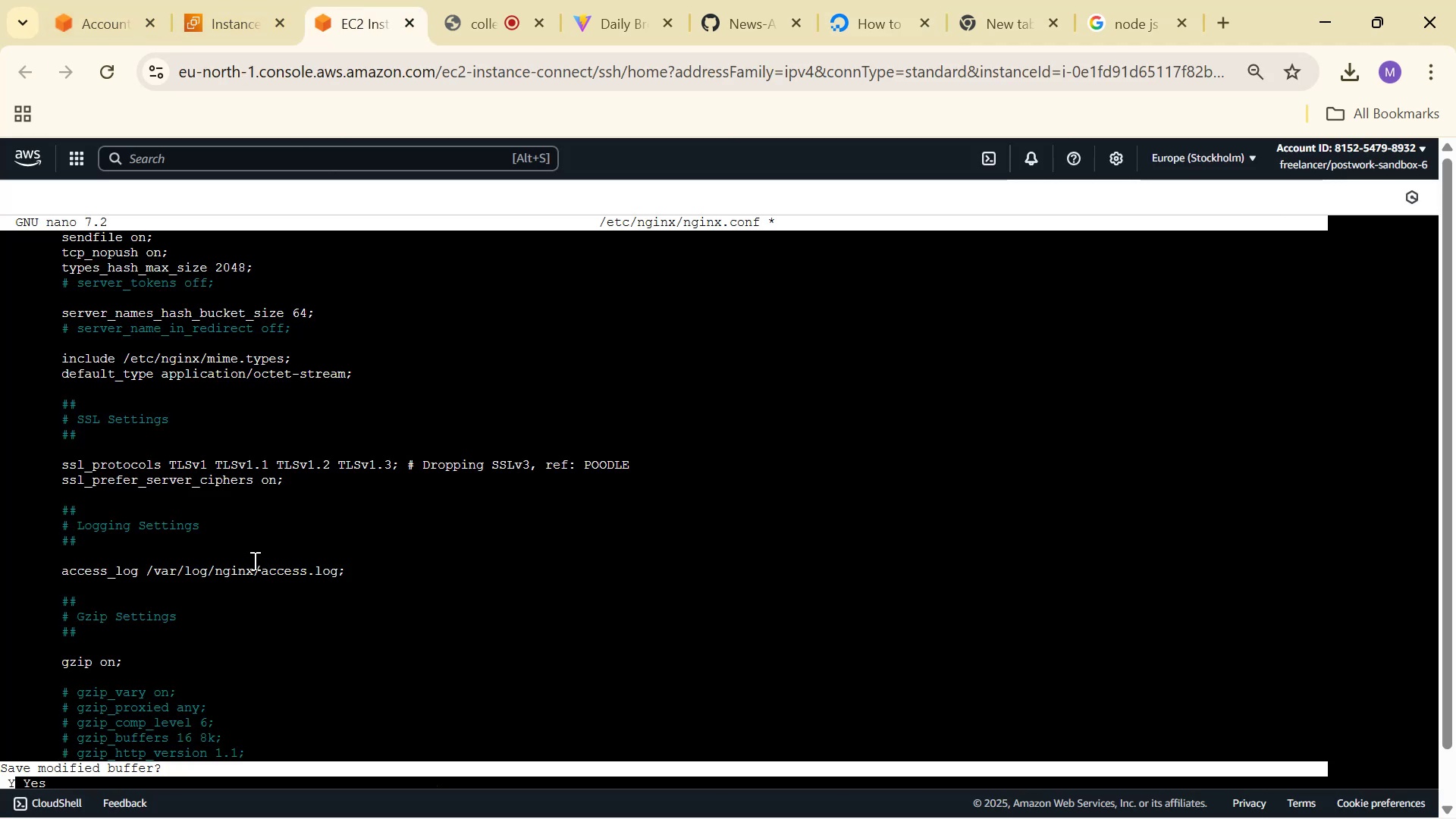 
key(Y)
 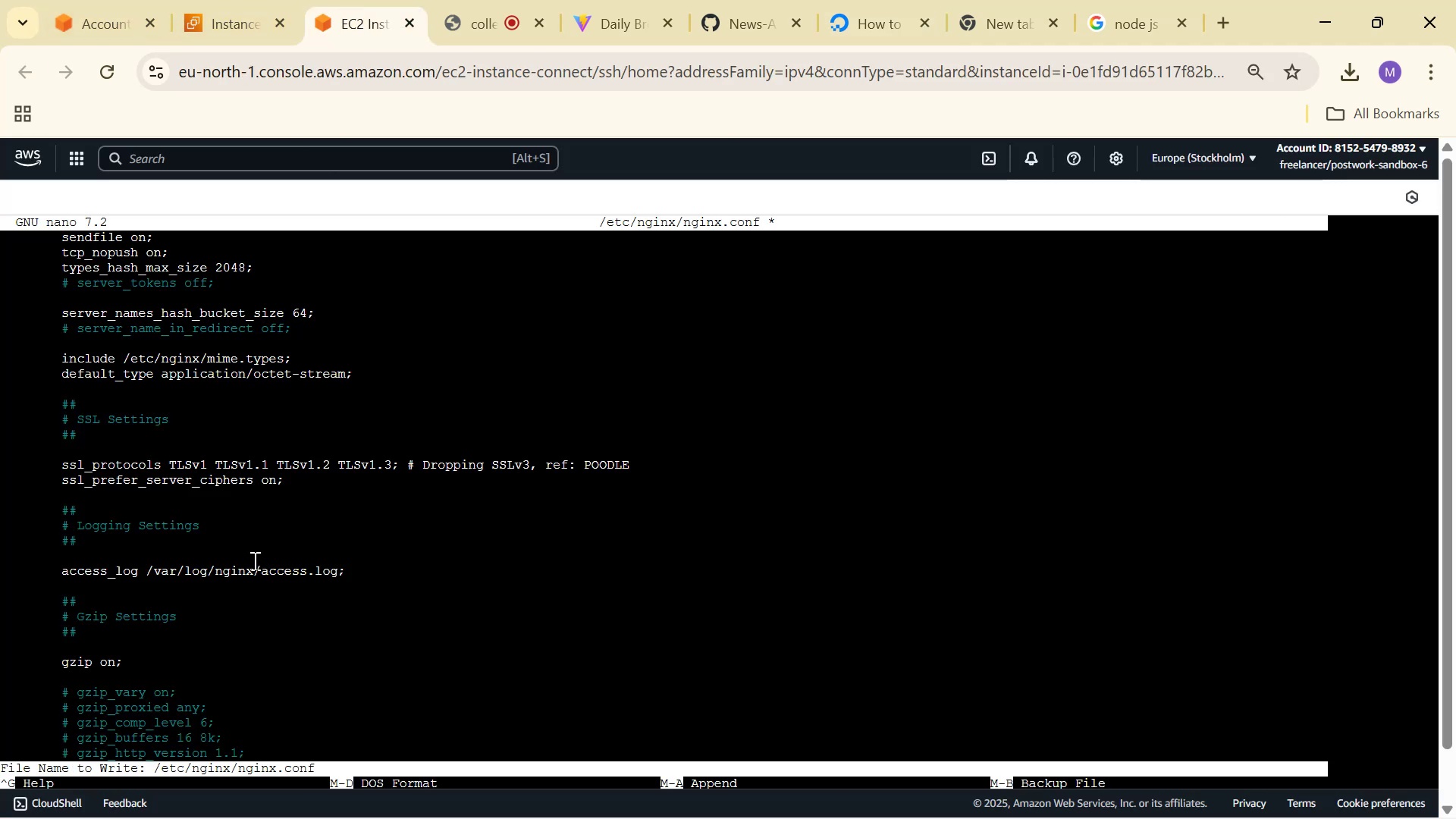 
key(Enter)
 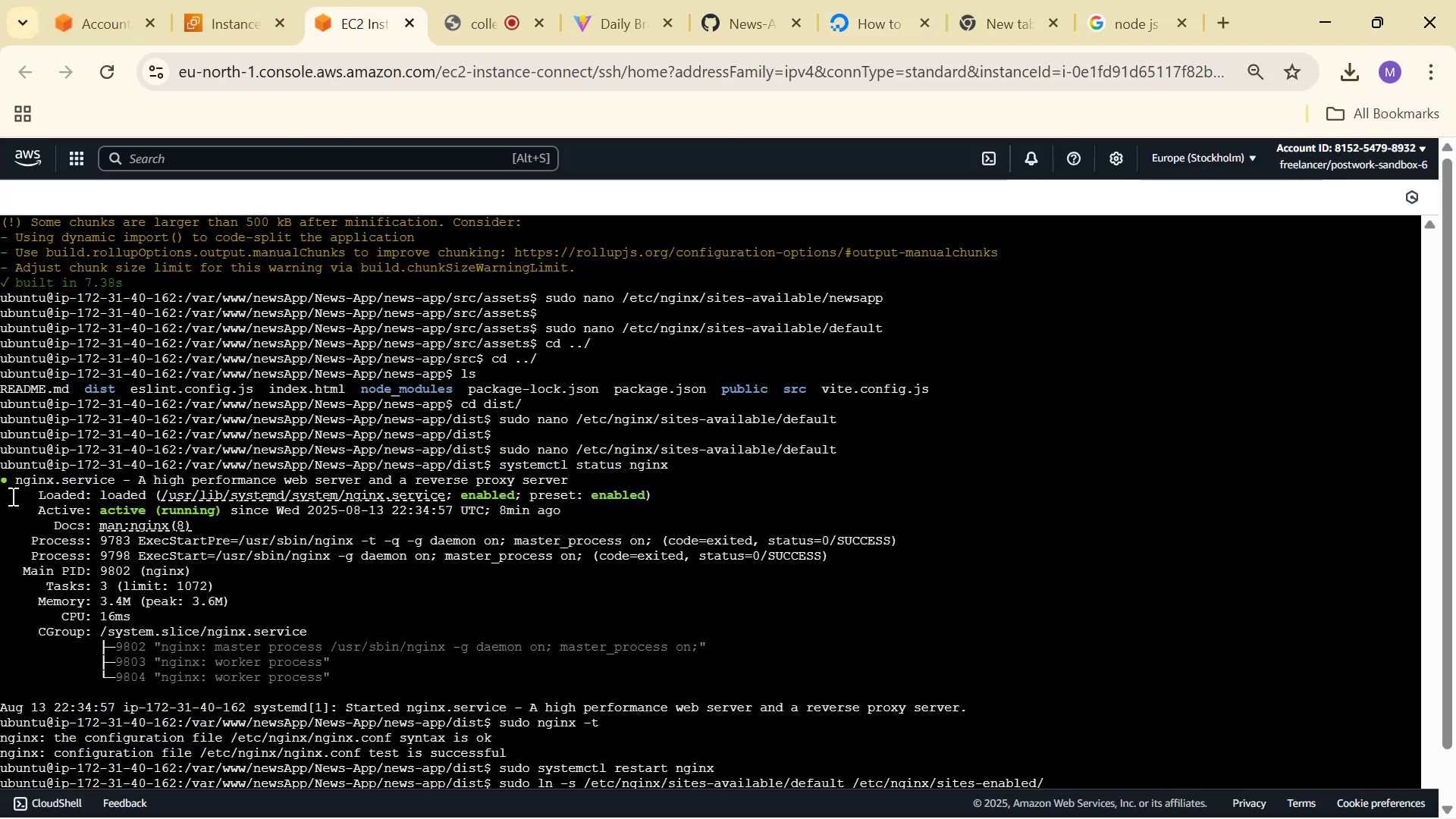 
scroll: coordinate [1316, 494], scroll_direction: down, amount: 12.0
 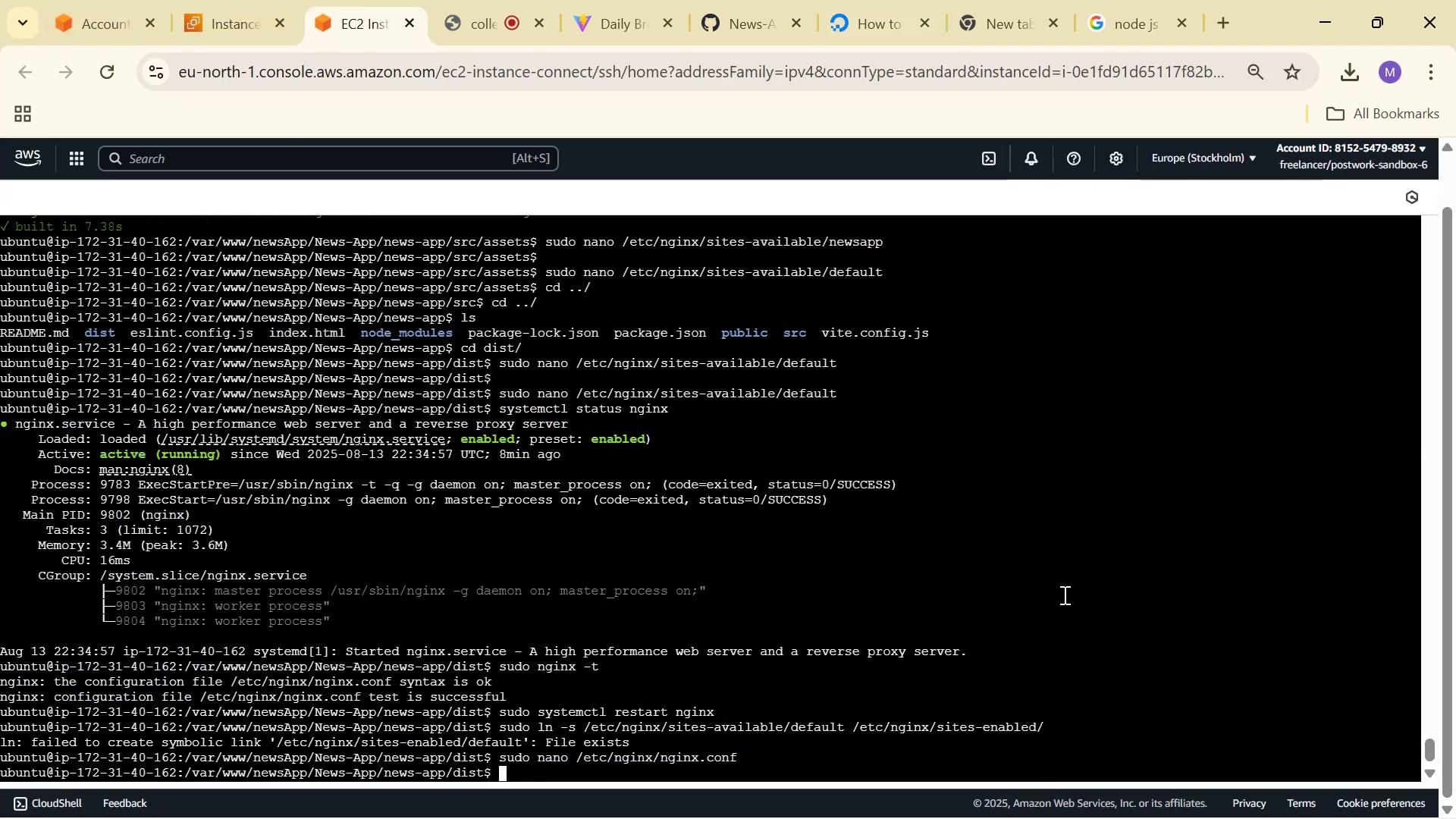 
key(ArrowUp)
 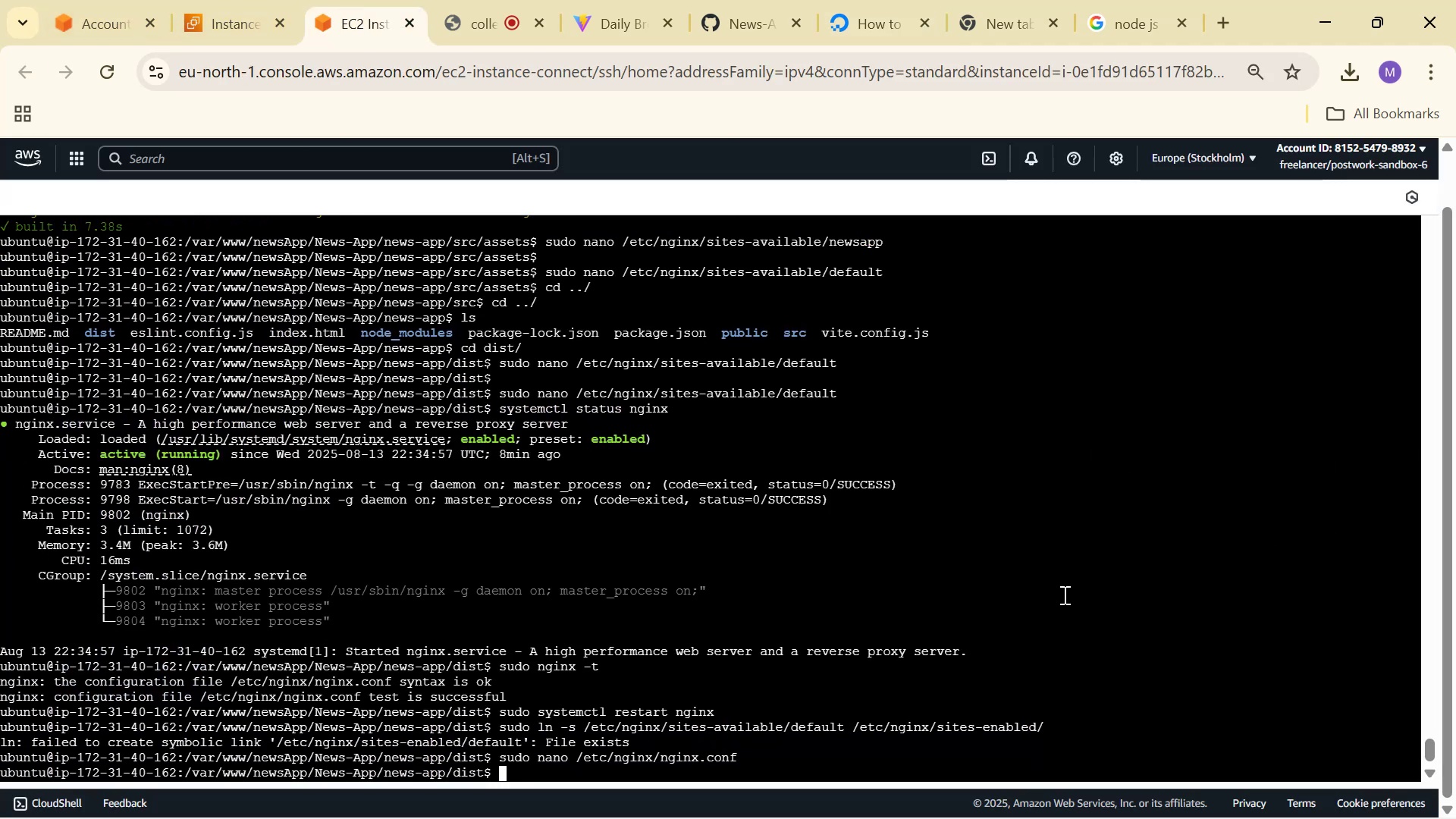 
key(ArrowUp)
 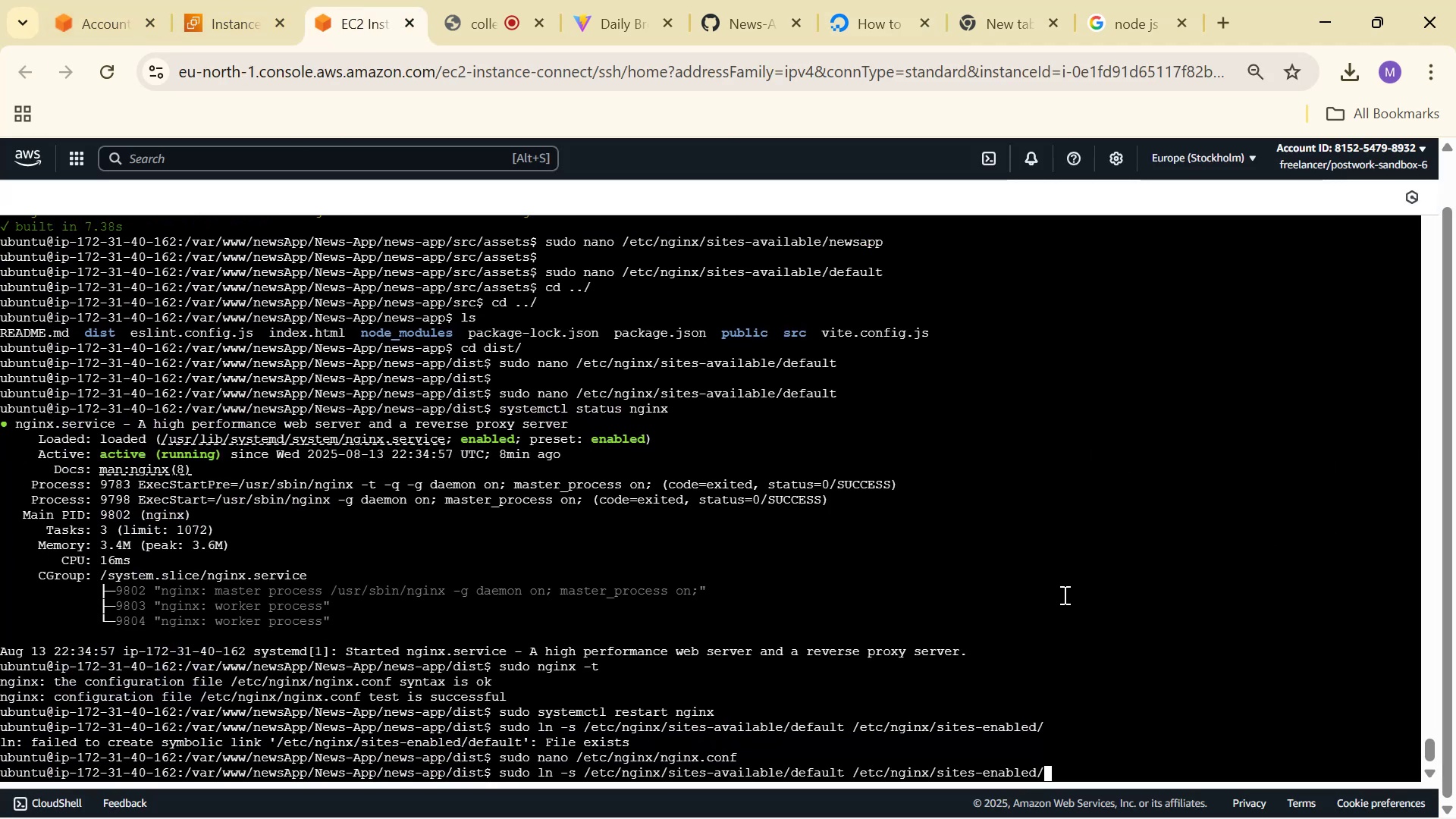 
key(ArrowUp)
 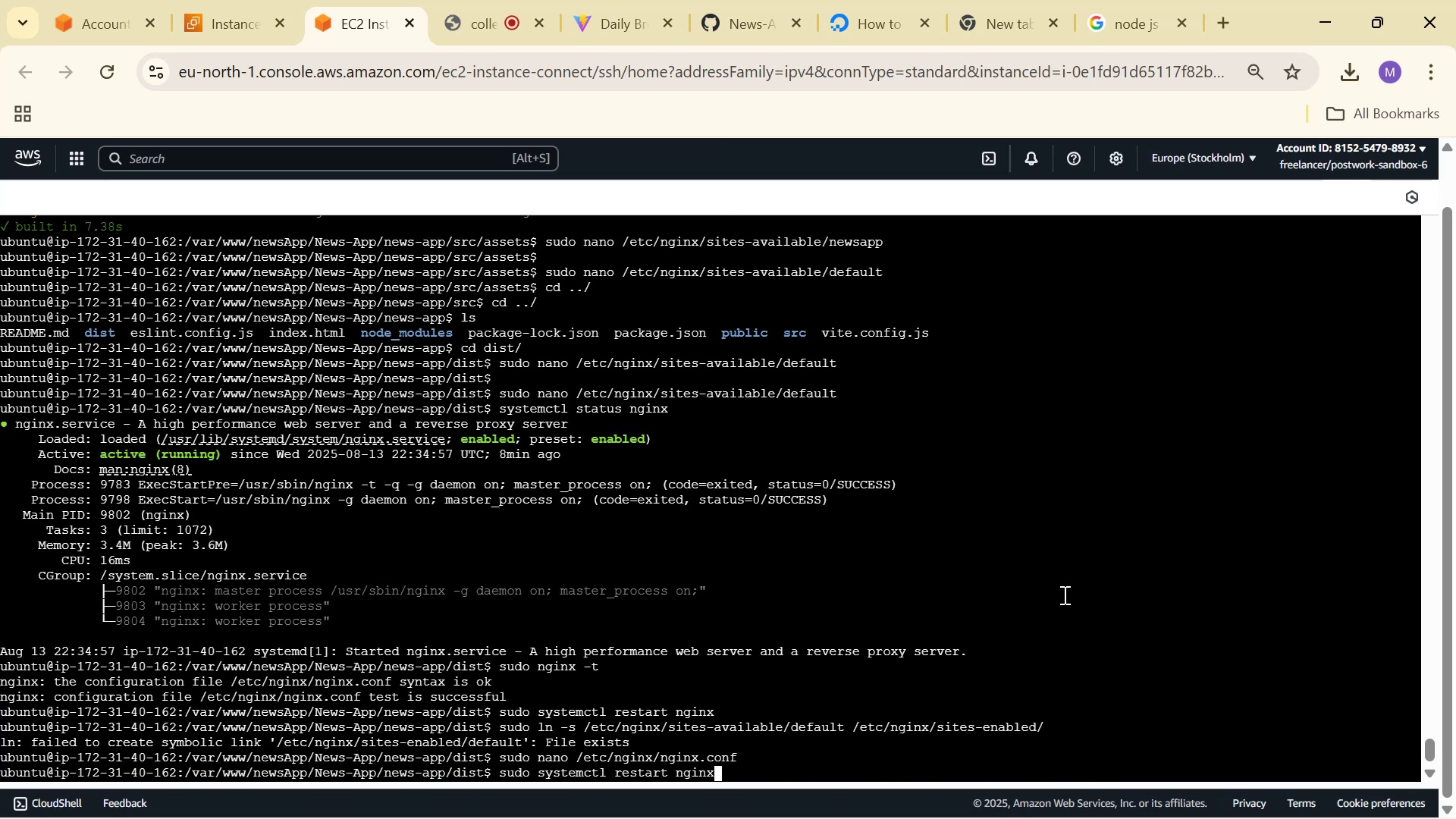 
key(ArrowUp)
 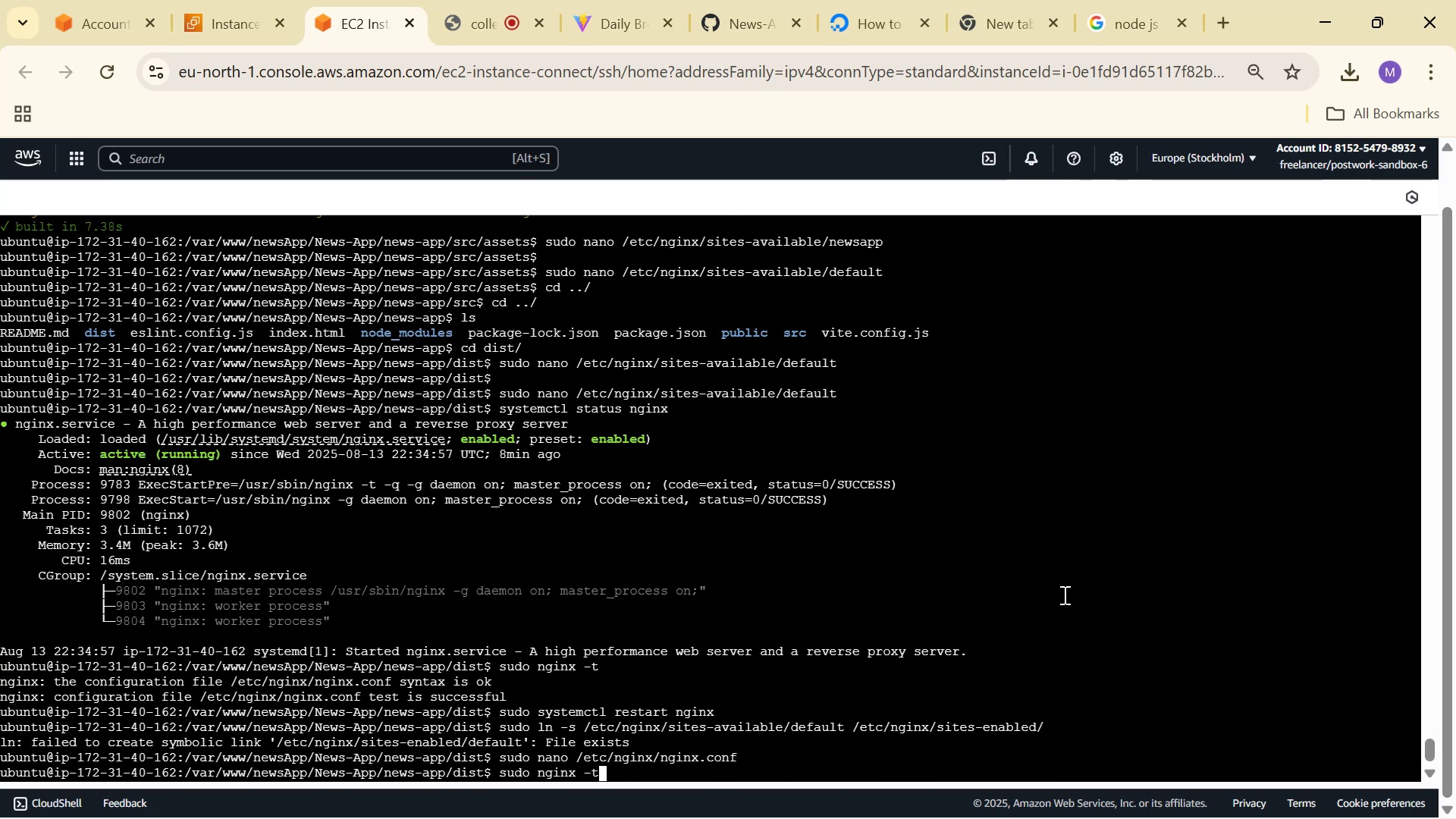 
key(Enter)
 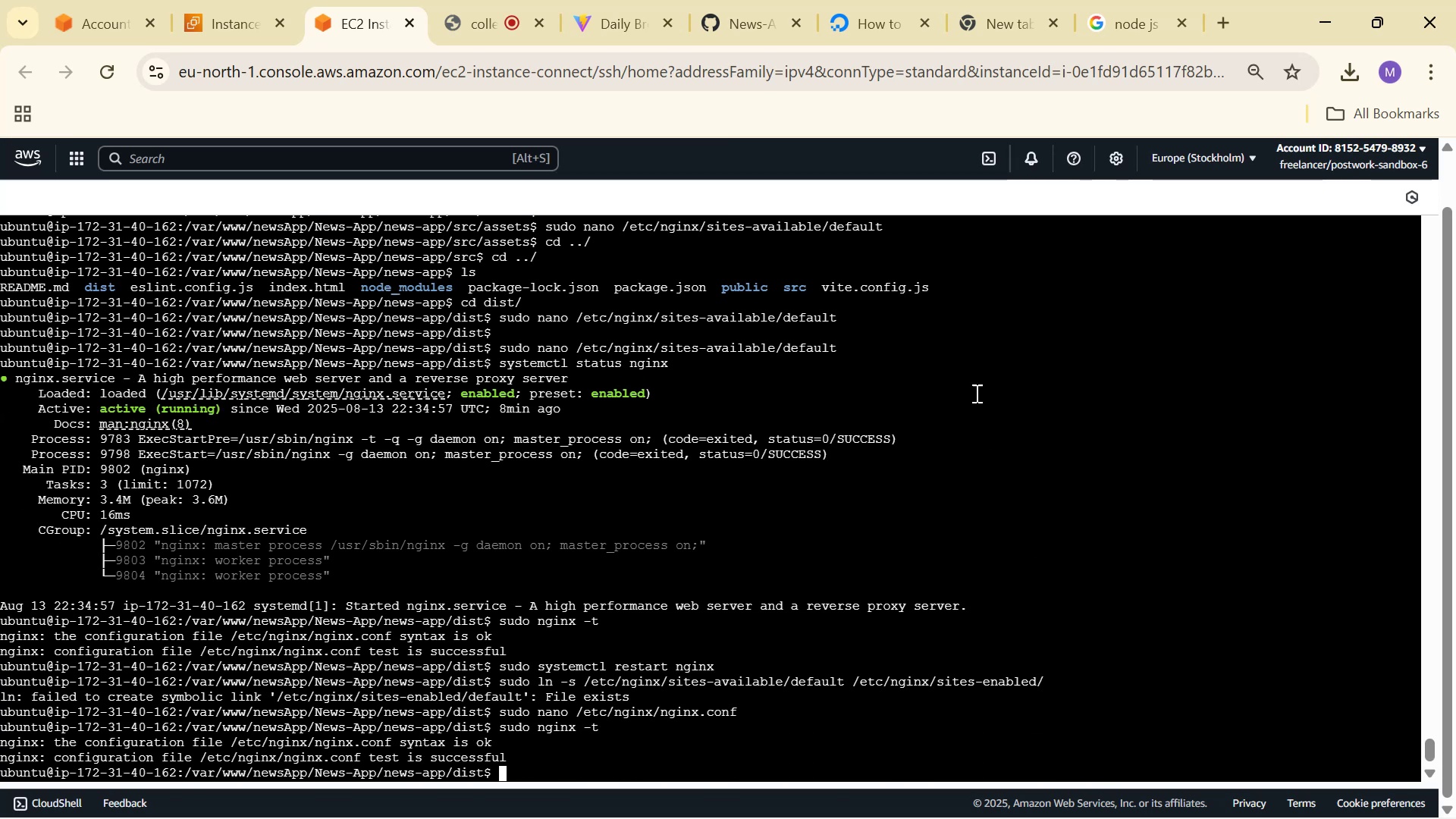 
left_click([855, 15])
 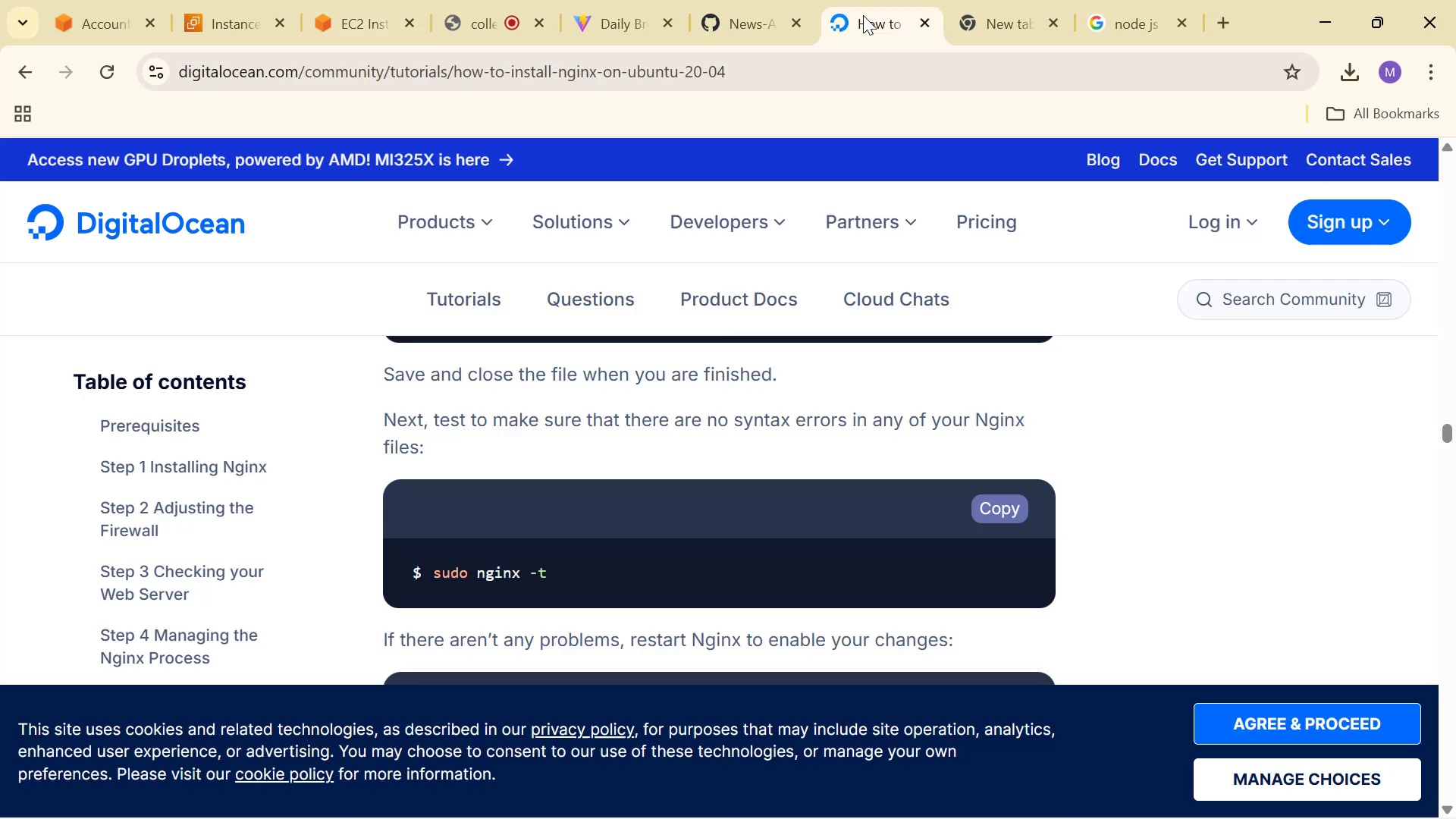 
scroll: coordinate [824, 441], scroll_direction: down, amount: 3.0
 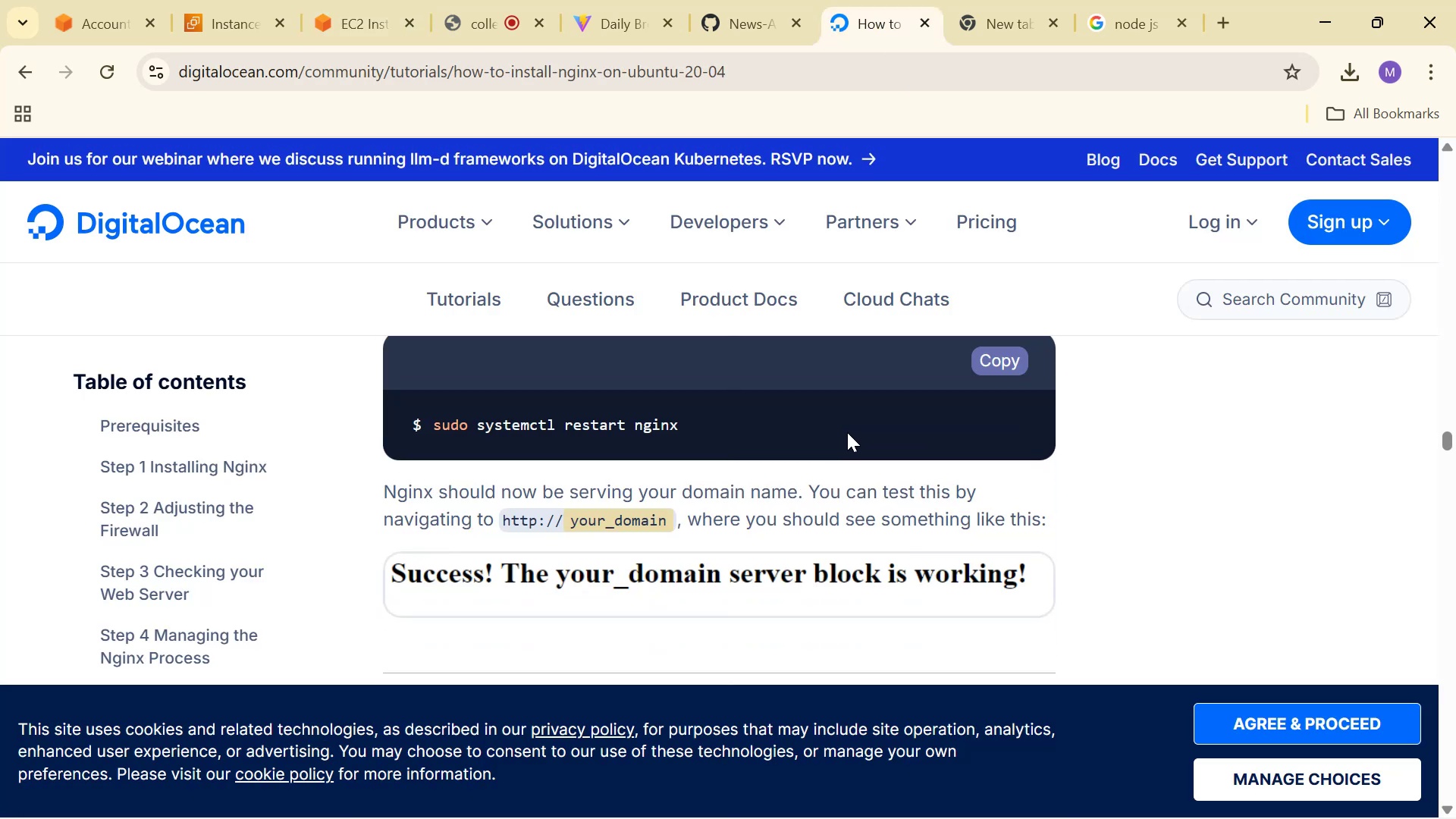 
scroll: coordinate [847, 432], scroll_direction: up, amount: 1.0
 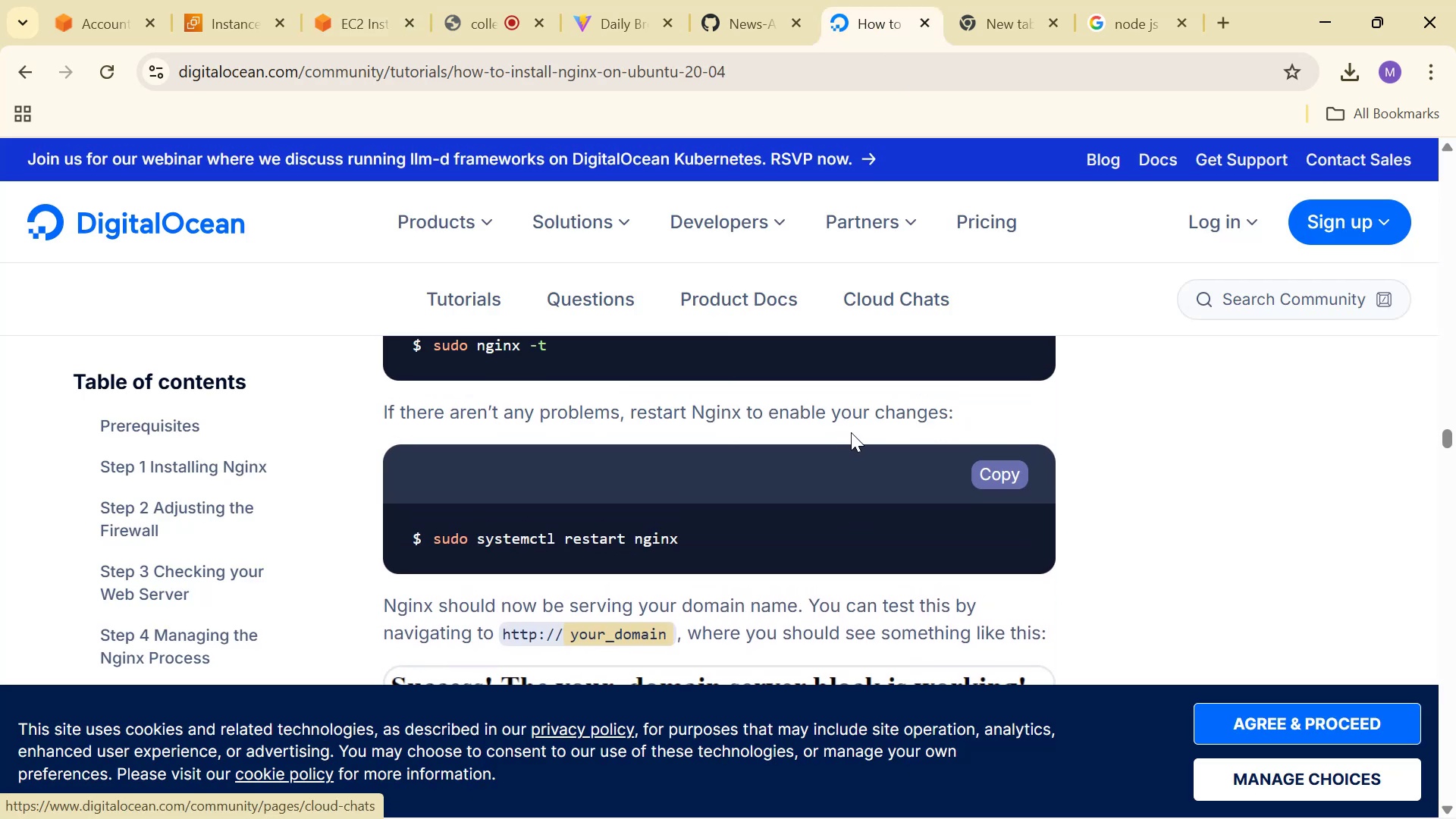 
scroll: coordinate [868, 437], scroll_direction: down, amount: 1.0
 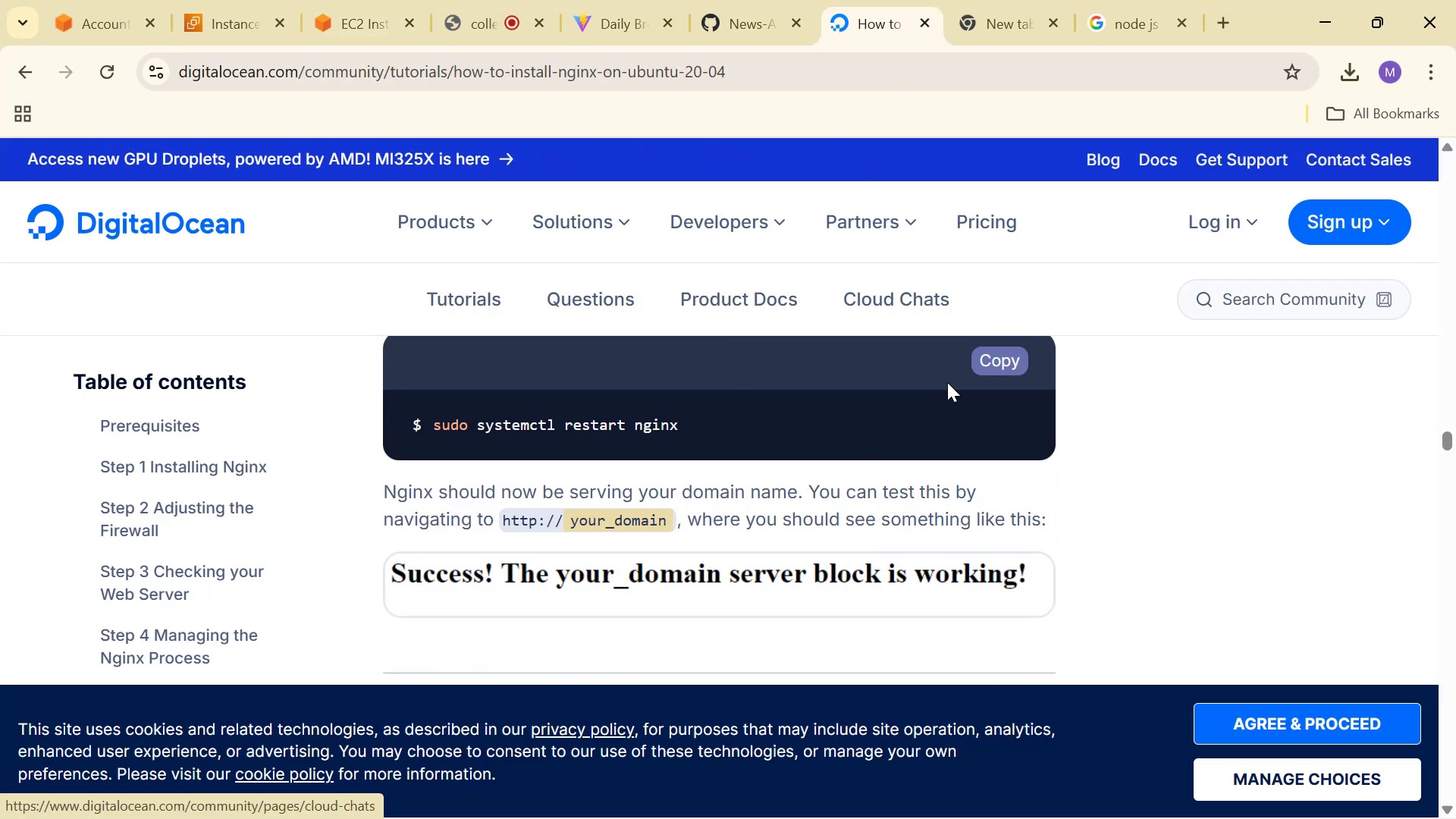 
left_click([974, 366])
 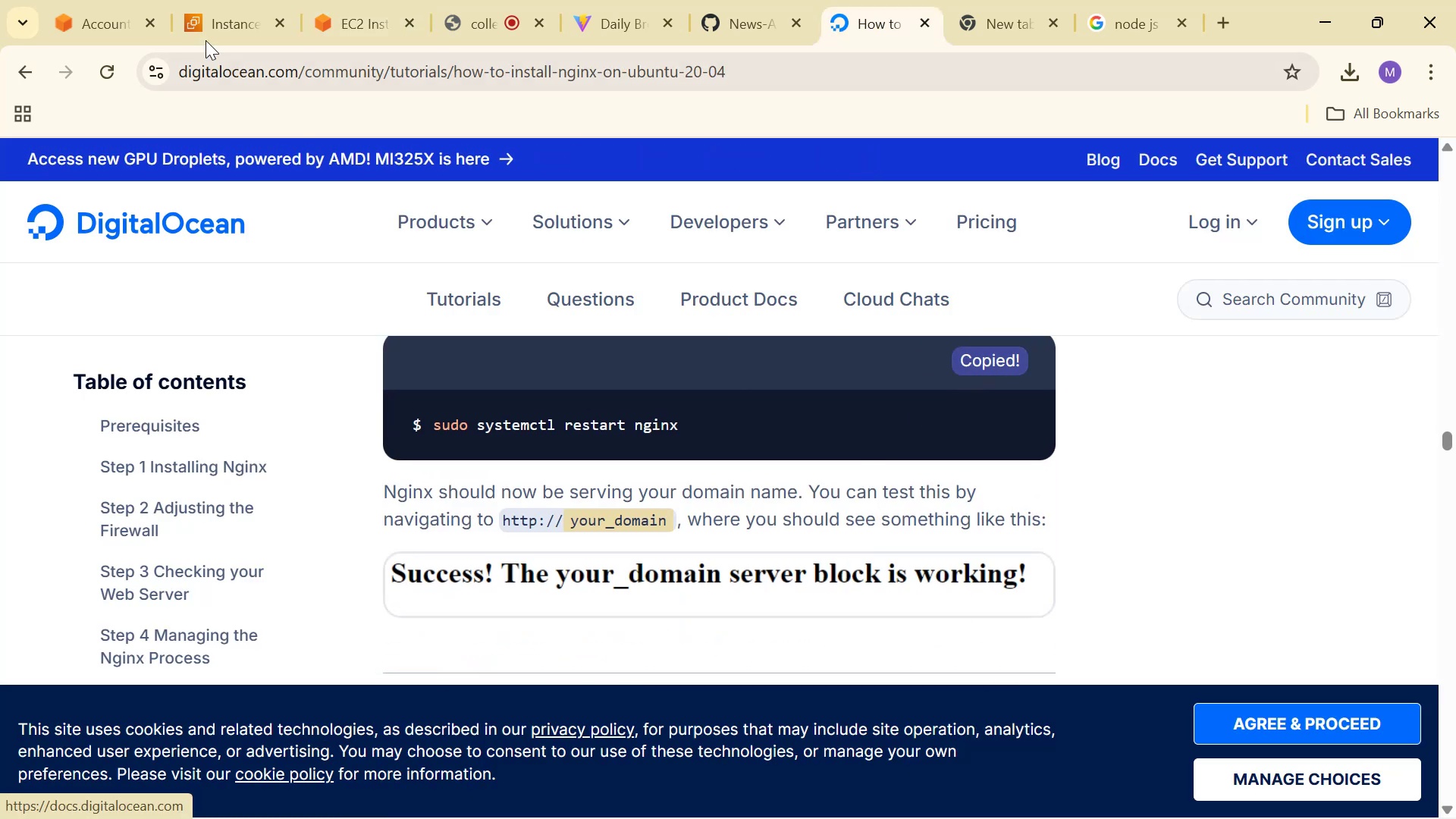 
left_click([338, 2])
 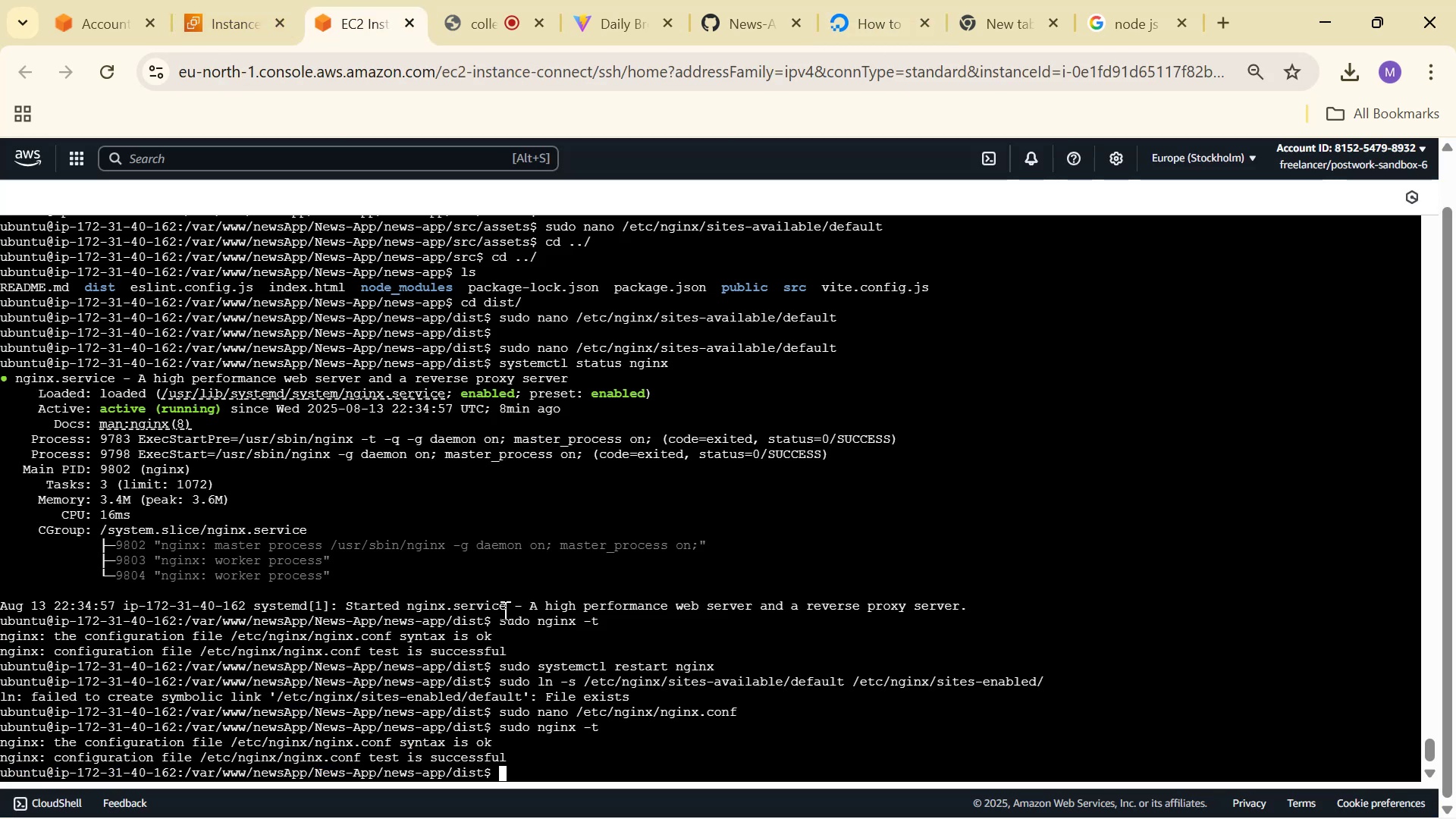 
right_click([695, 748])
 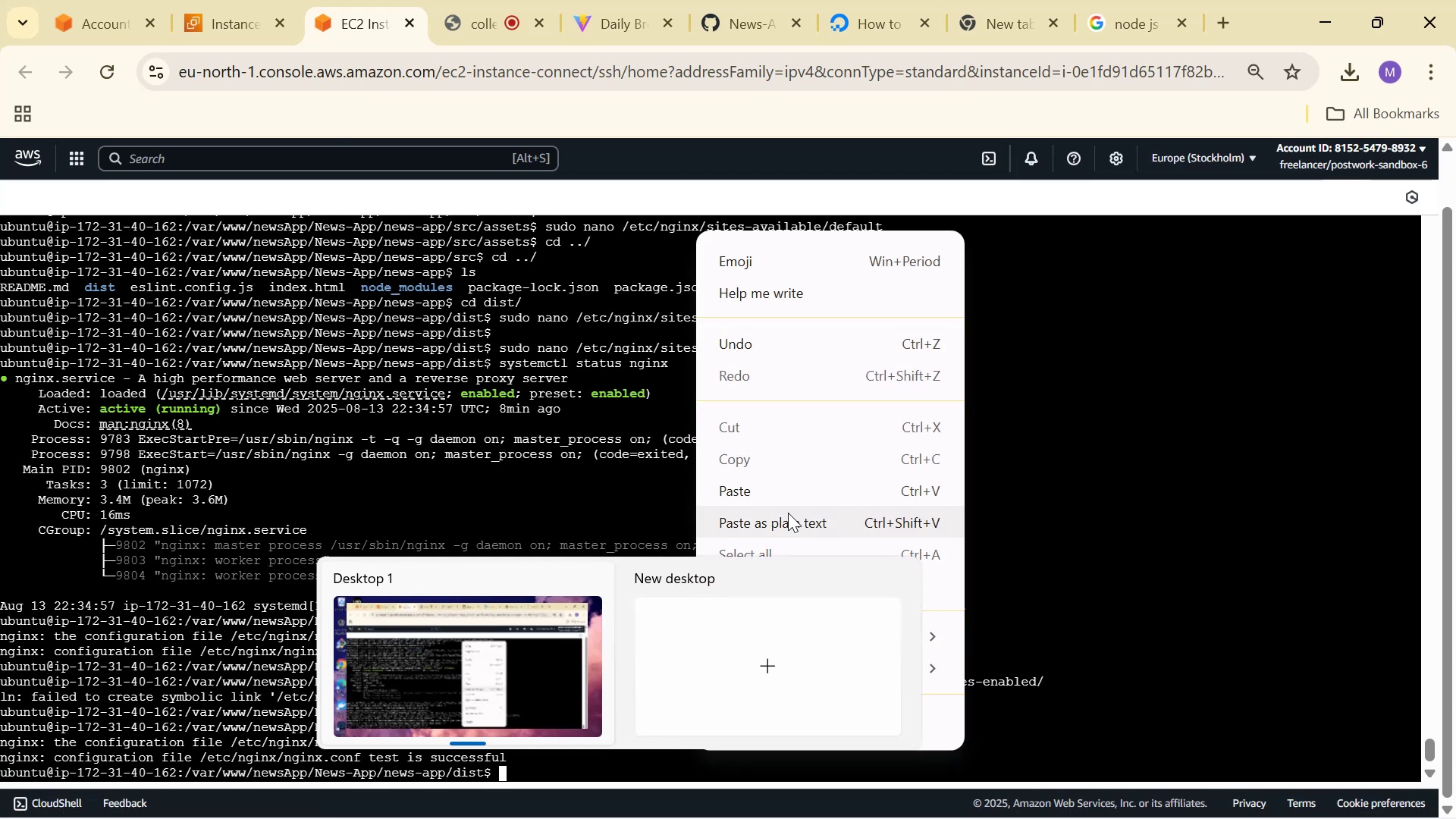 
left_click([789, 491])
 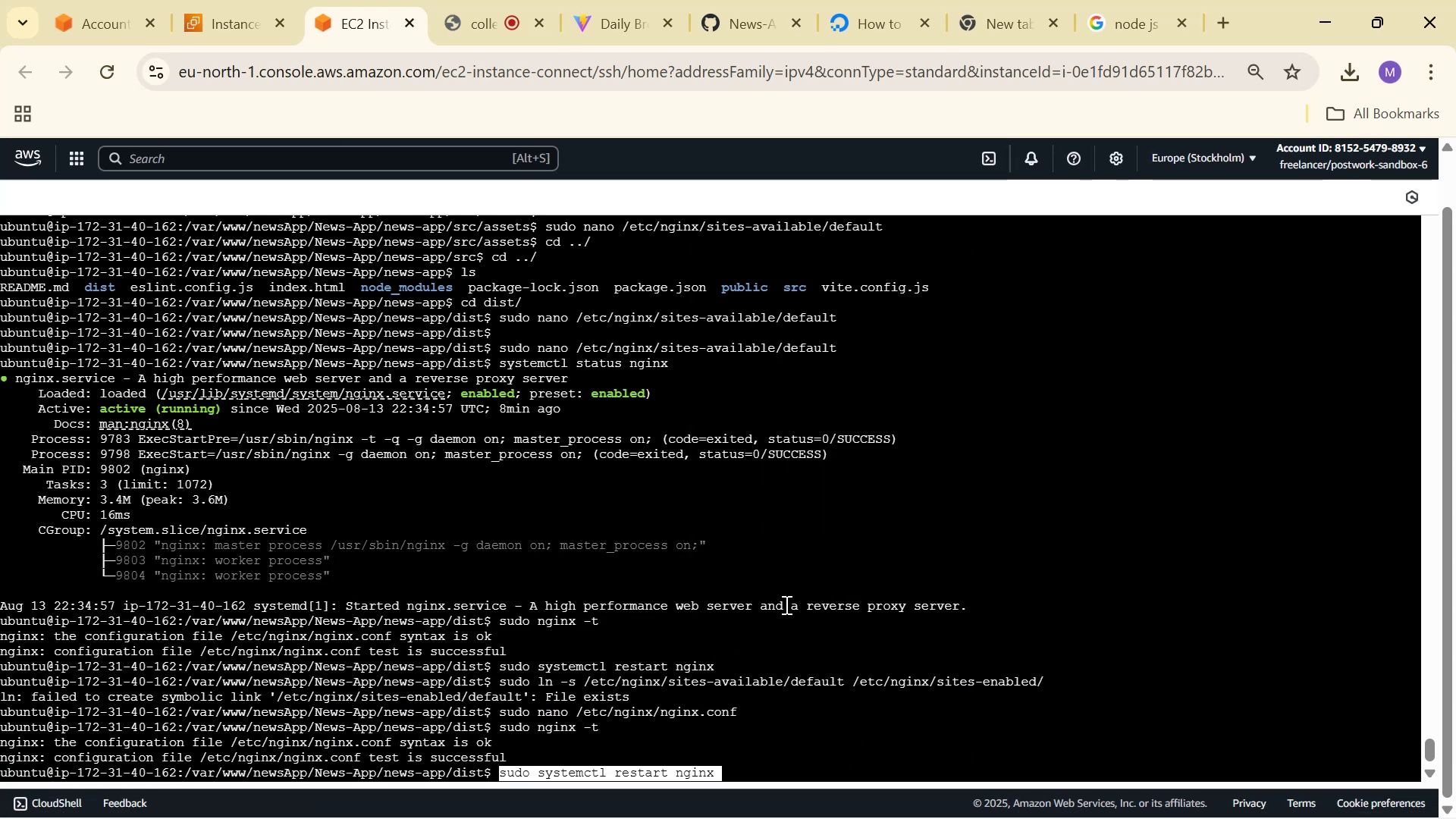 
key(Enter)
 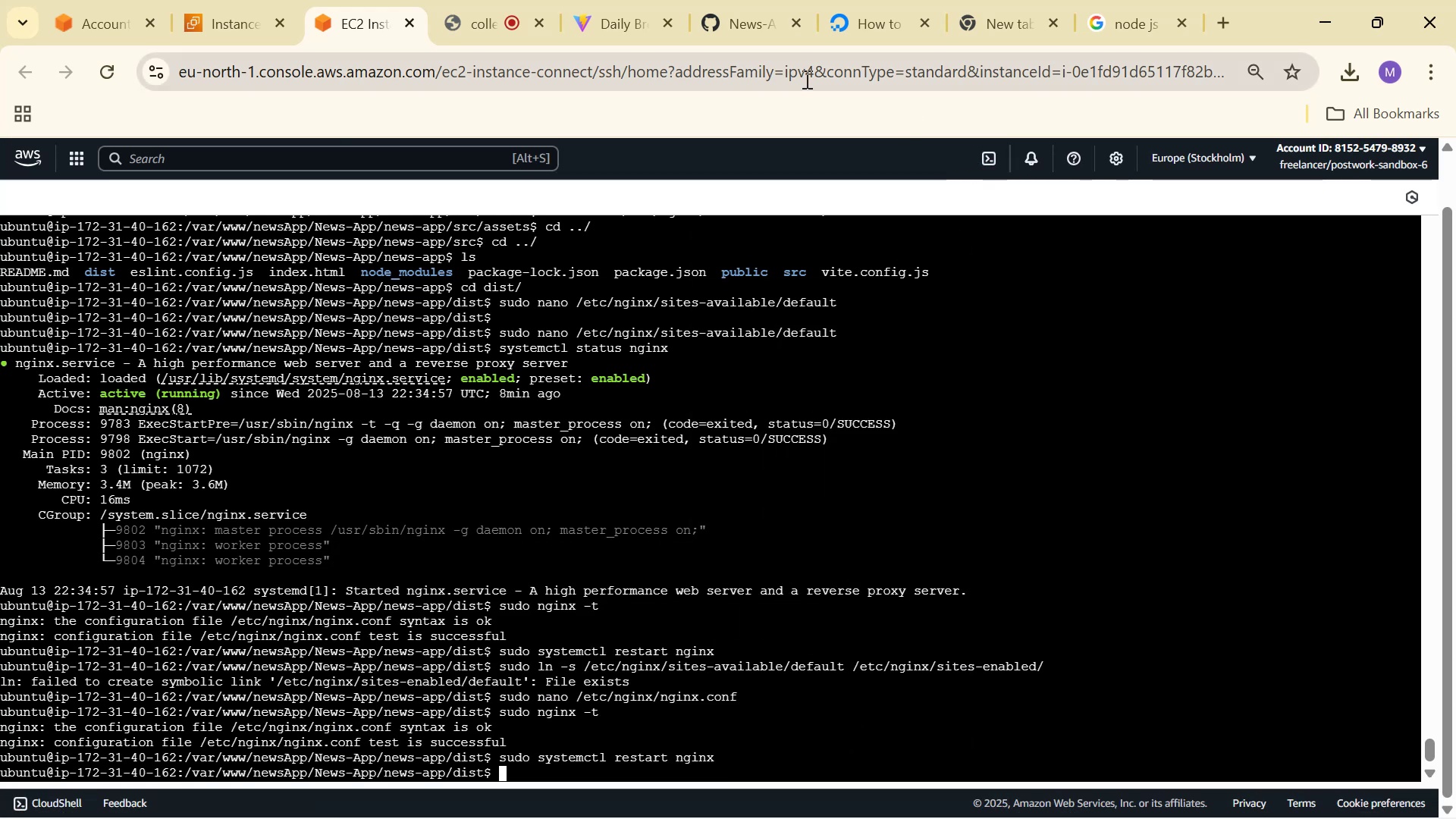 
left_click([873, 35])
 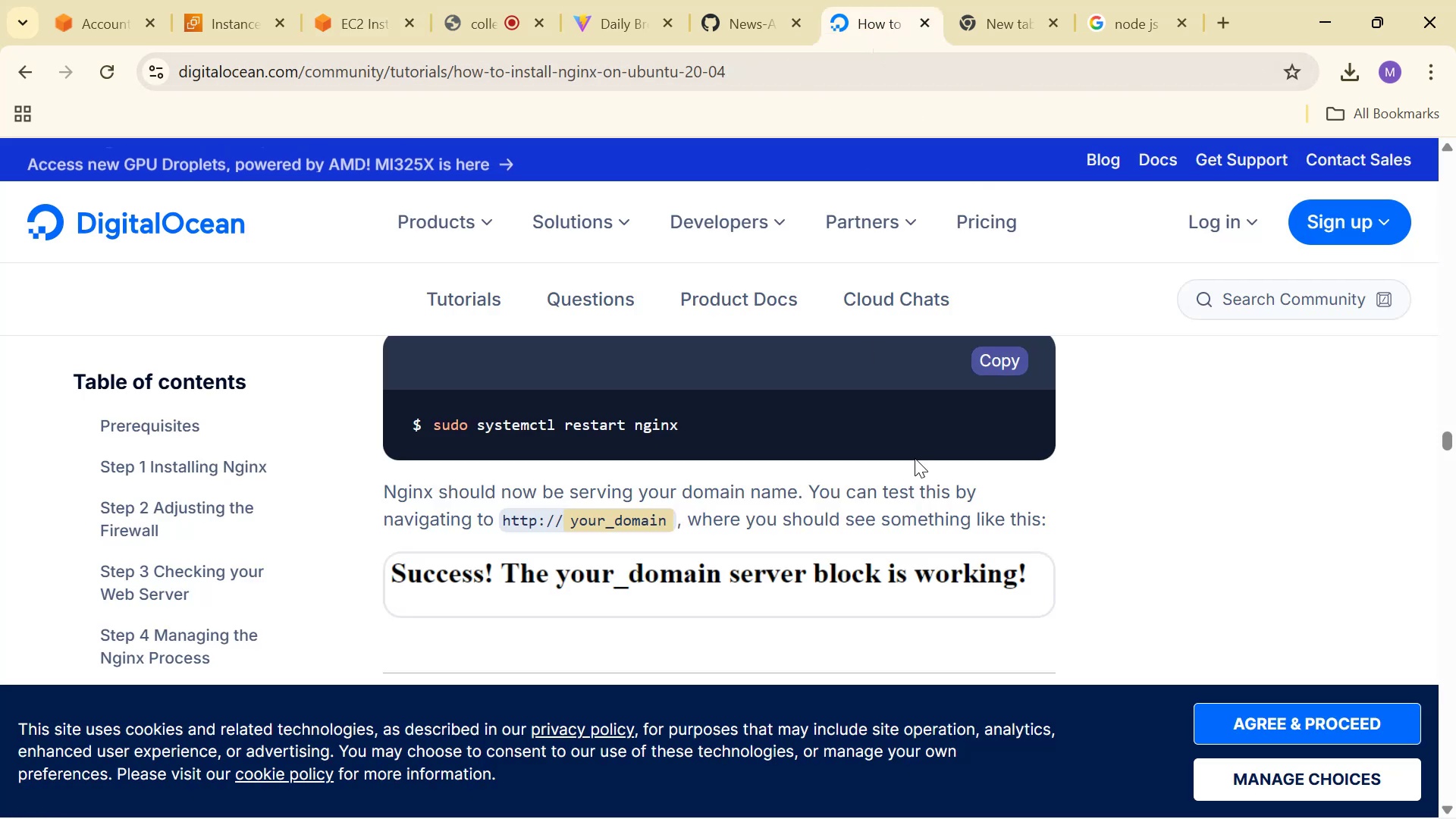 
scroll: coordinate [1054, 527], scroll_direction: down, amount: 19.0
 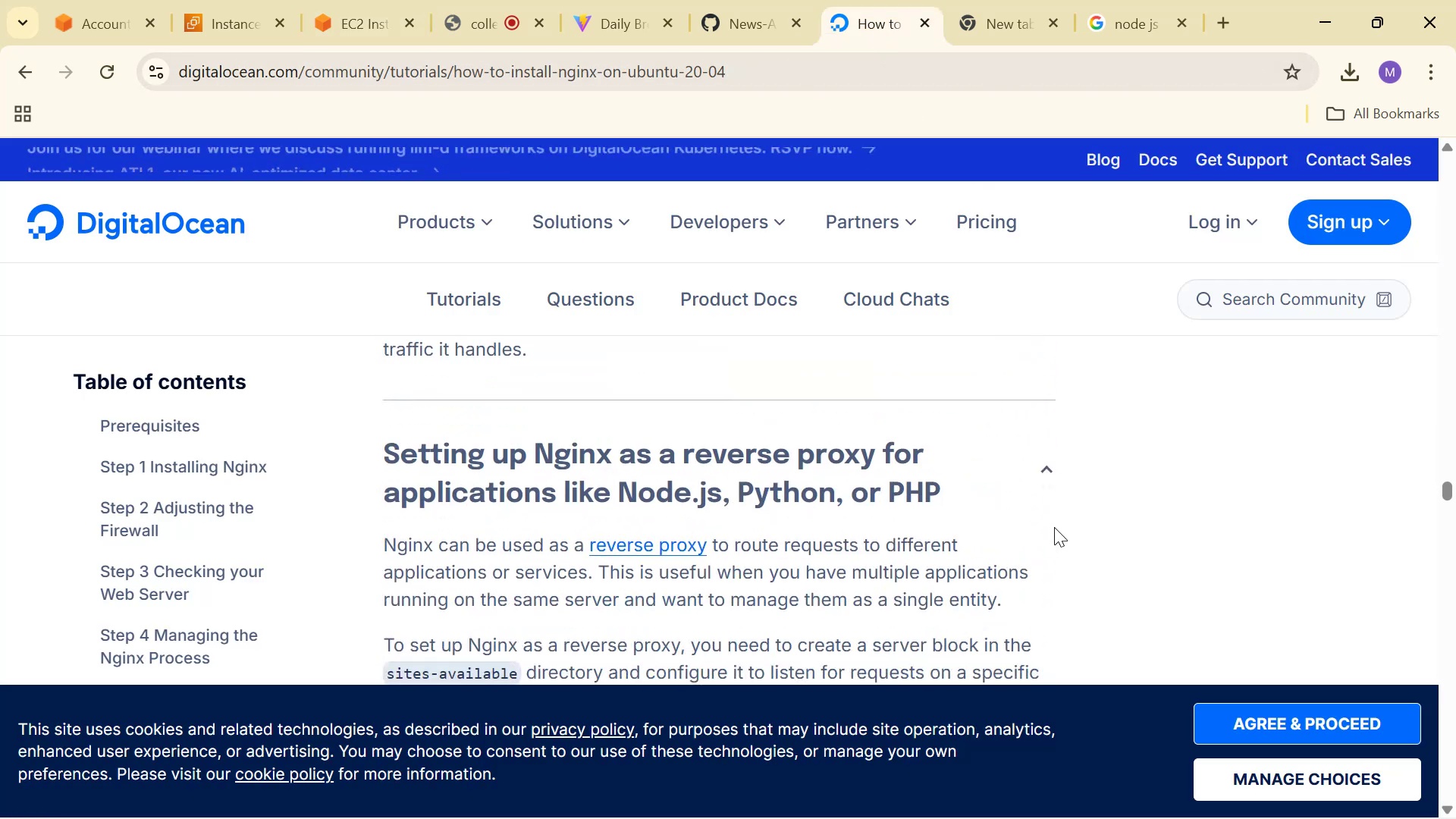 
scroll: coordinate [1032, 544], scroll_direction: up, amount: 79.0
 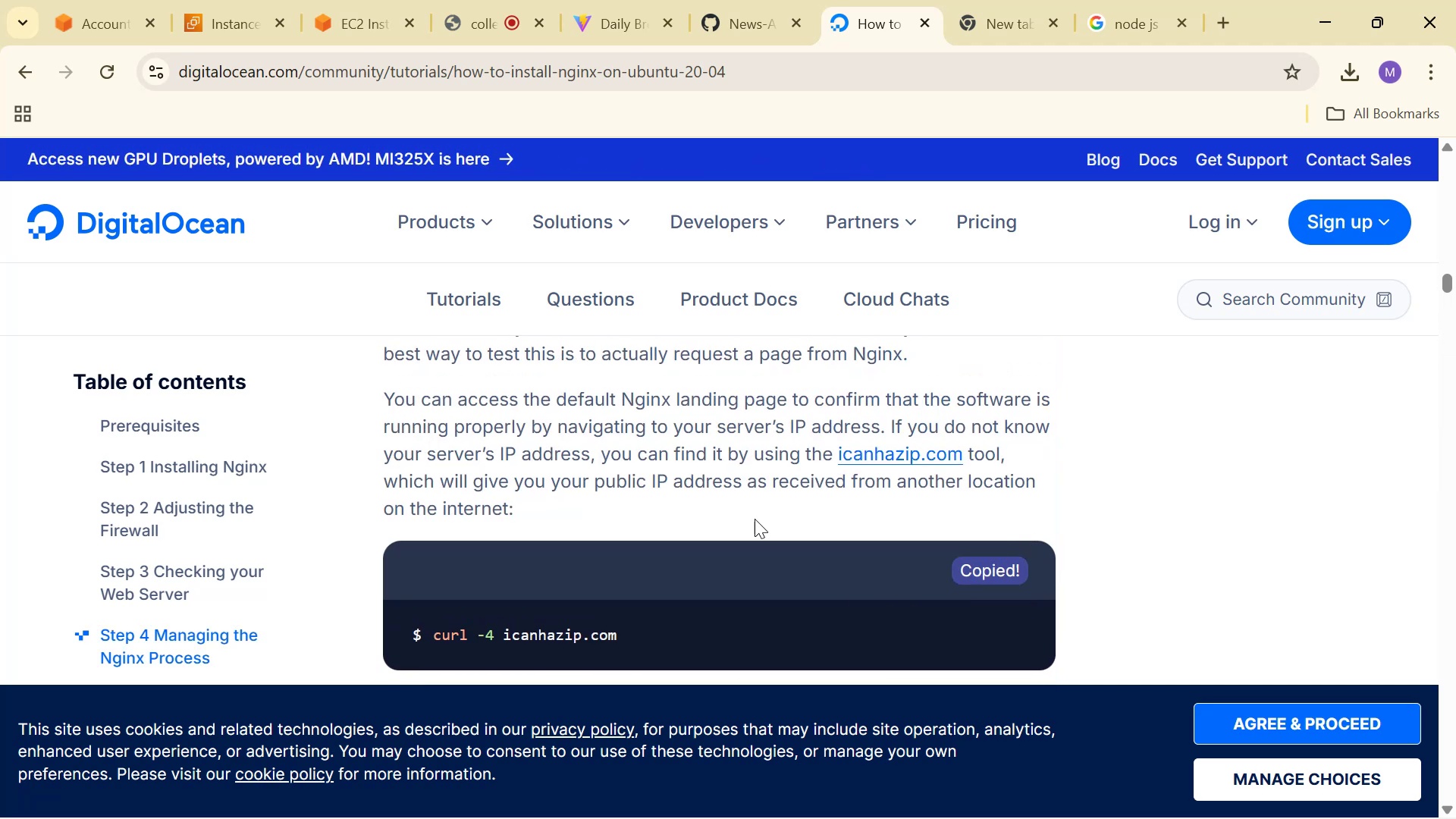 
left_click([338, 0])
 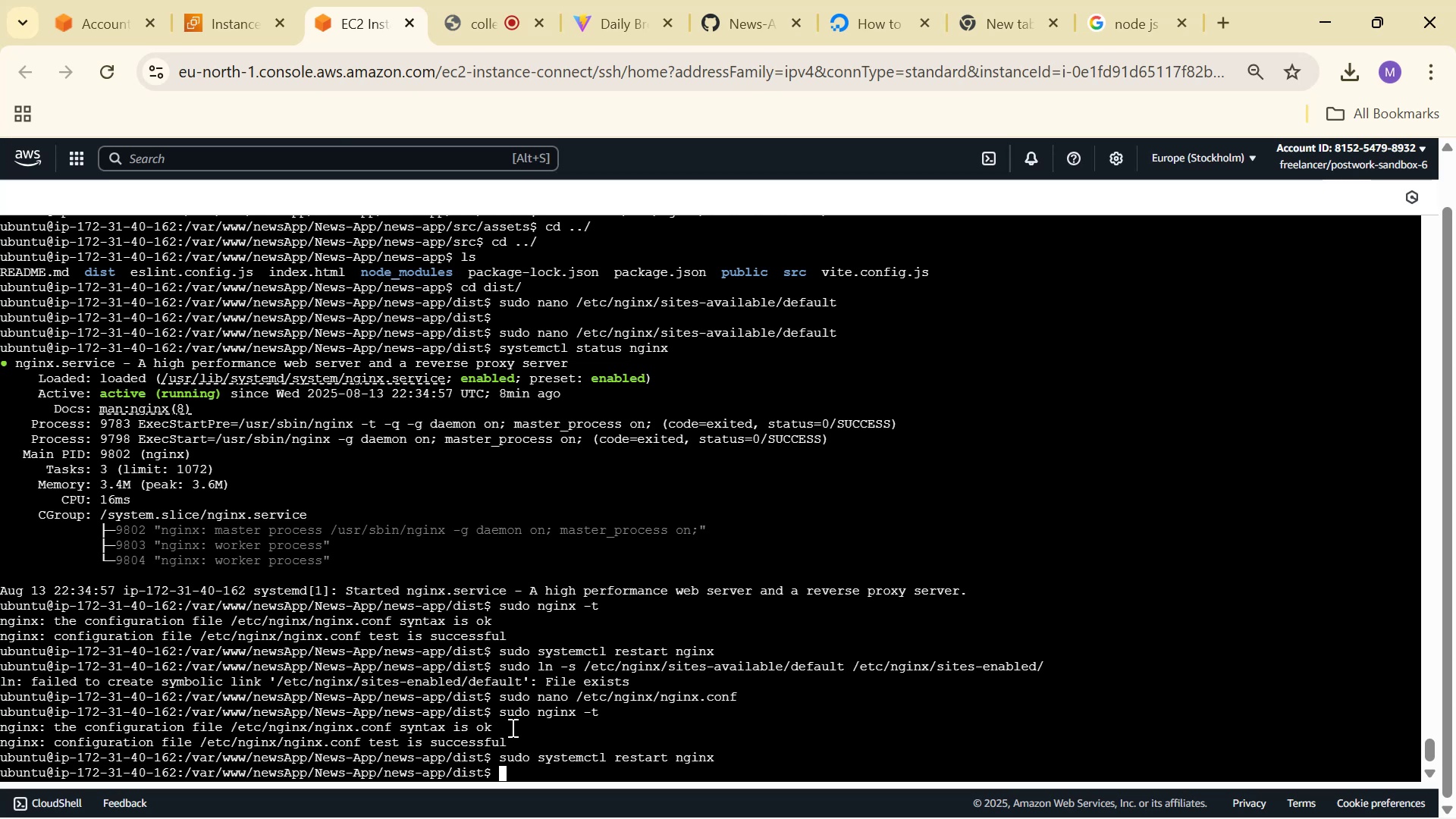 
right_click([548, 768])
 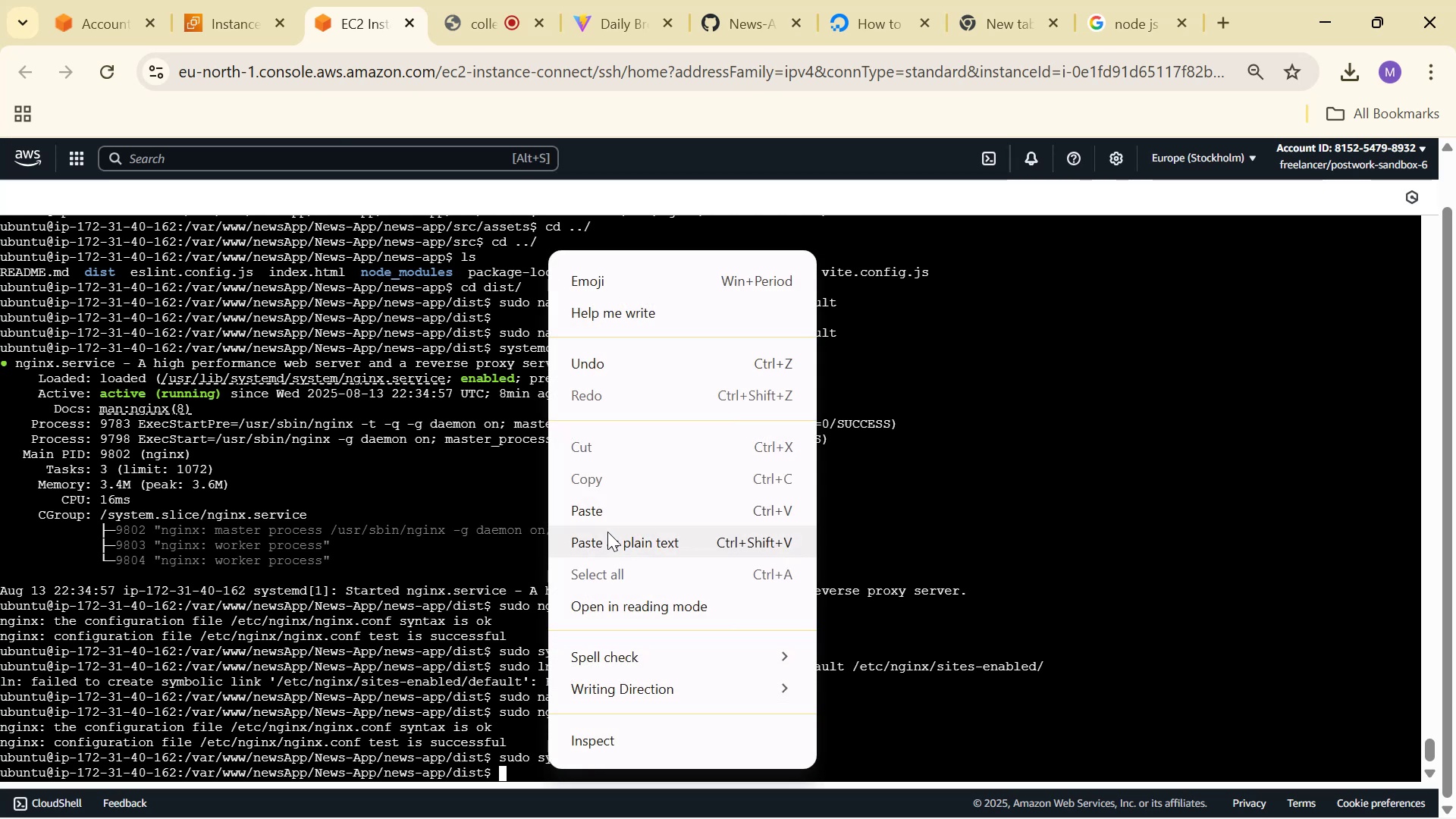 
double_click([607, 514])
 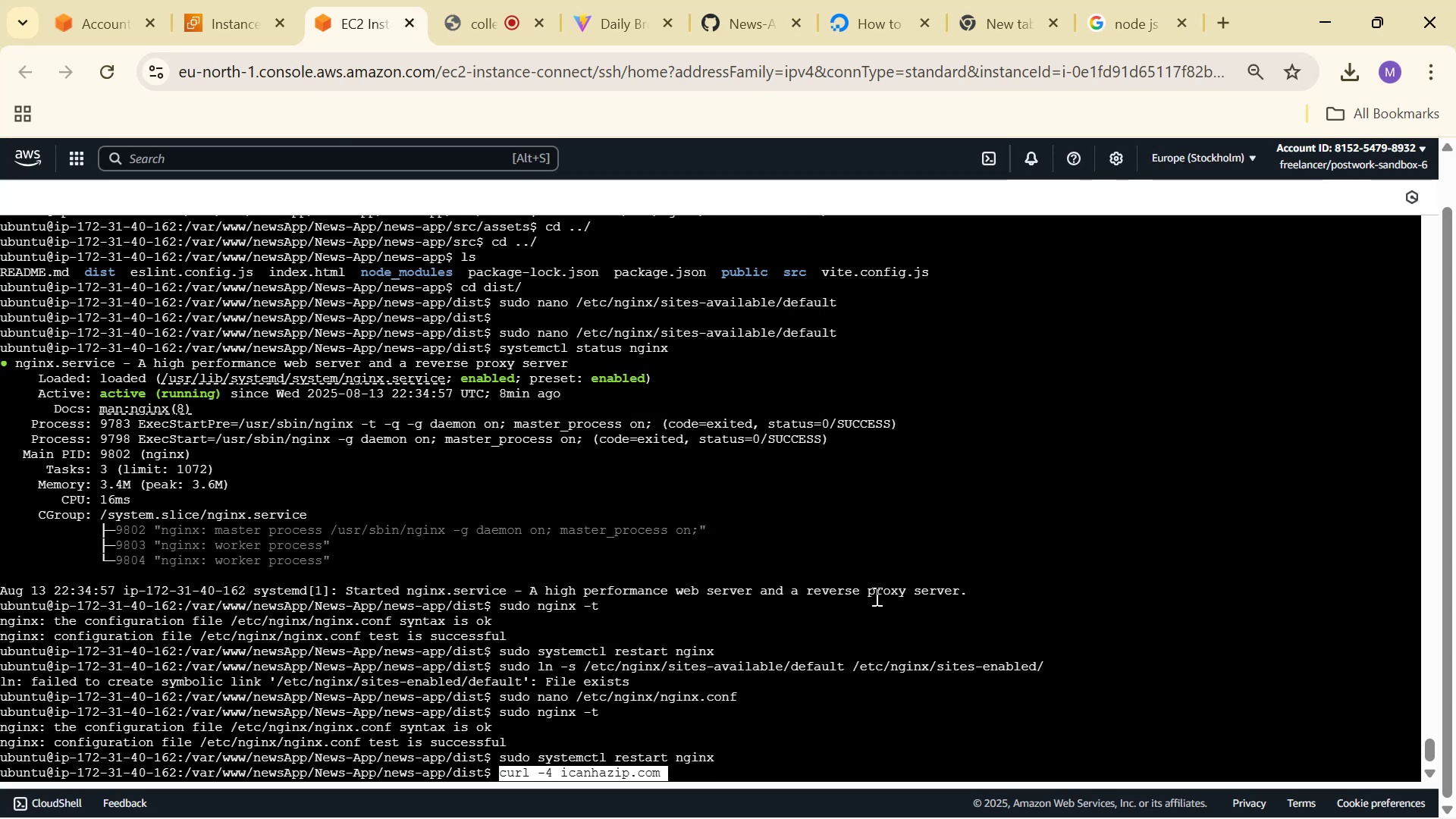 
key(Enter)
 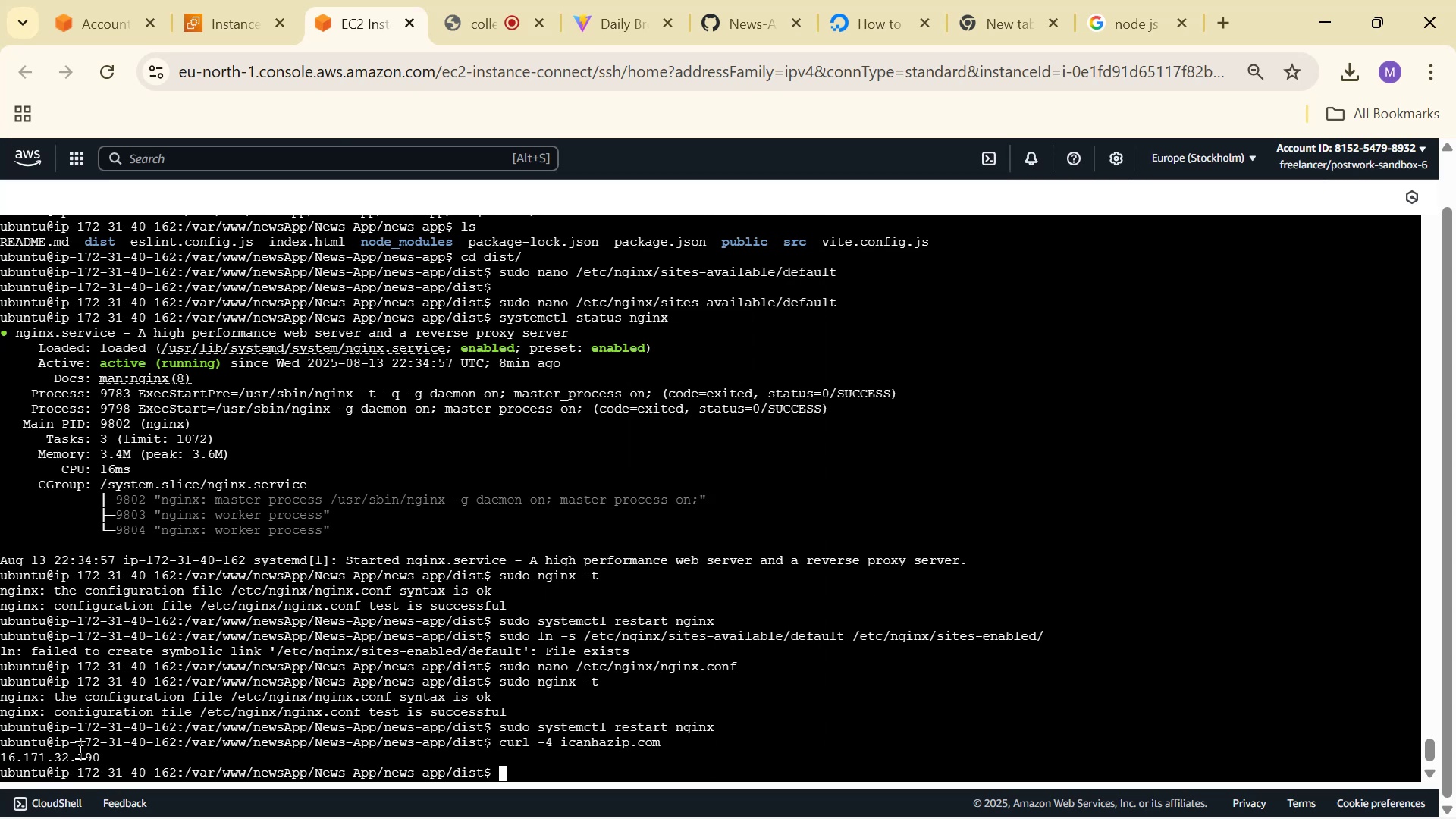 
left_click_drag(start_coordinate=[98, 757], to_coordinate=[6, 760])
 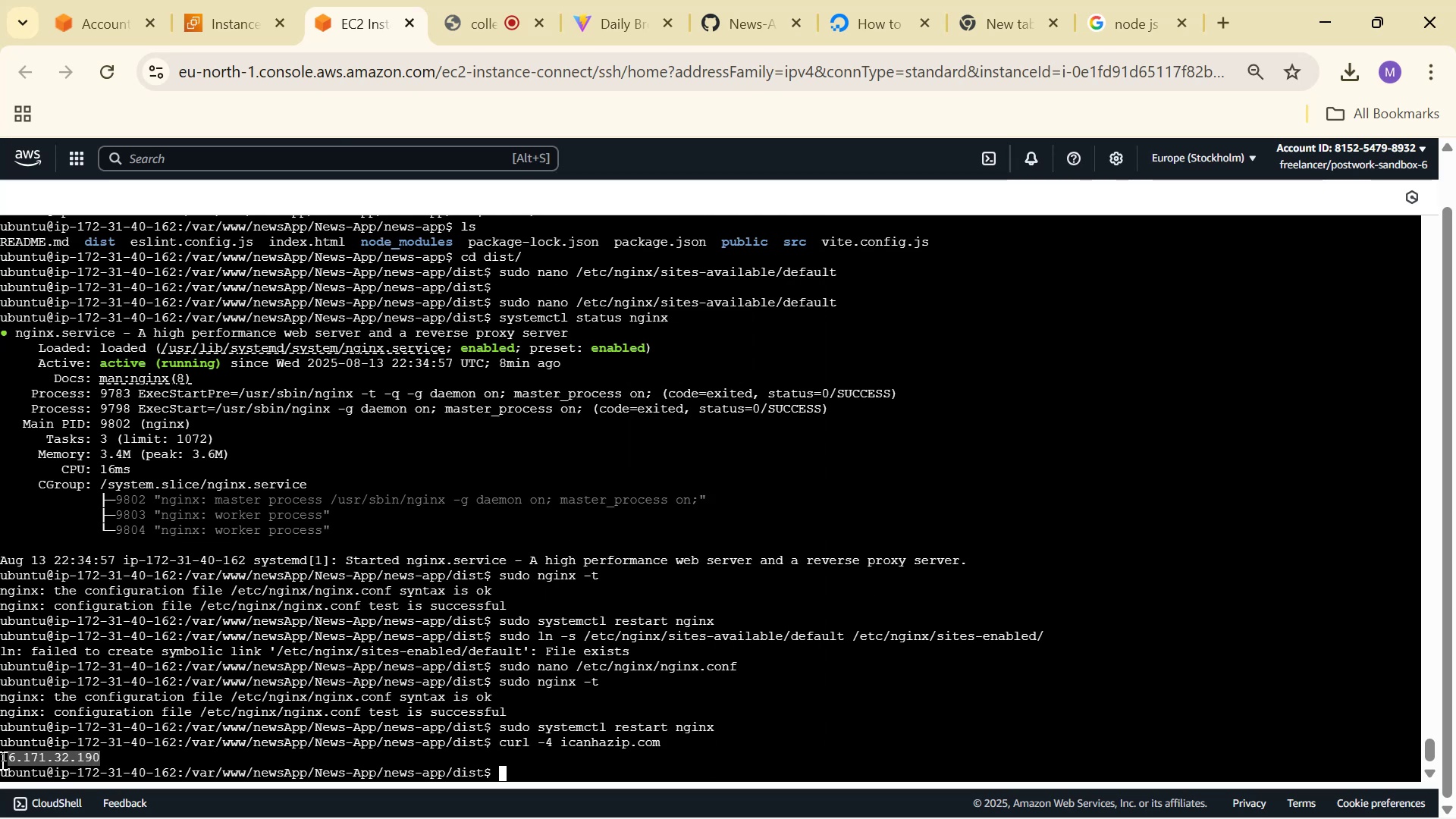 
left_click([0, 762])
 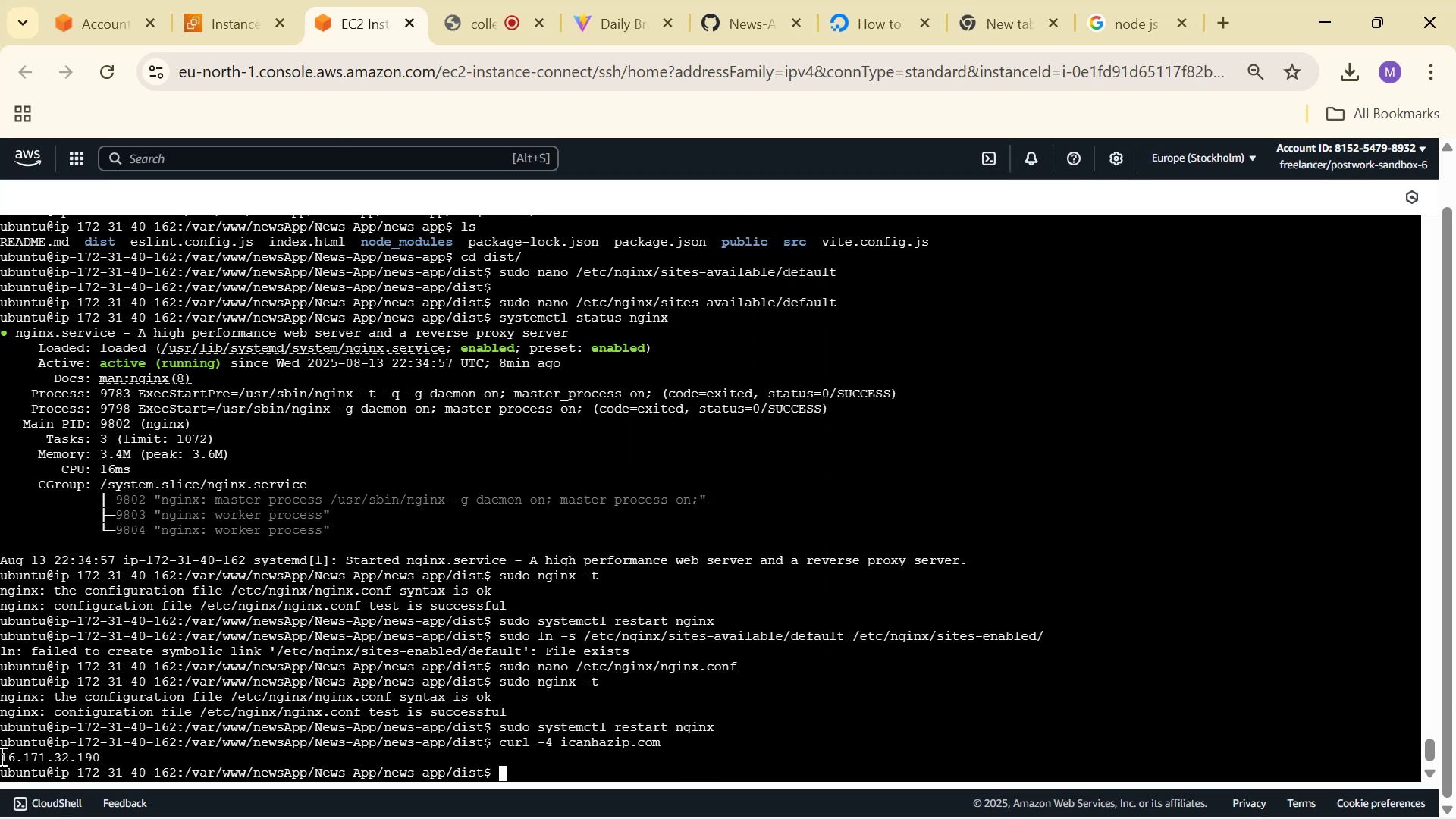 
left_click_drag(start_coordinate=[0, 753], to_coordinate=[98, 755])
 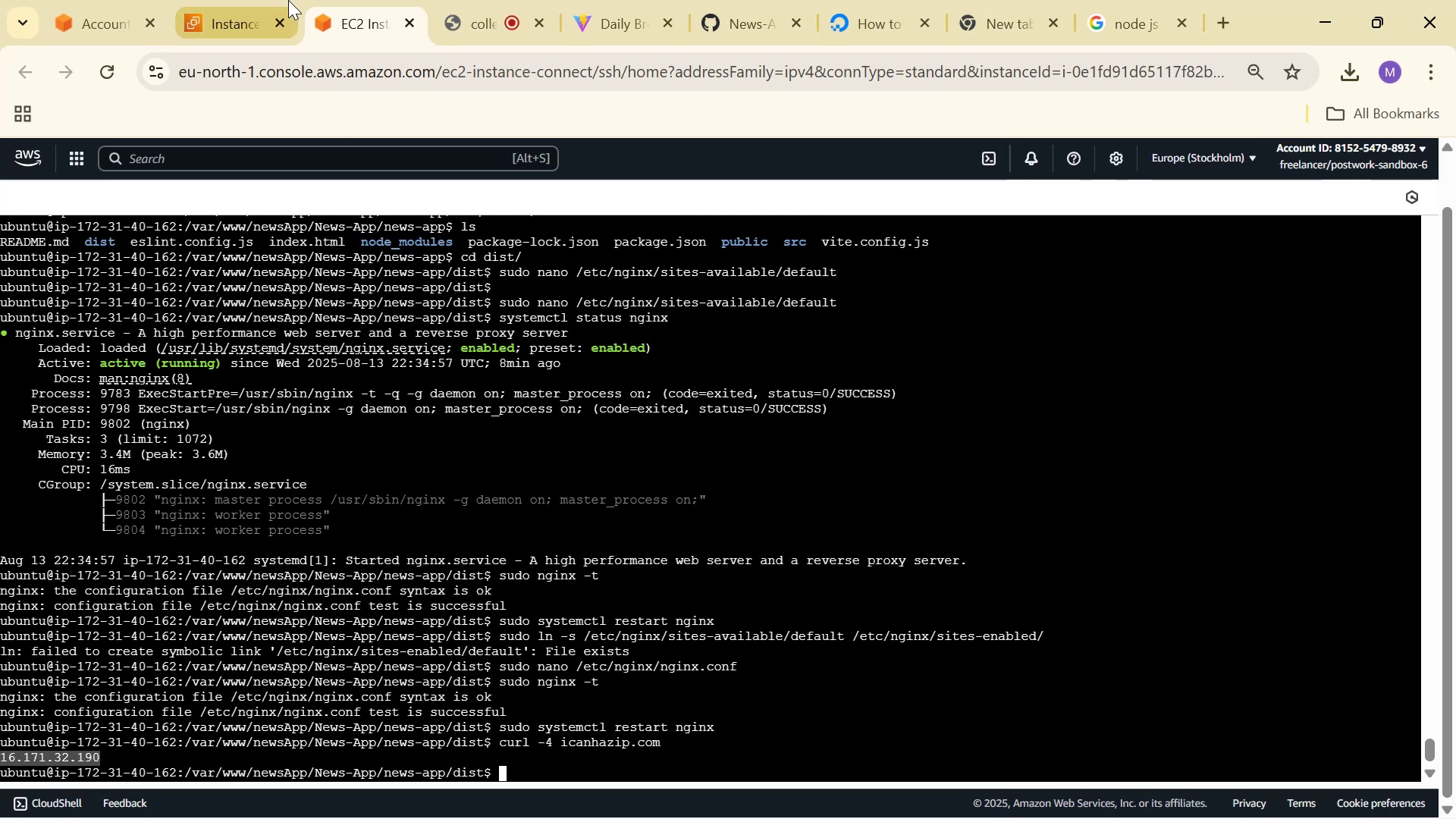 
left_click([219, 0])
 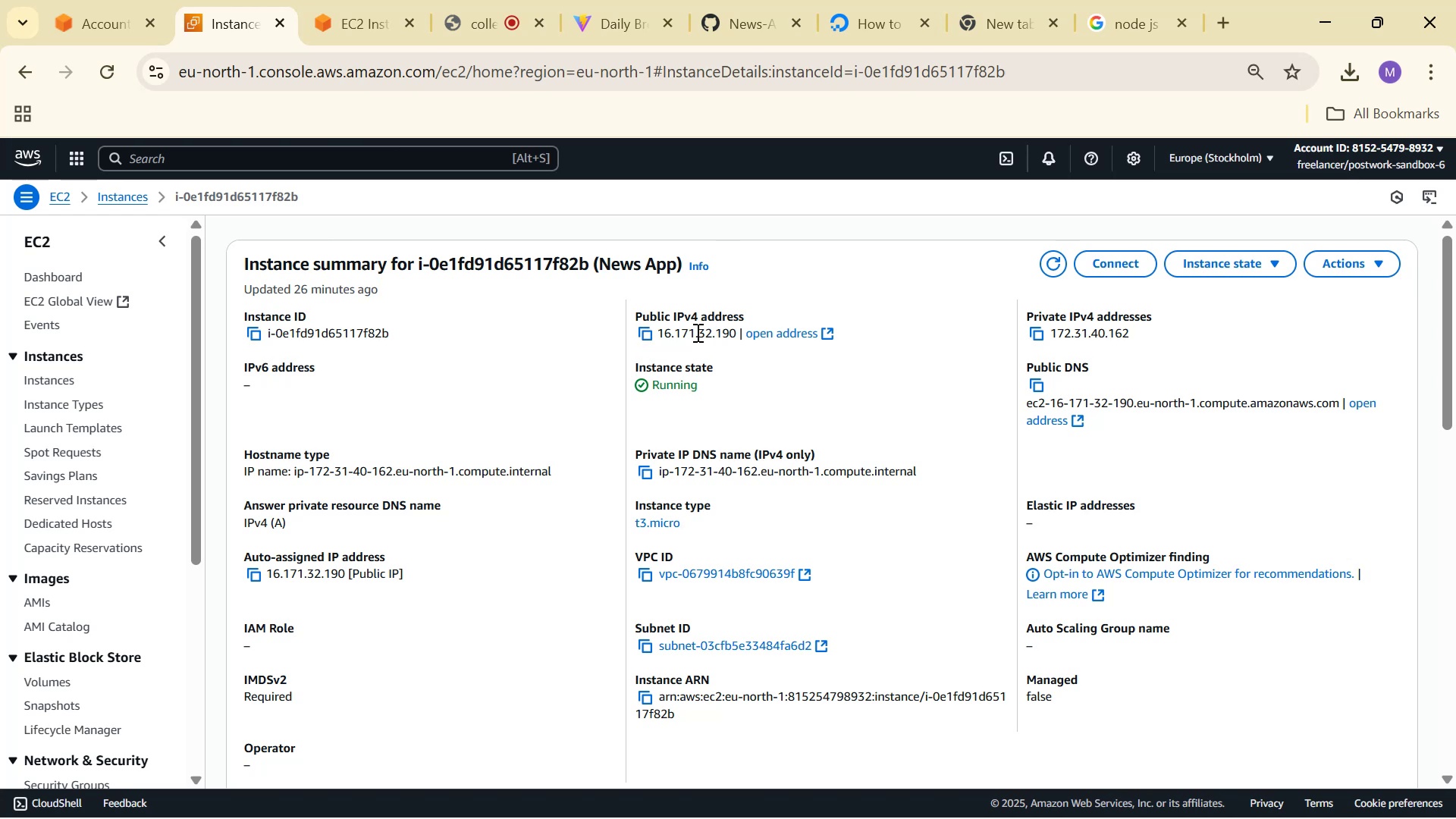 
double_click([661, 330])
 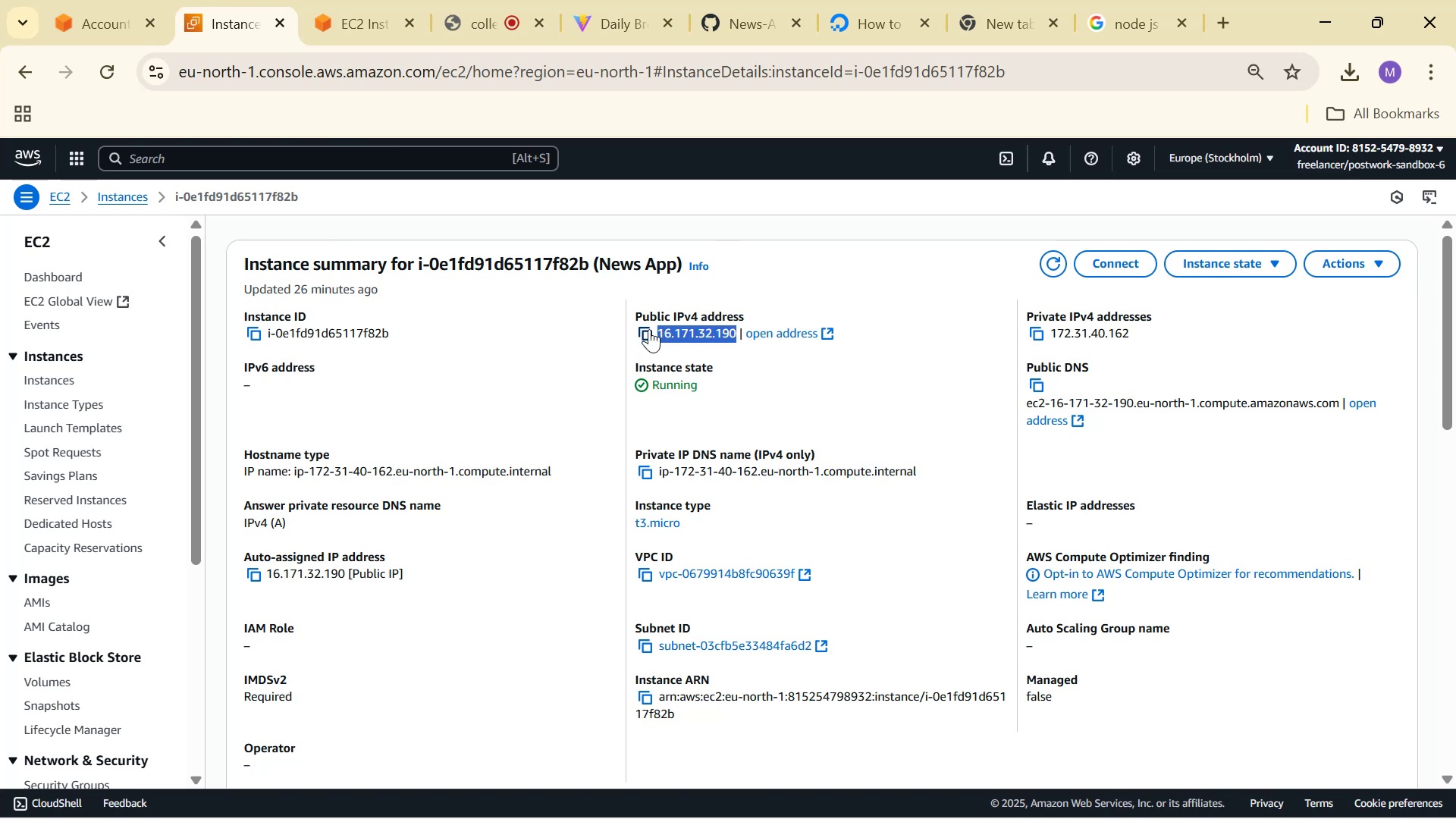 
triple_click([643, 331])
 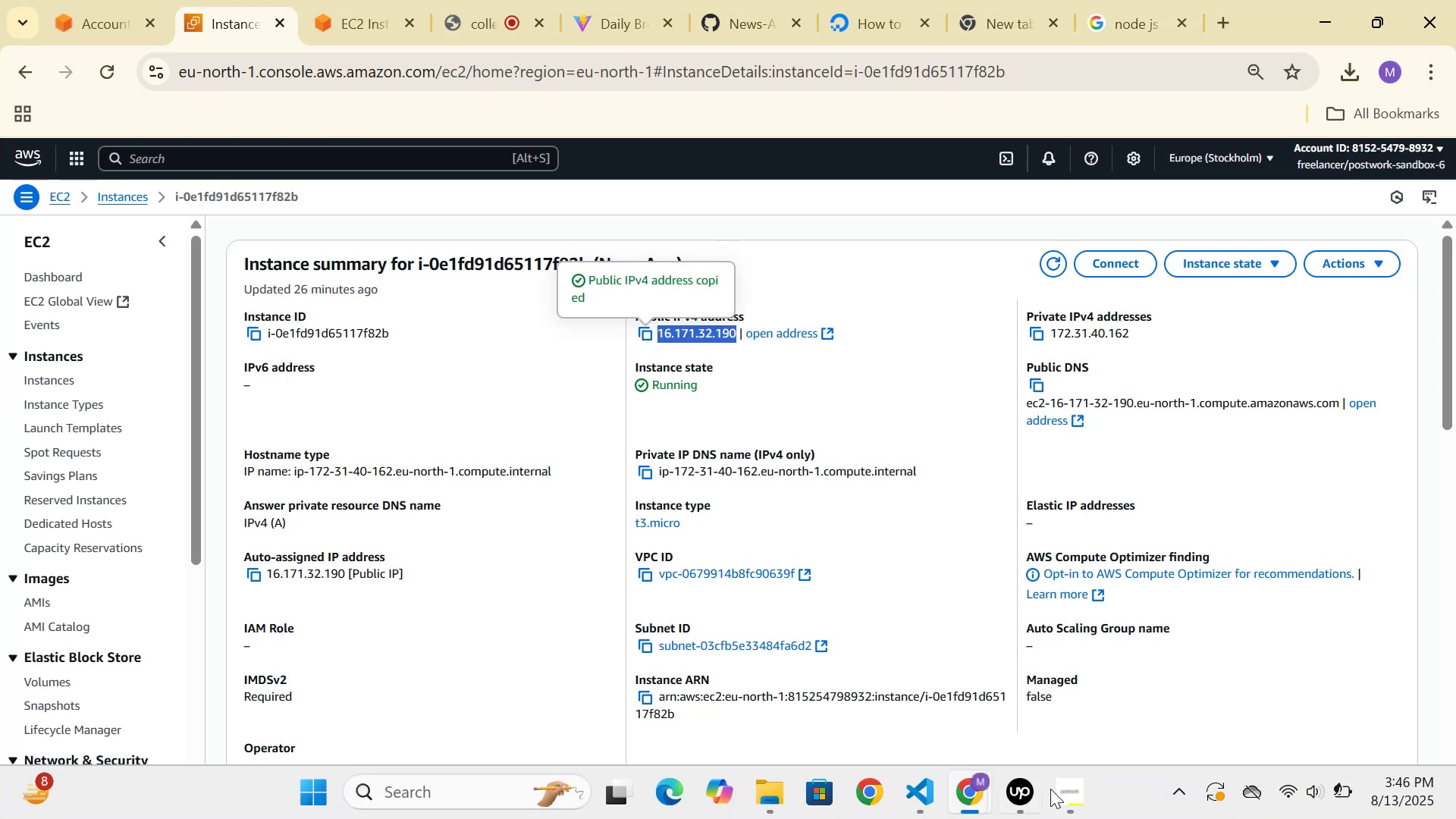 
right_click([965, 789])
 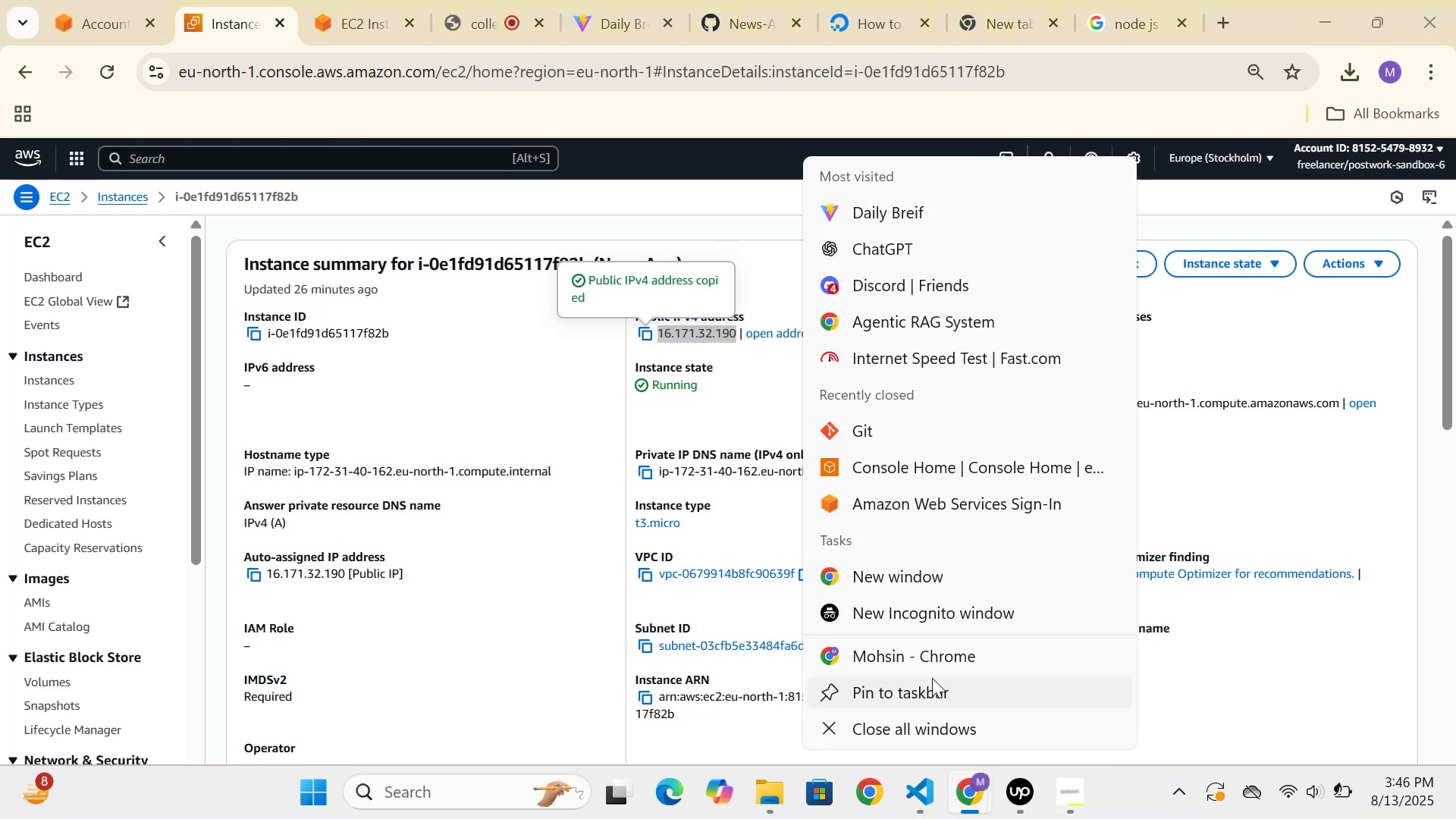 
left_click([921, 617])
 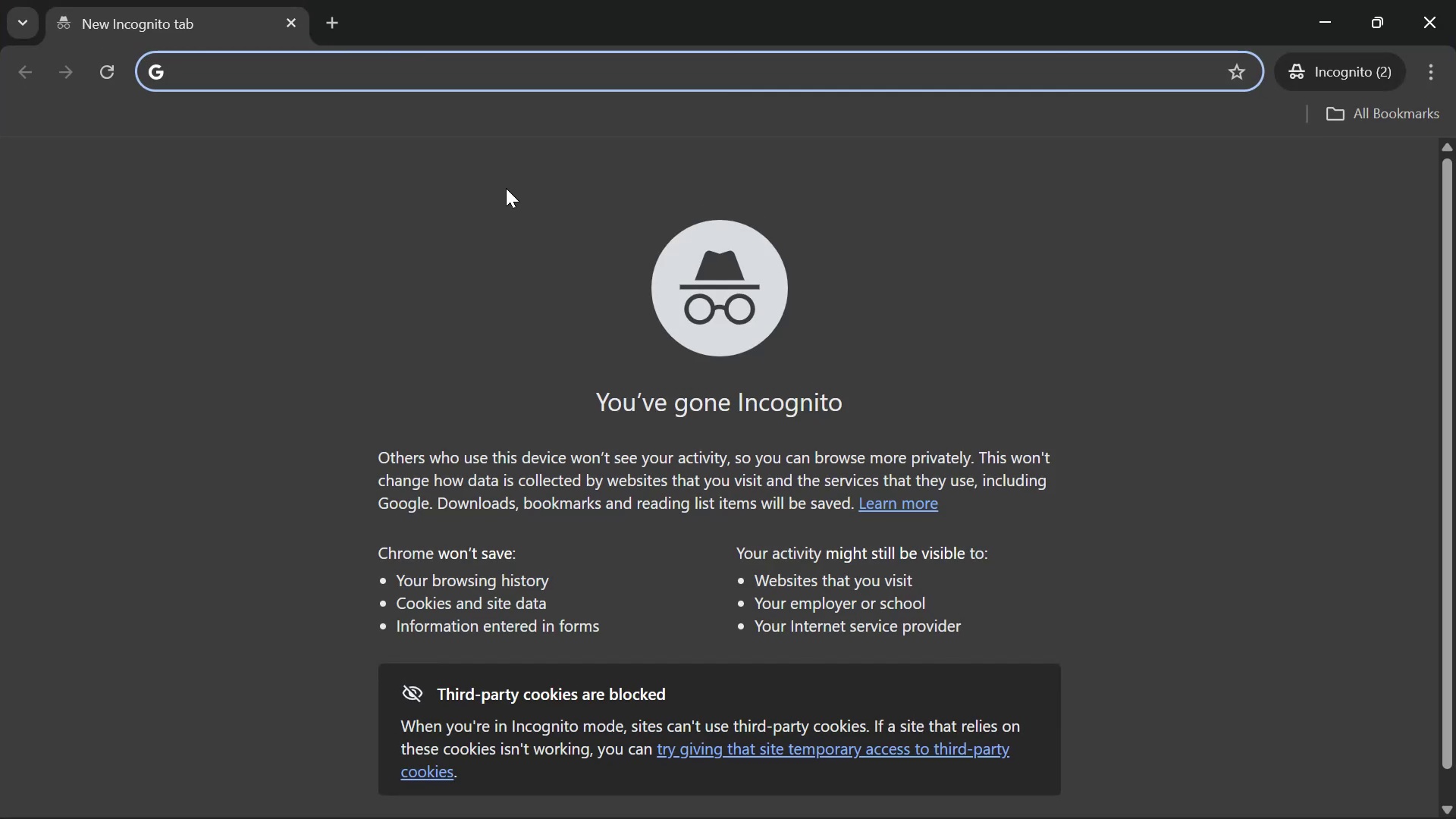 
key(Control+V)
 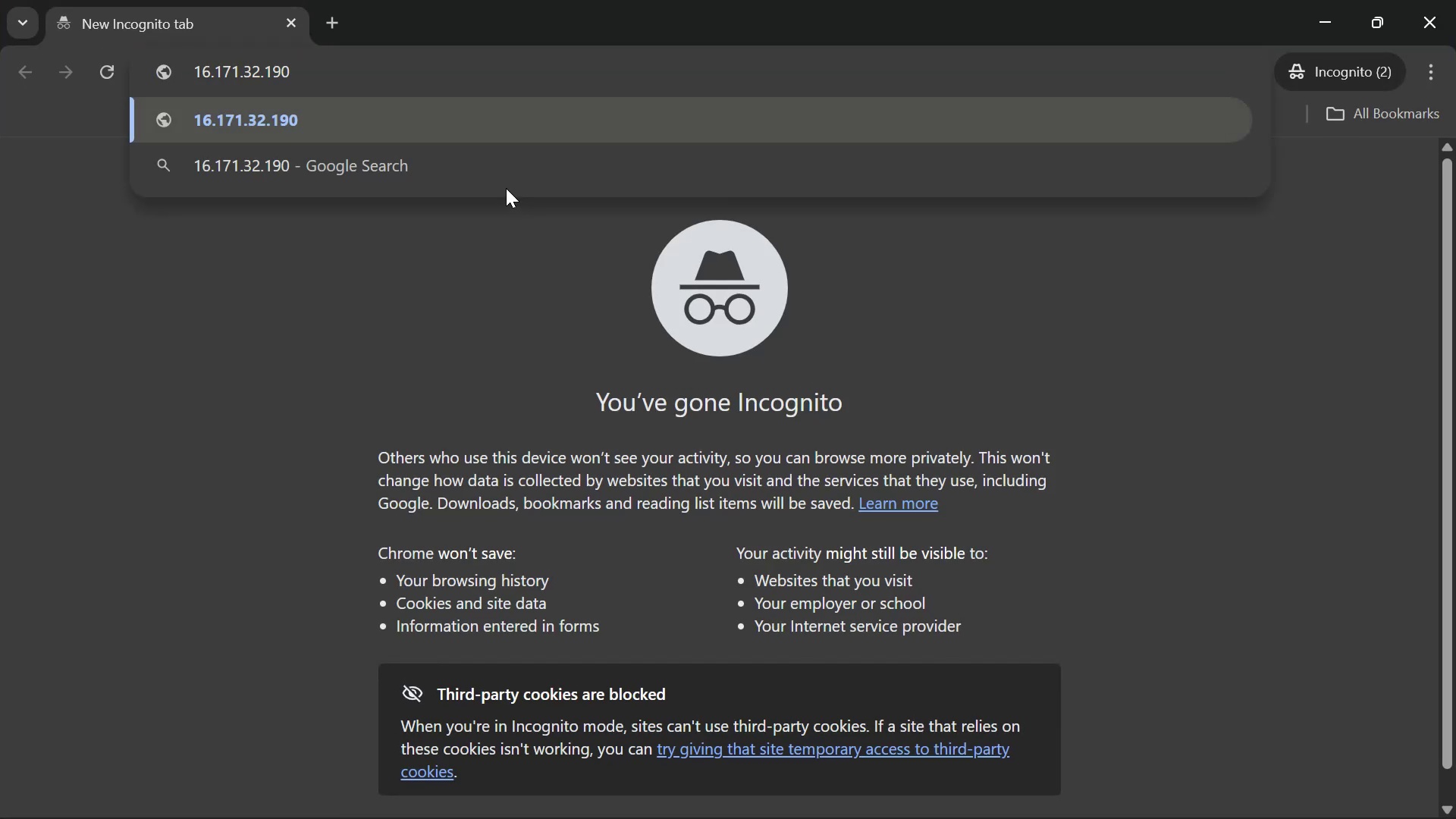 
key(Enter)
 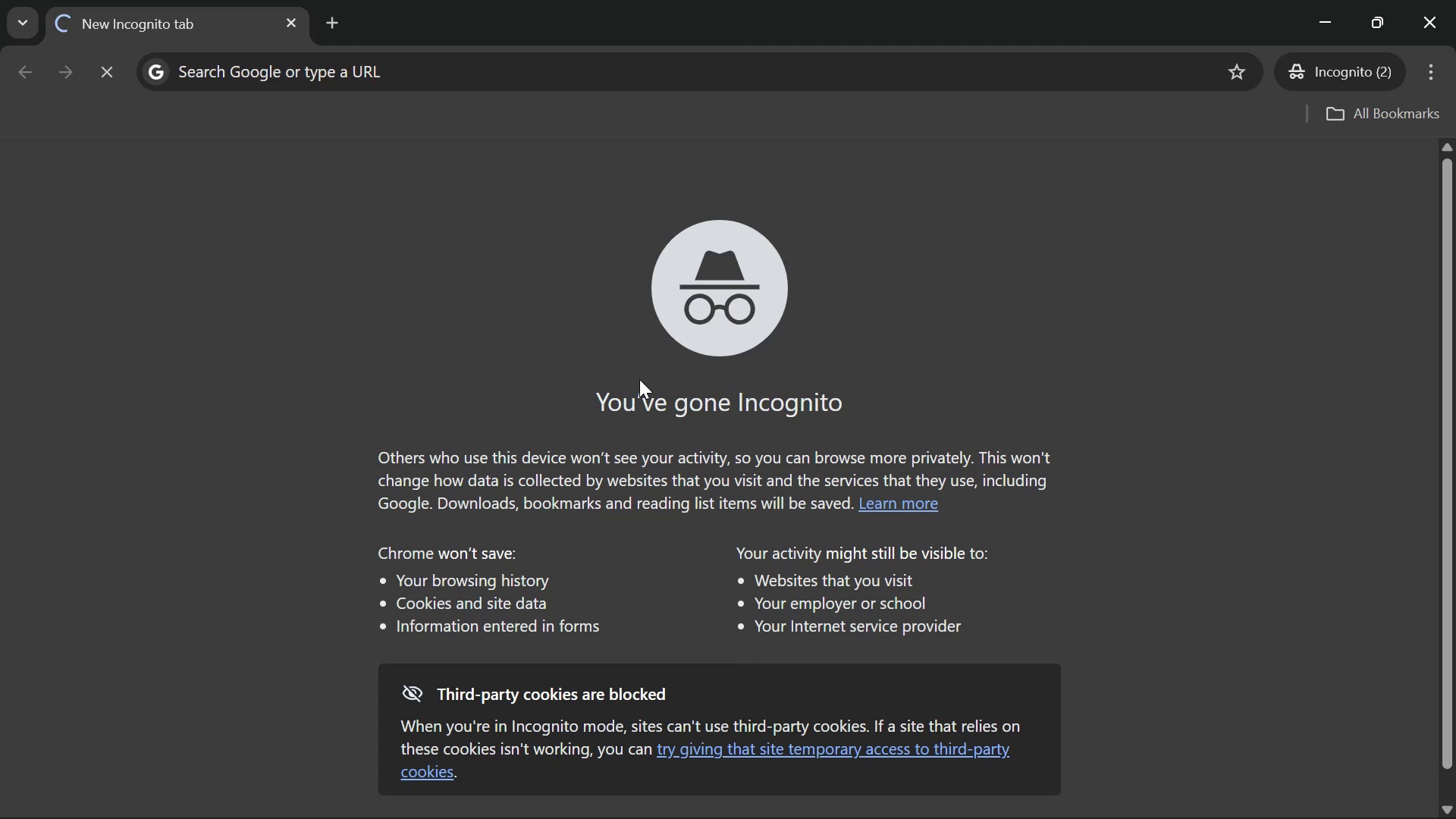 
left_click([444, 587])
 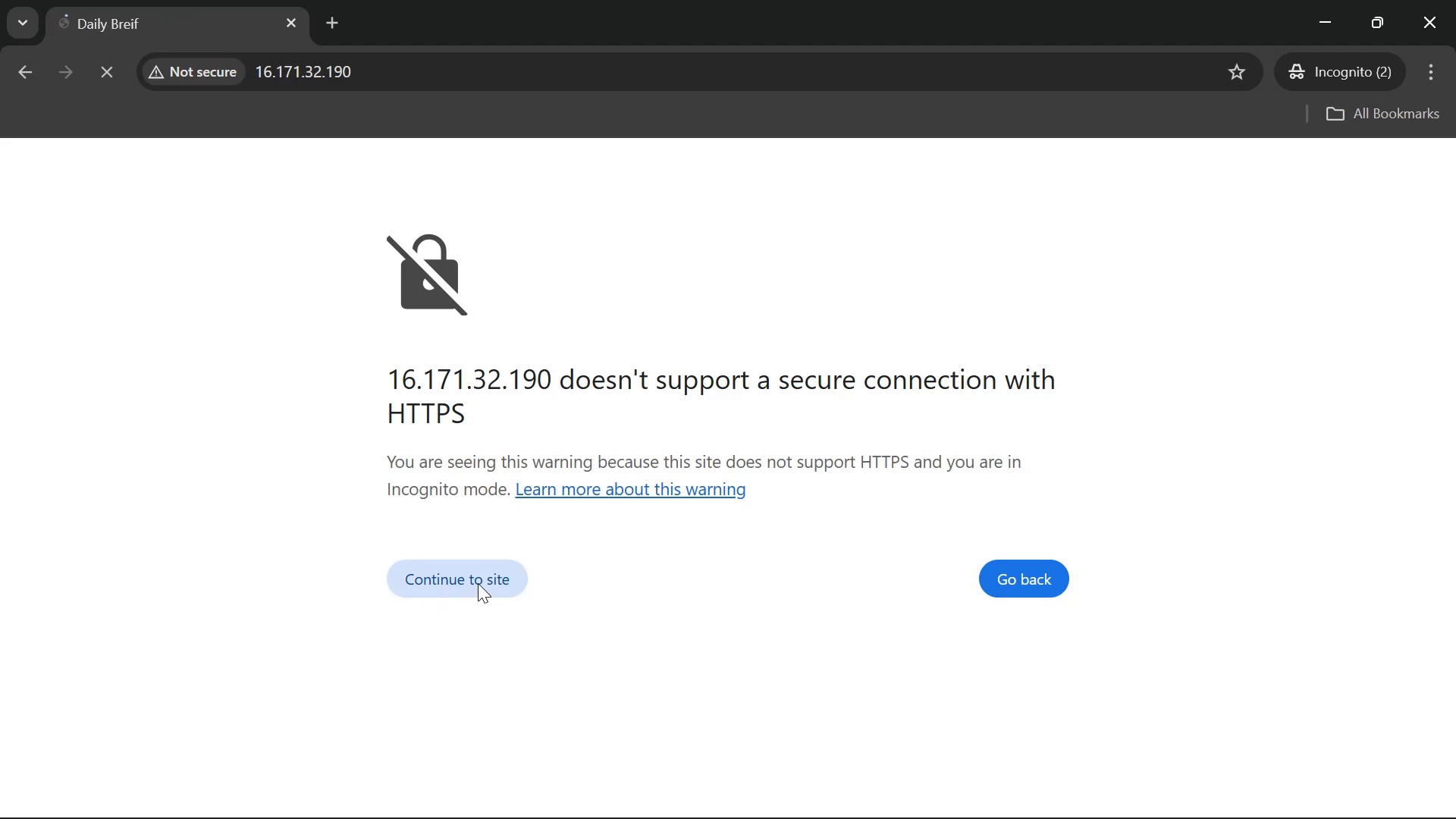 
mouse_move([352, 312])
 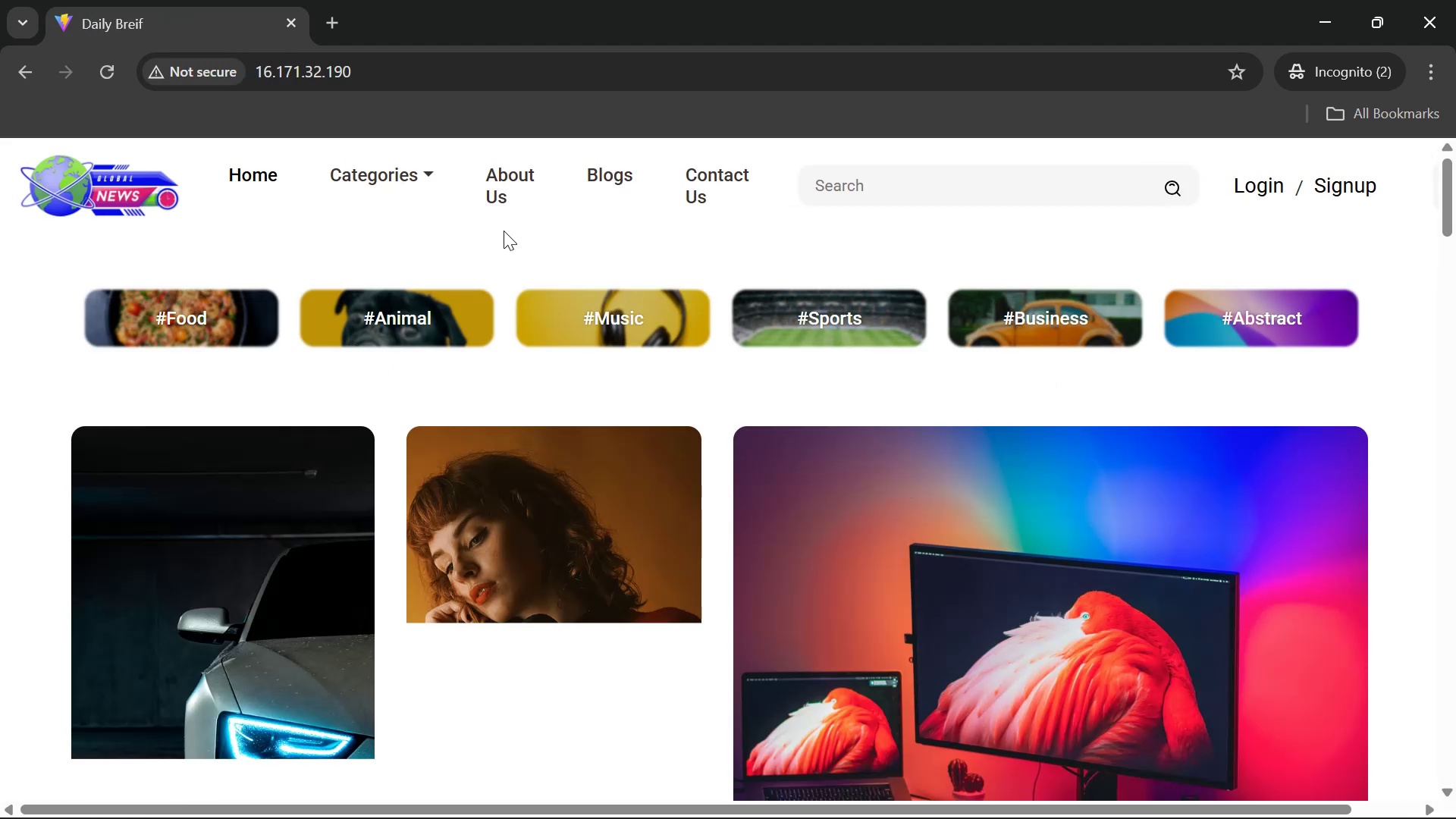 
key(Minus)
 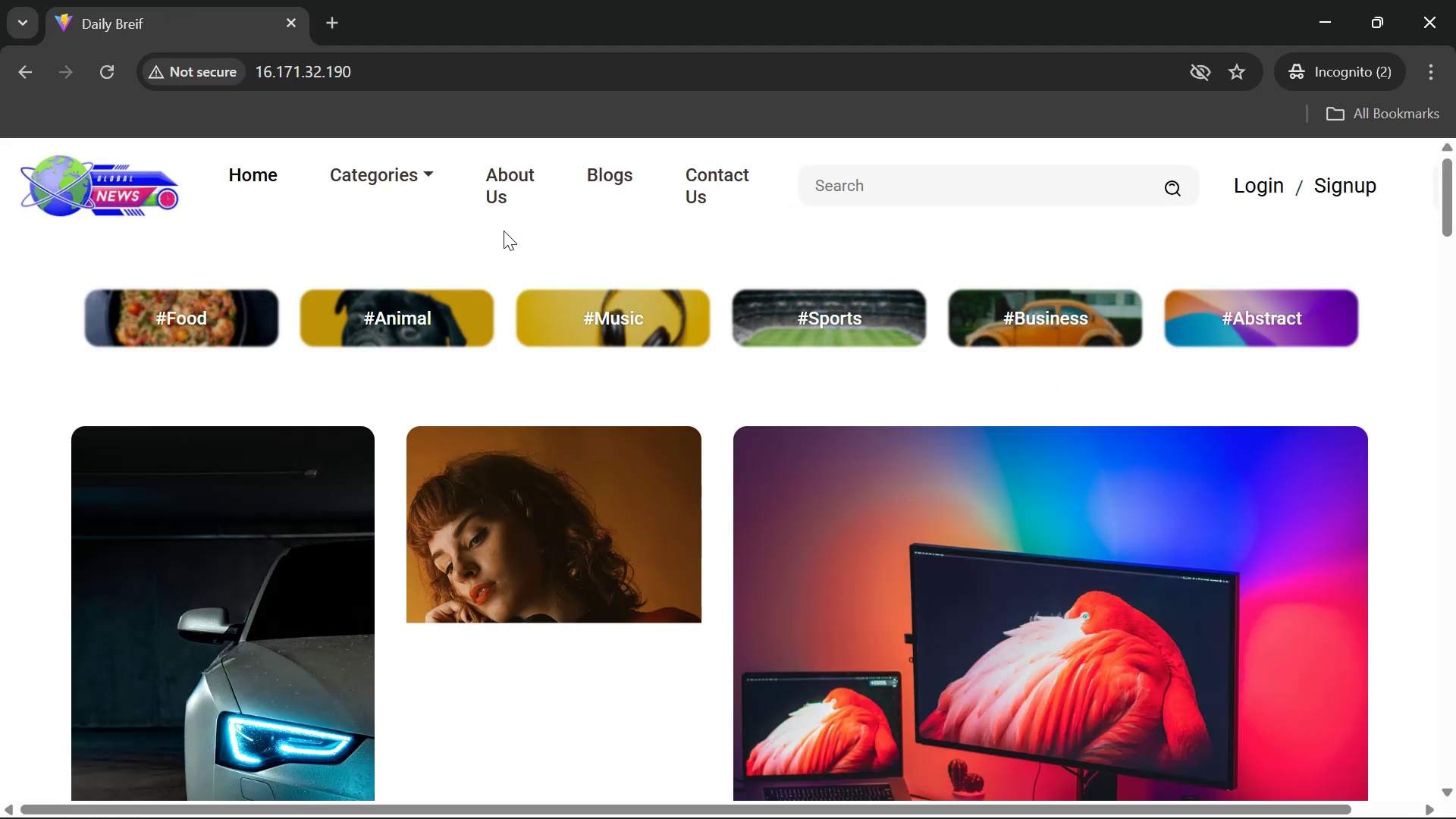 
key(Control+Minus)
 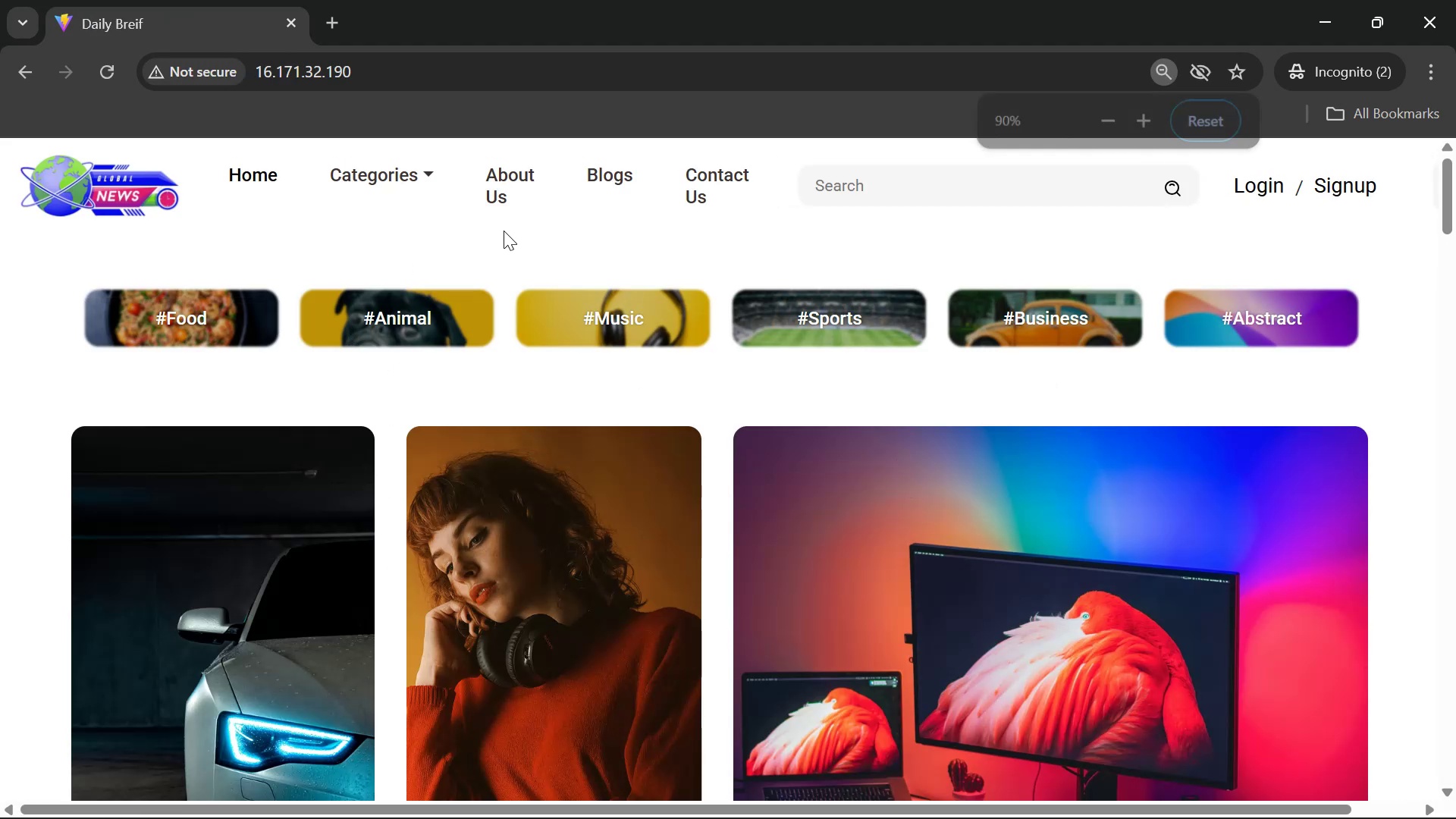 
key(Control+Minus)
 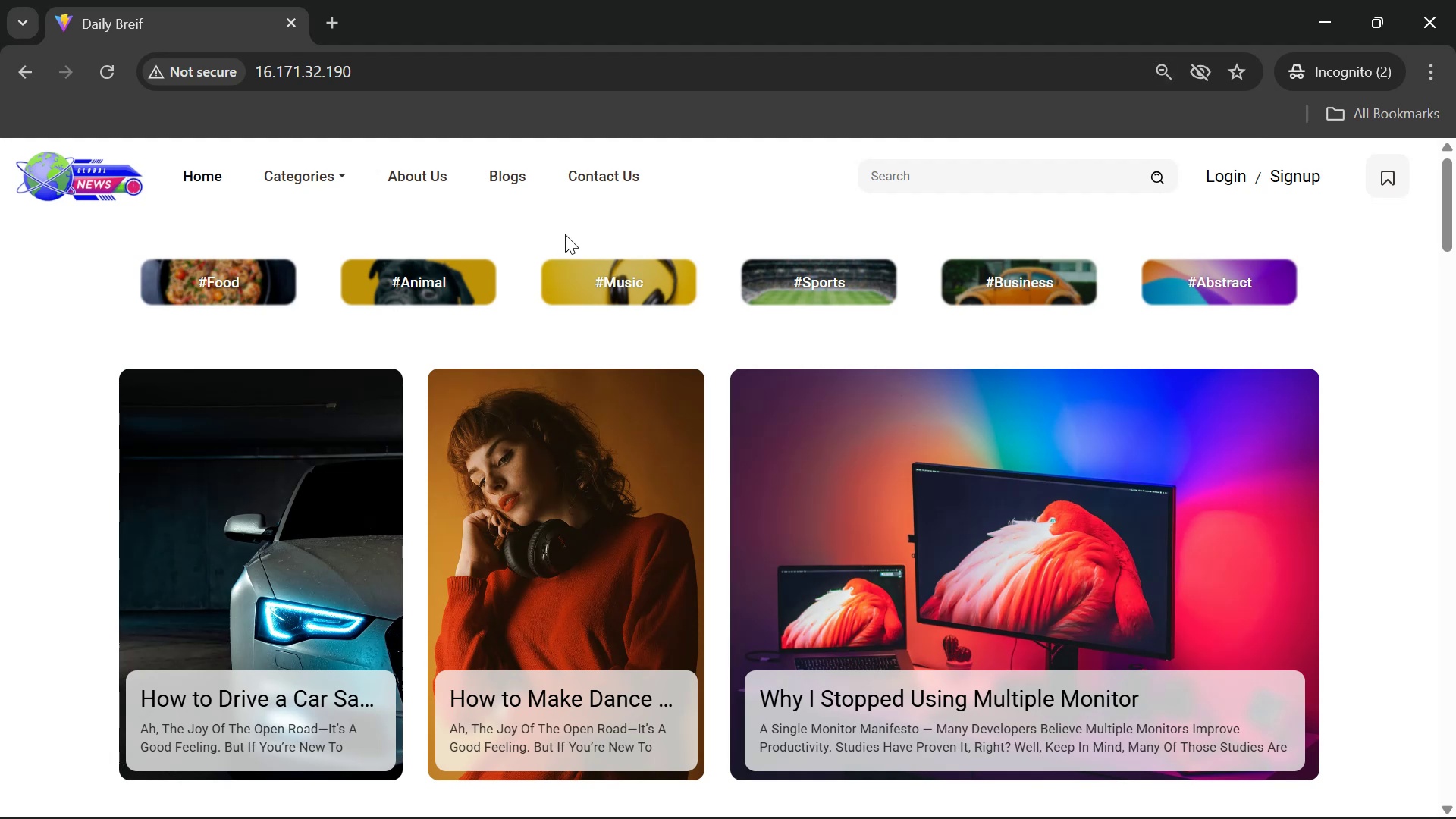 
scroll: coordinate [686, 226], scroll_direction: down, amount: 20.0
 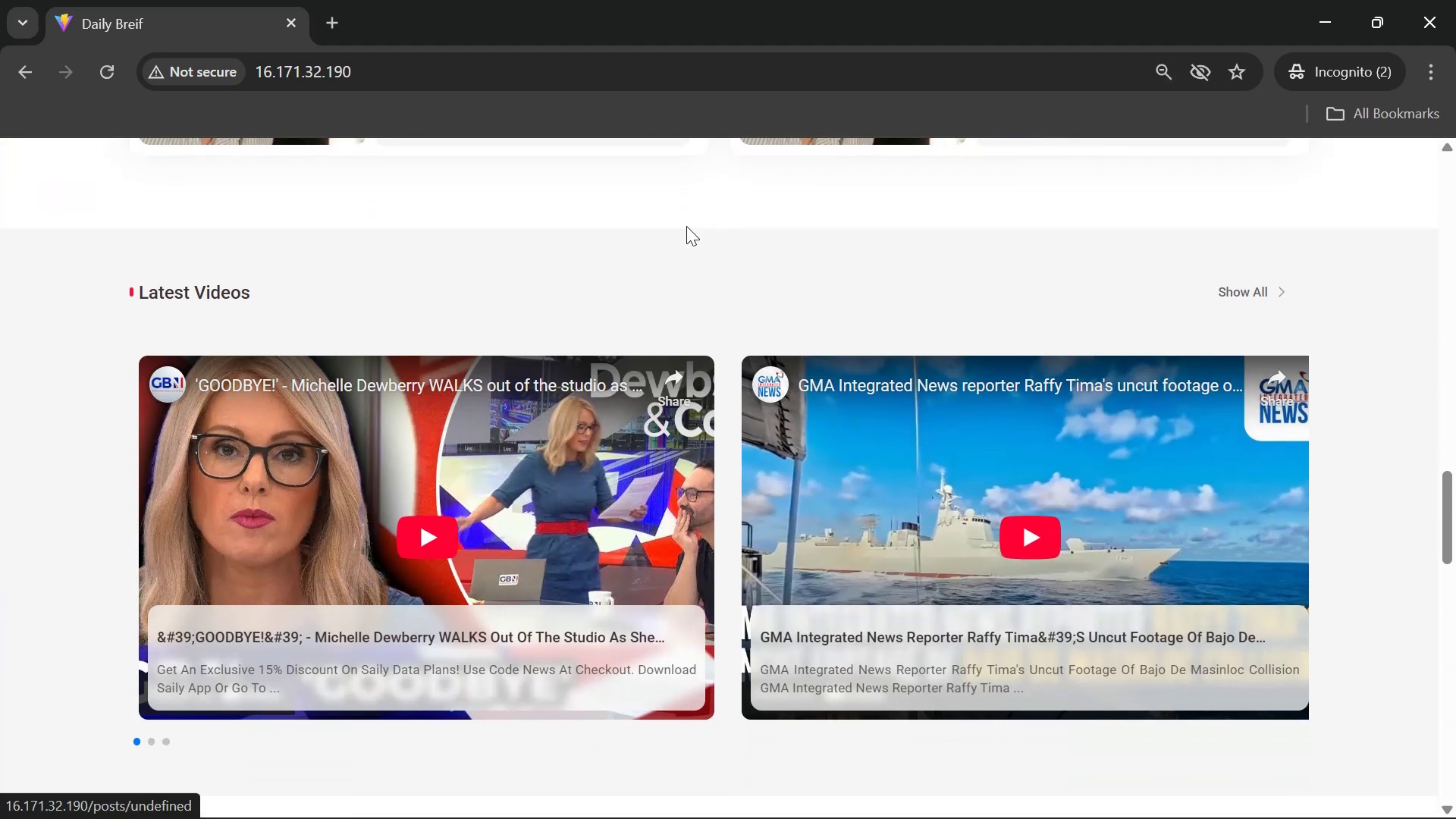 
scroll: coordinate [1285, 513], scroll_direction: down, amount: 7.0
 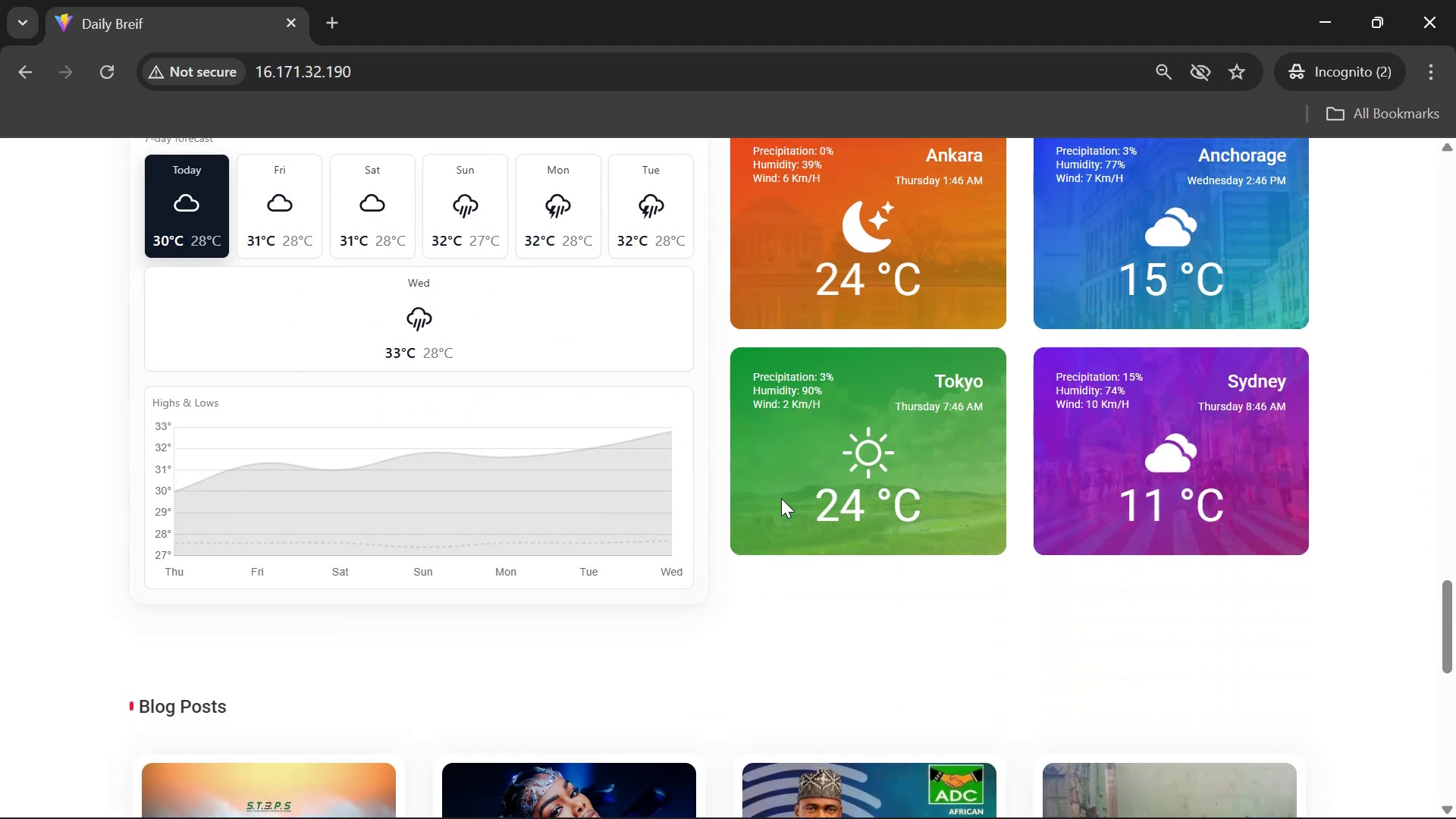 
scroll: coordinate [678, 469], scroll_direction: up, amount: 2.0
 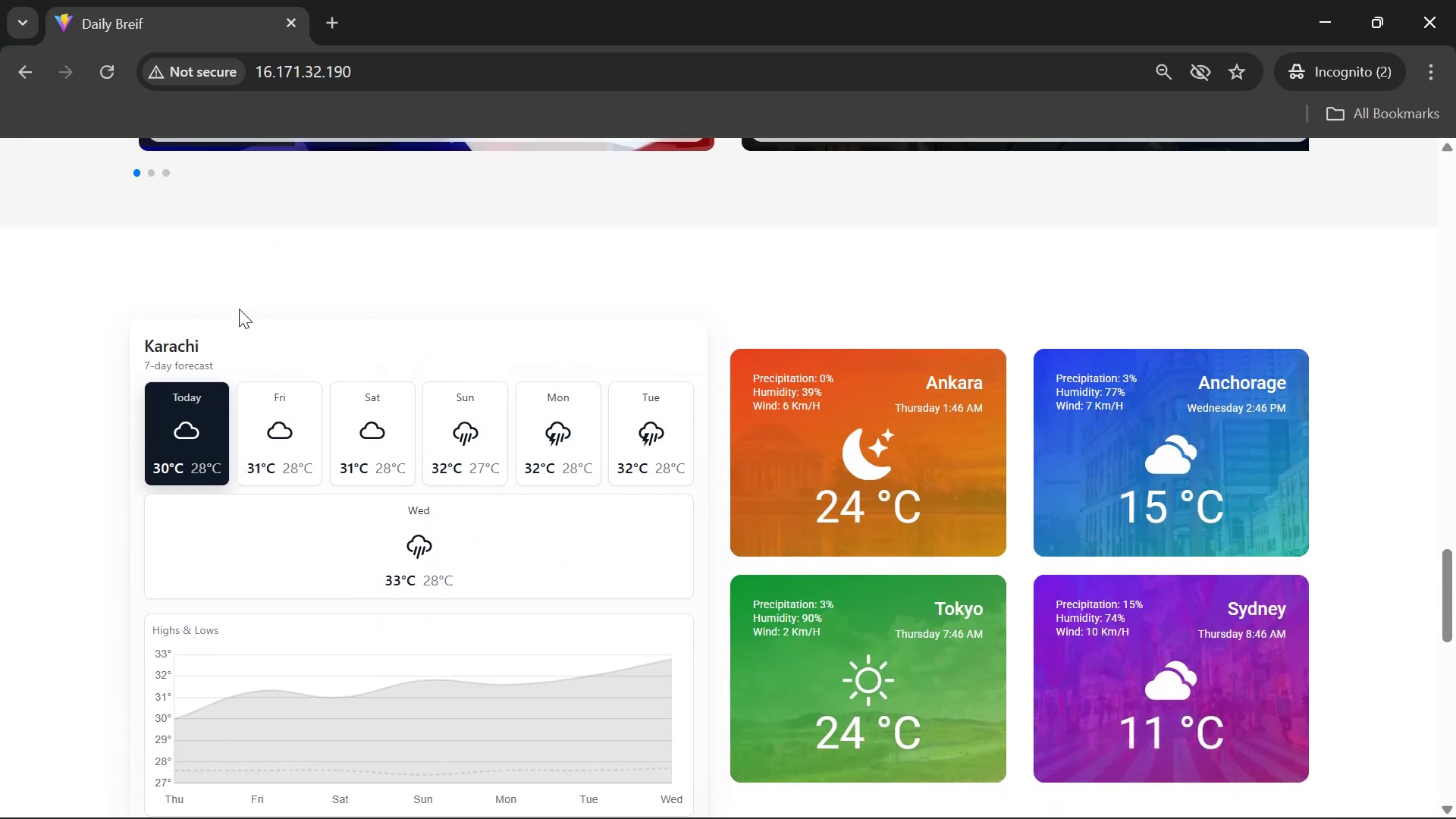 
scroll: coordinate [1309, 426], scroll_direction: down, amount: 6.0
 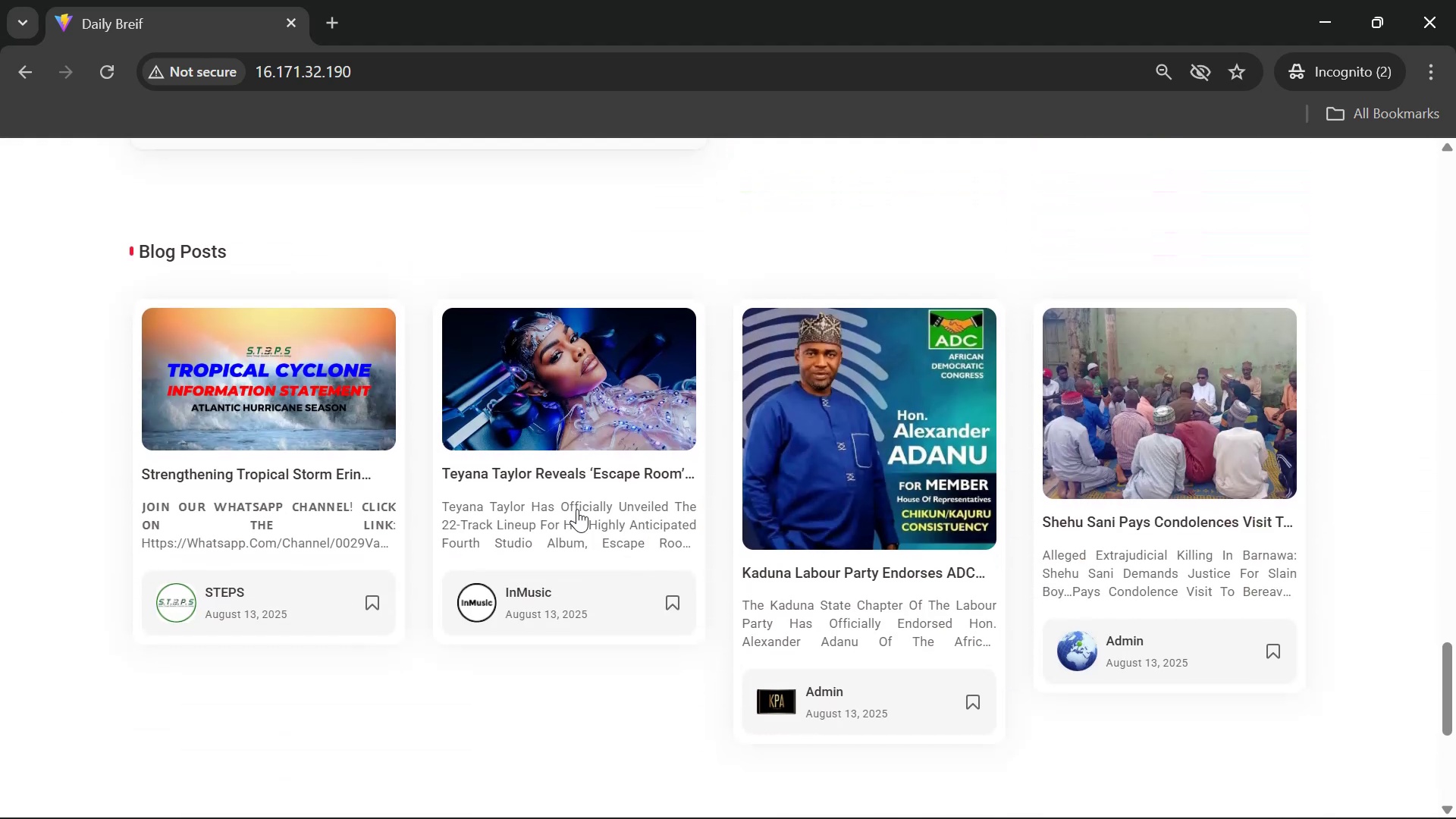 
left_click([519, 493])
 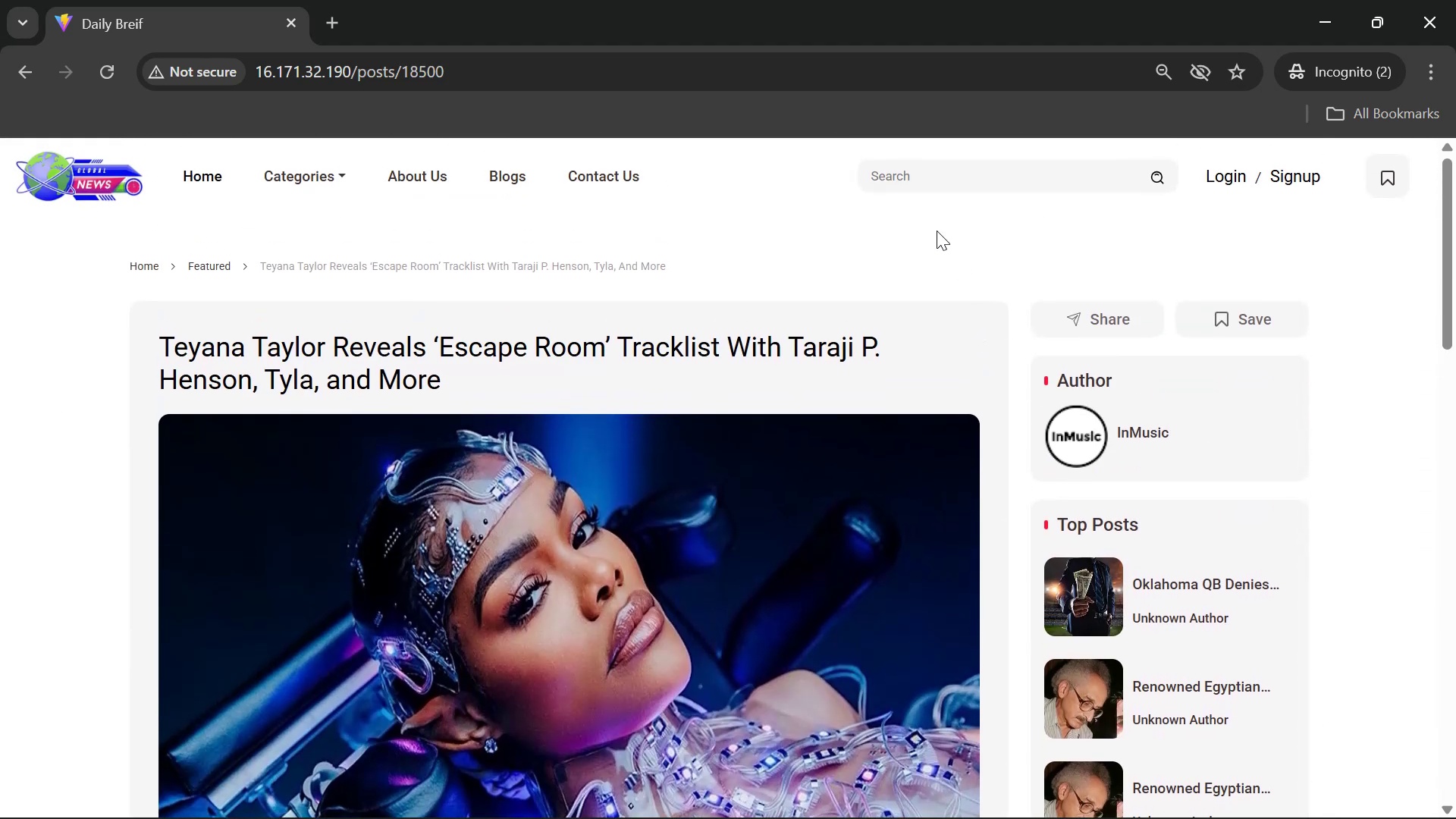 
scroll: coordinate [921, 262], scroll_direction: down, amount: 10.0
 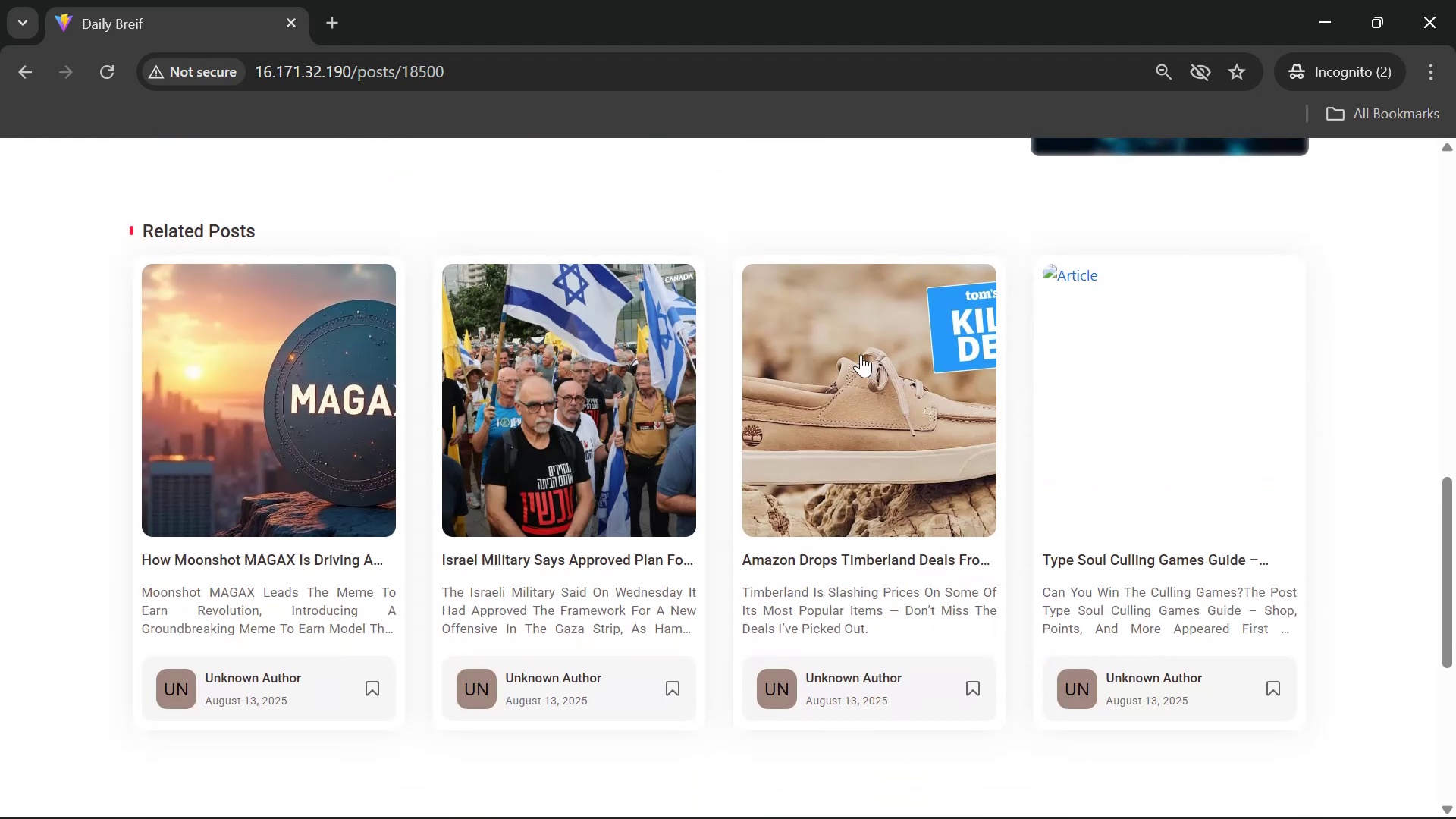 
left_click([814, 532])
 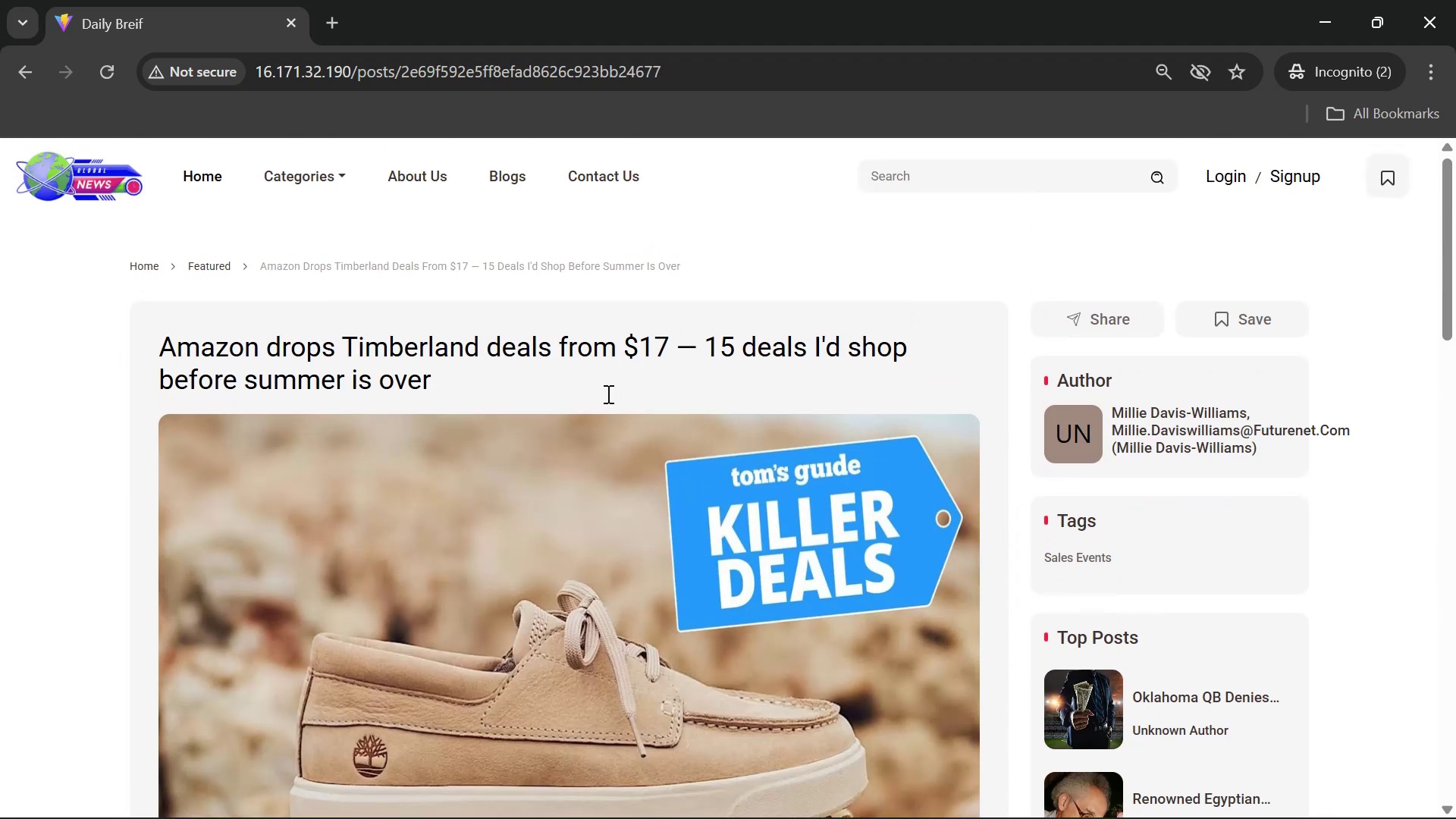 
scroll: coordinate [977, 516], scroll_direction: down, amount: 13.0
 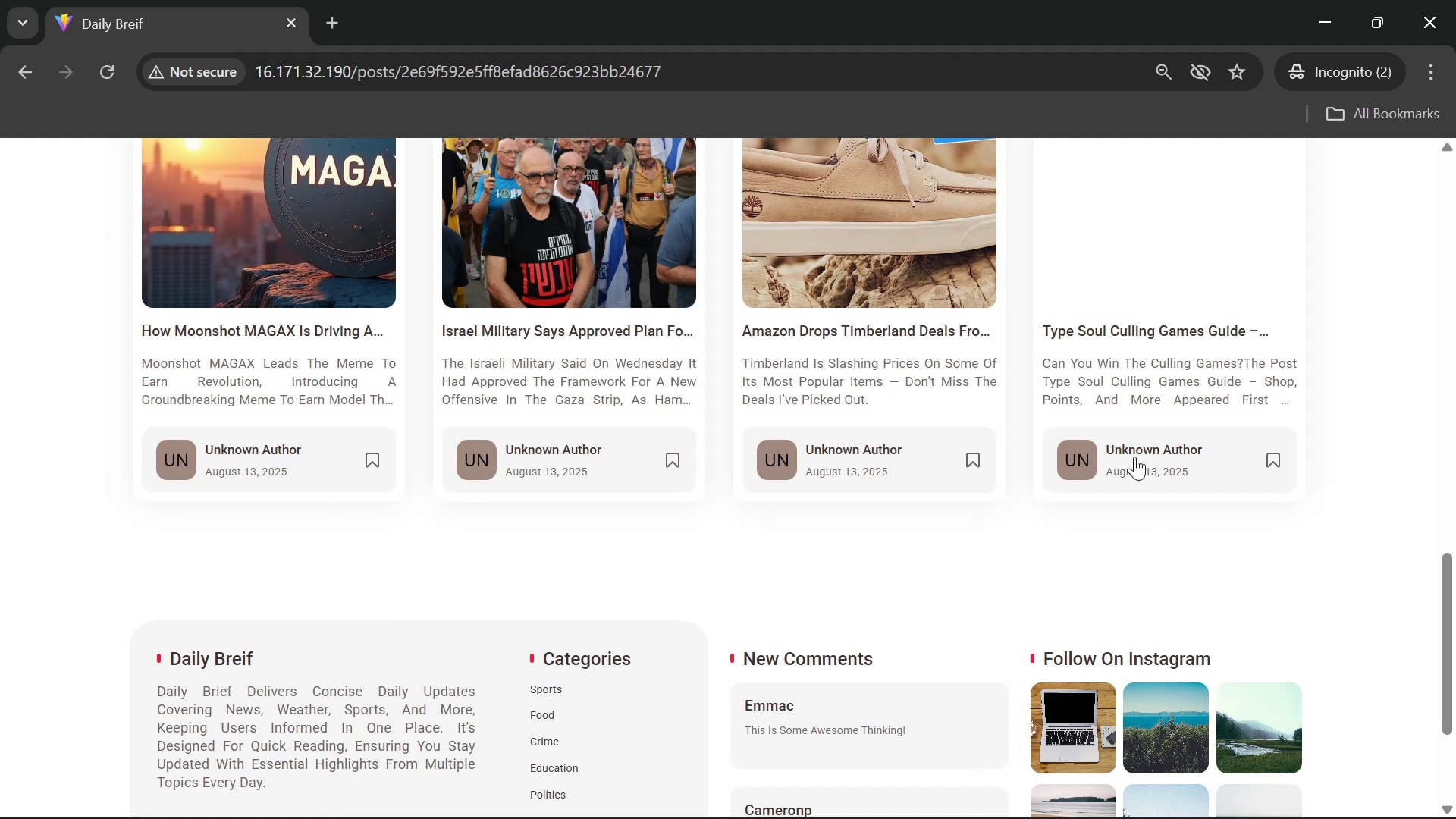 
scroll: coordinate [640, 411], scroll_direction: up, amount: 18.0
 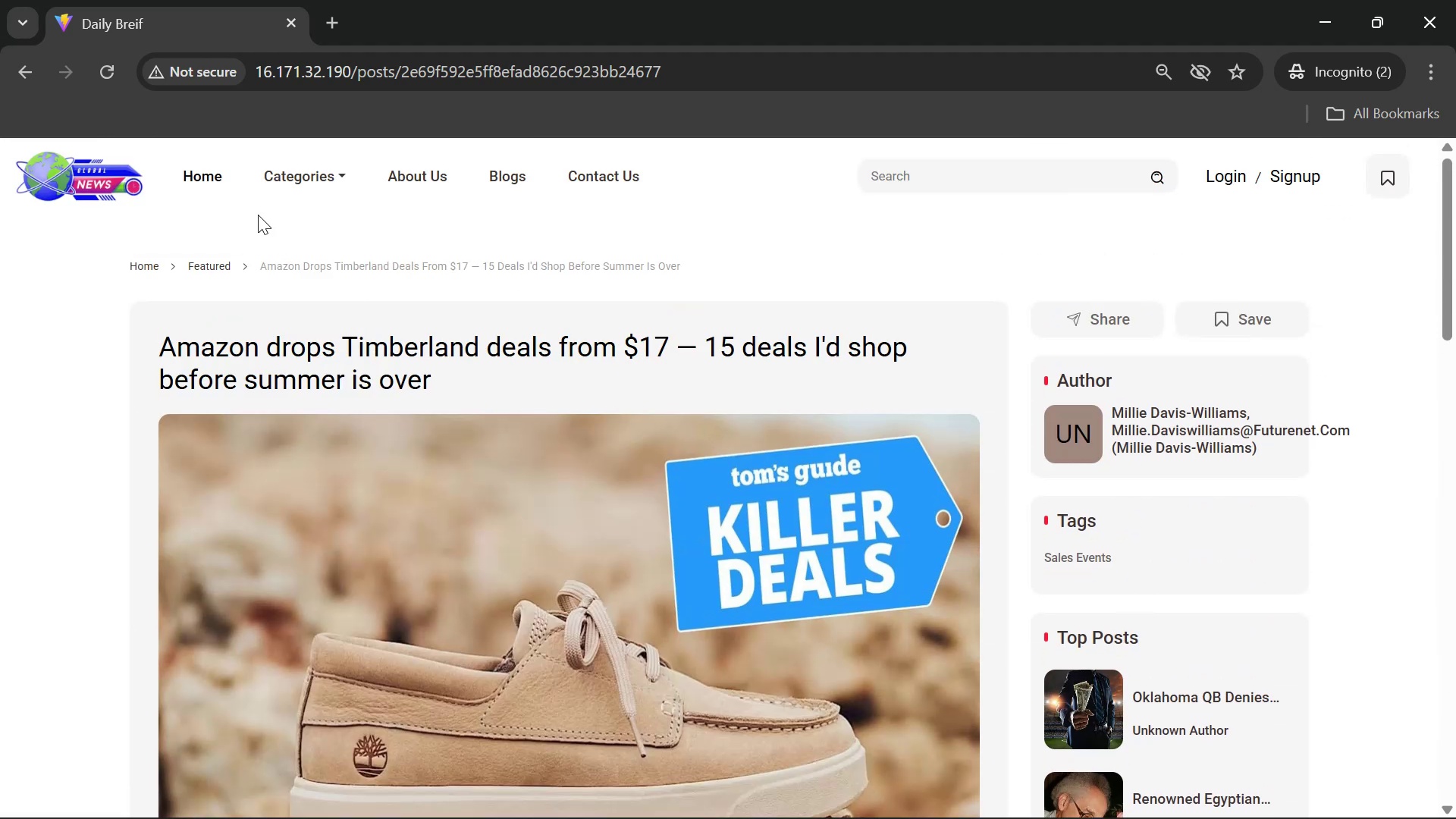 
left_click([215, 178])
 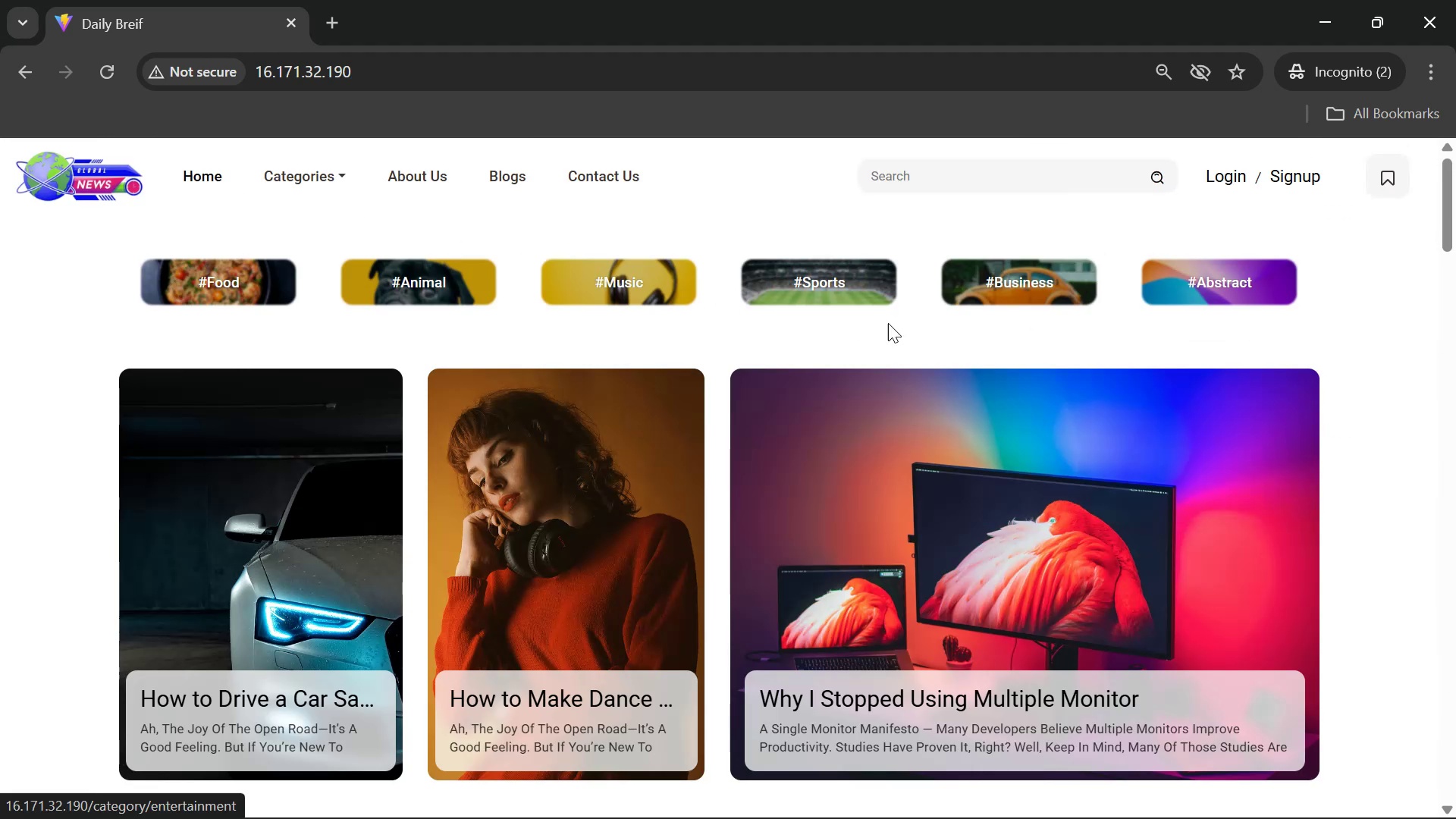 
left_click([570, 281])
 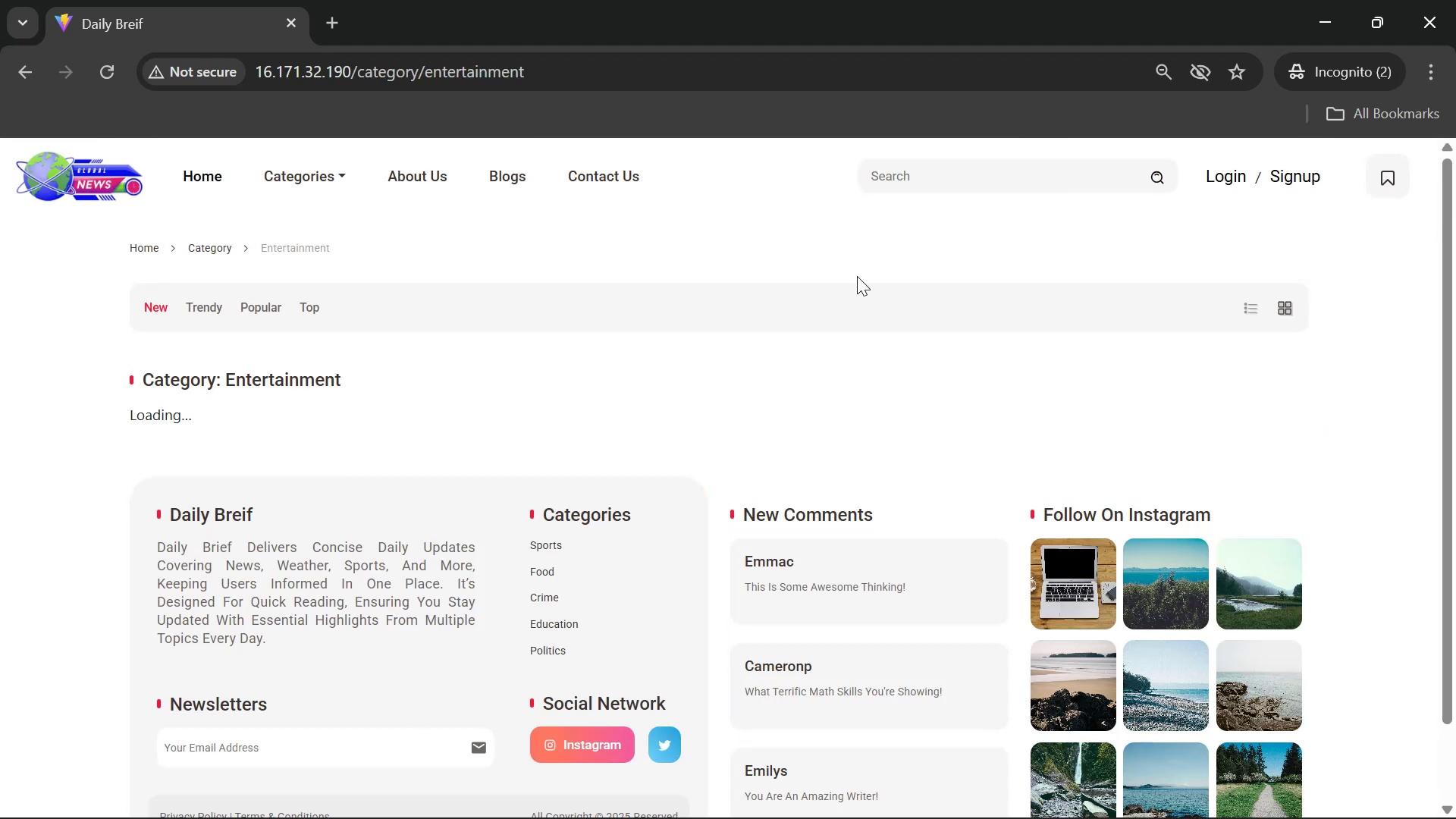 
scroll: coordinate [859, 276], scroll_direction: down, amount: 2.0
 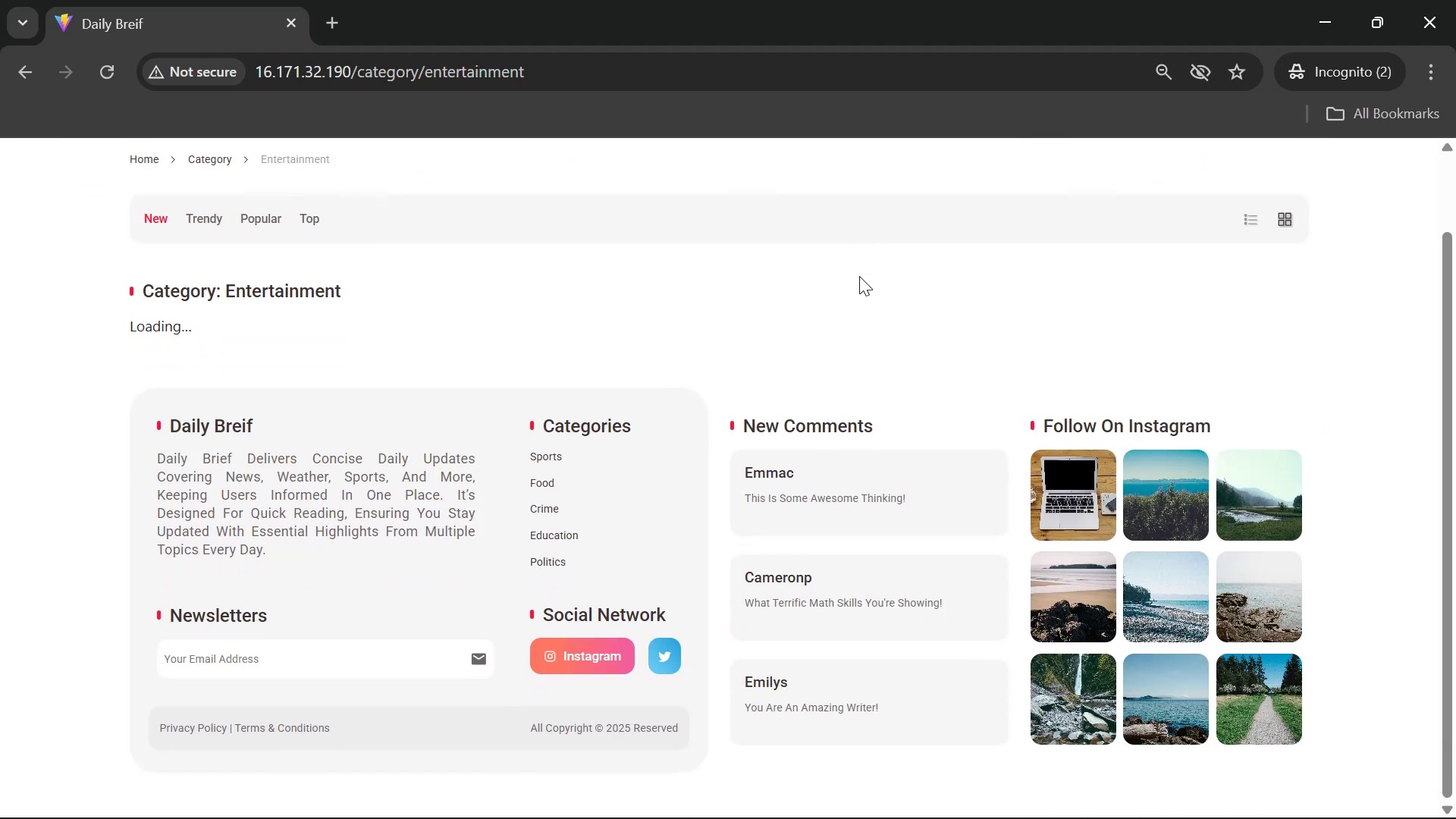 
scroll: coordinate [860, 276], scroll_direction: up, amount: 3.0
 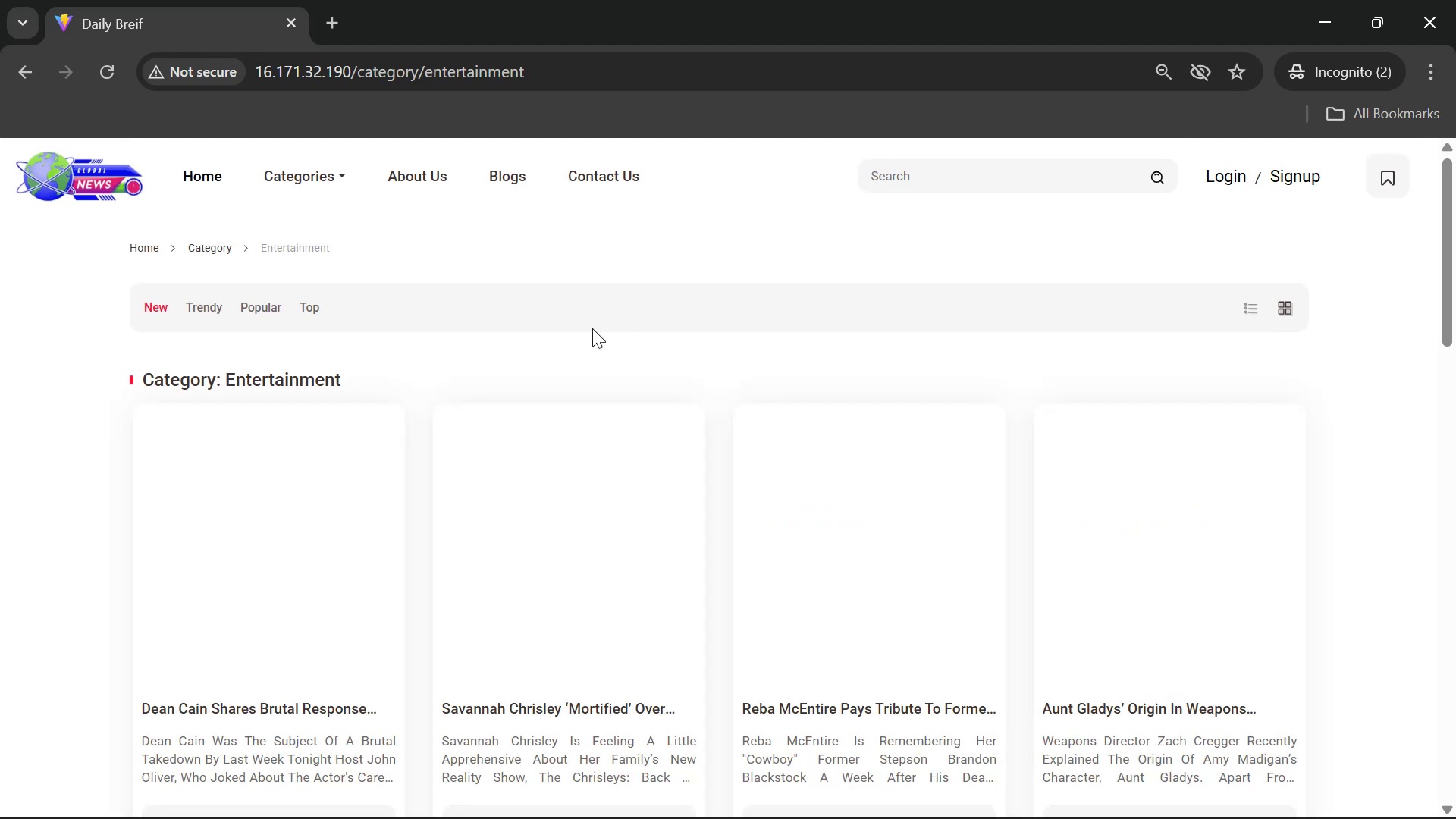 
scroll: coordinate [1318, 324], scroll_direction: down, amount: 5.0
 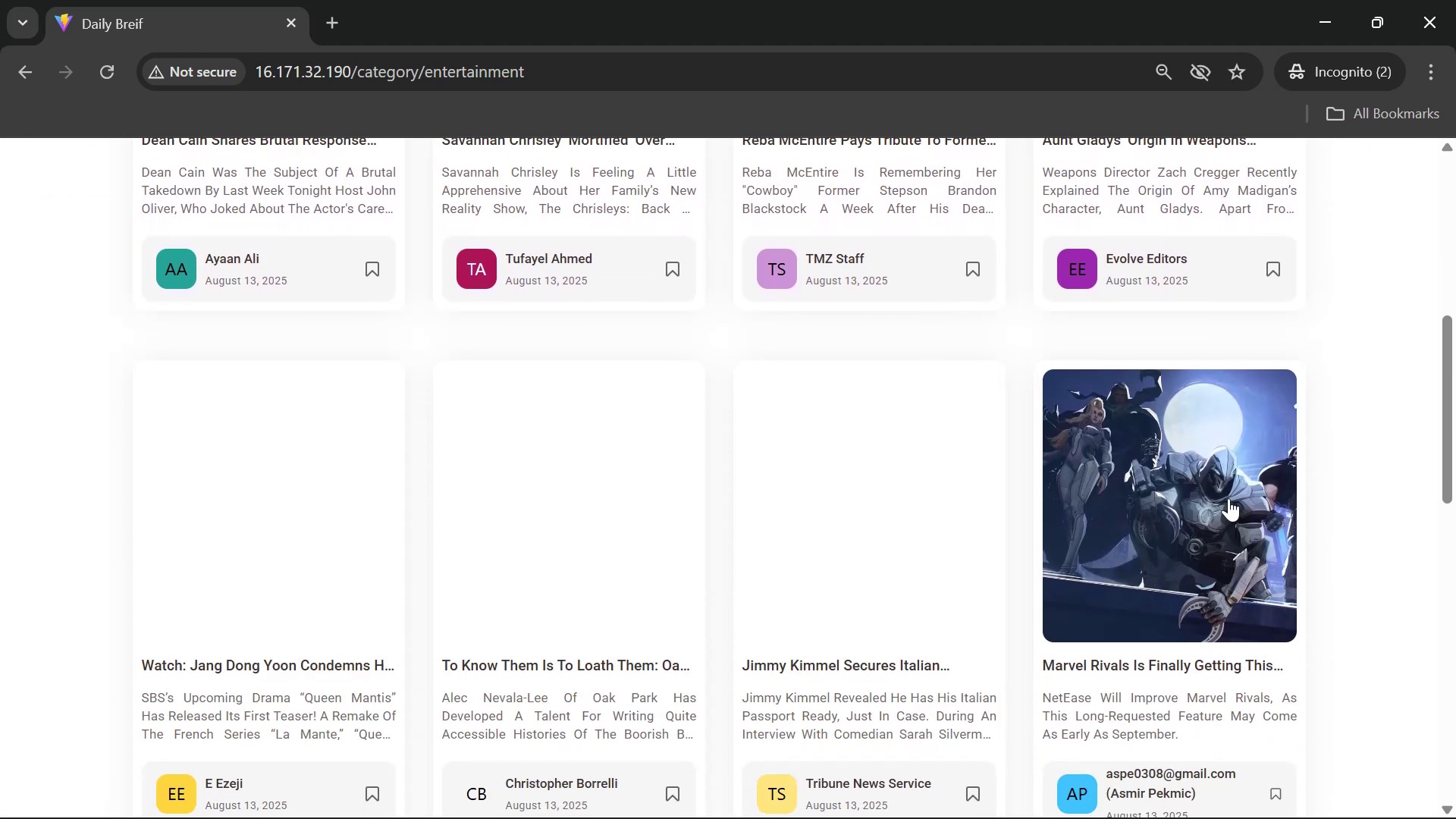 
double_click([1221, 510])
 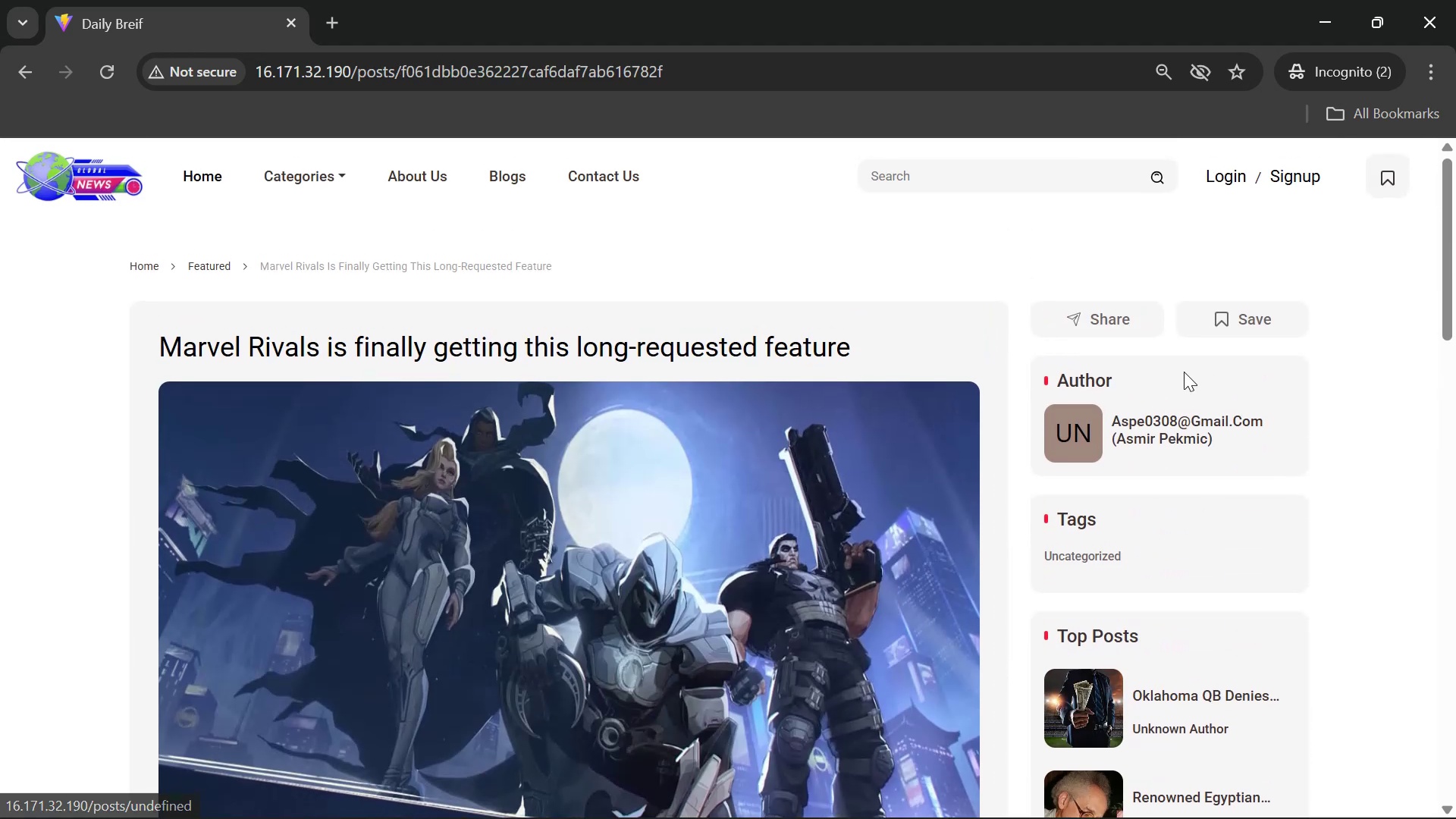 
scroll: coordinate [794, 337], scroll_direction: down, amount: 4.0
 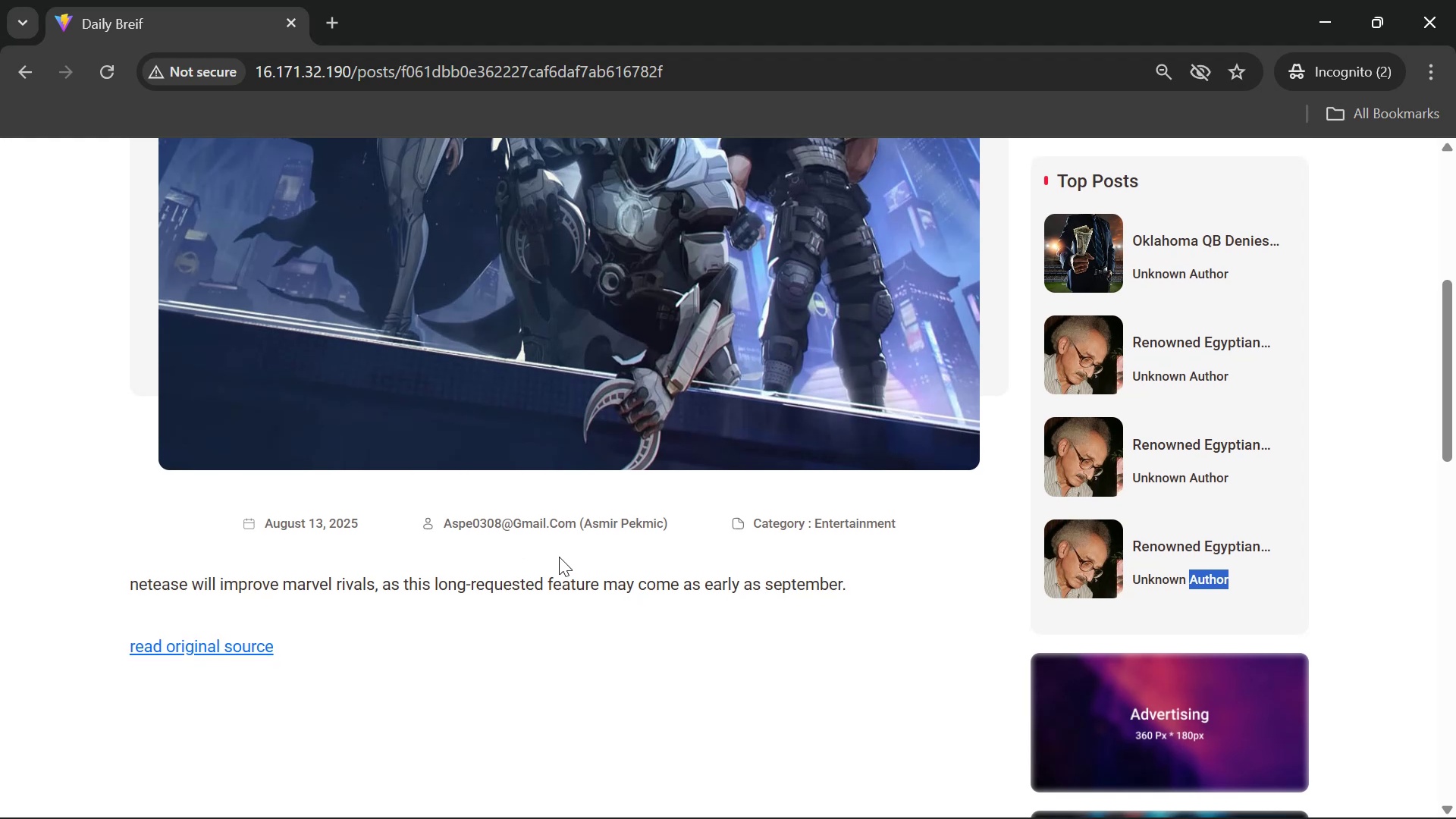 
left_click_drag(start_coordinate=[269, 525], to_coordinate=[987, 551])
 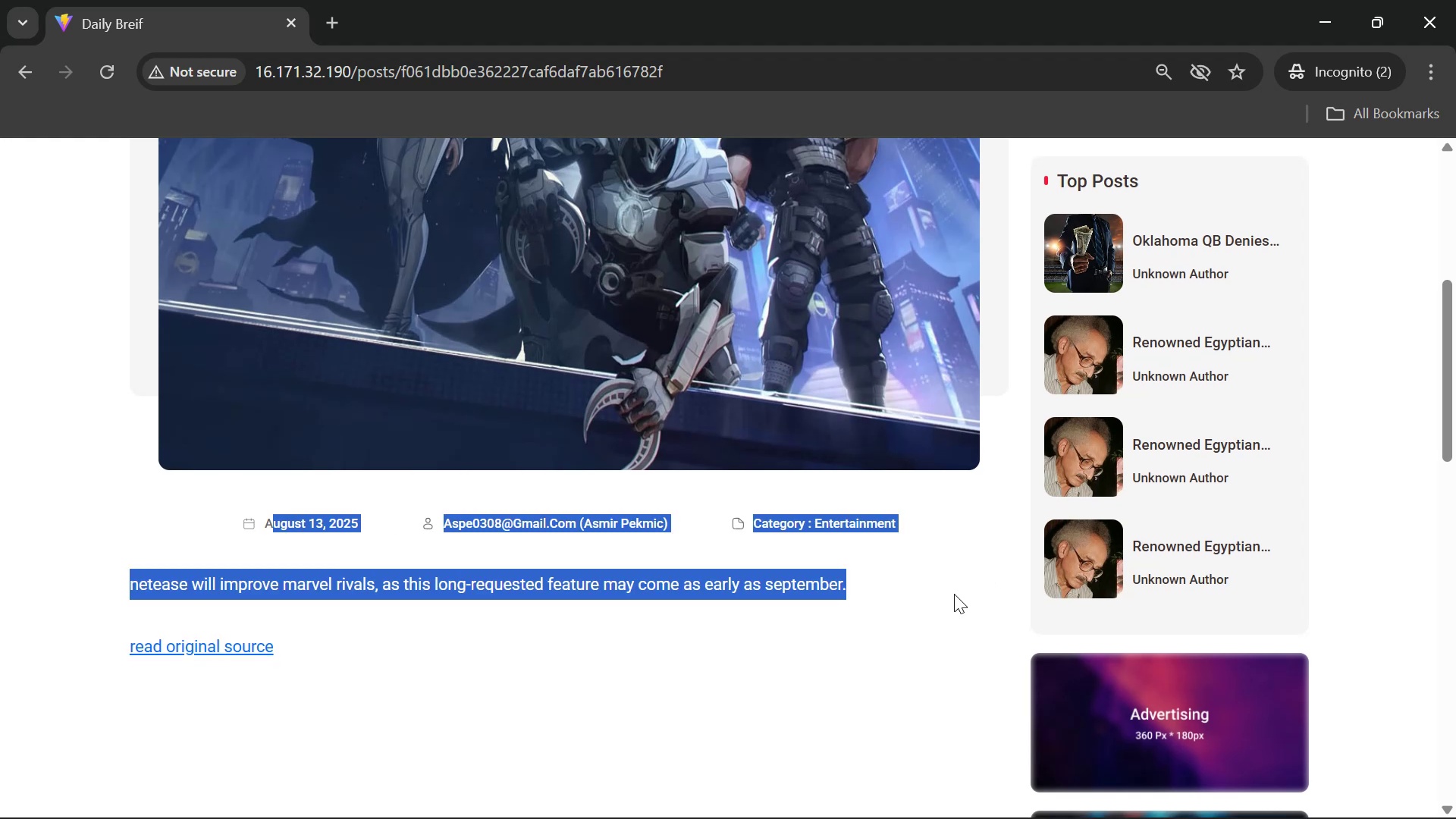 
left_click([900, 641])
 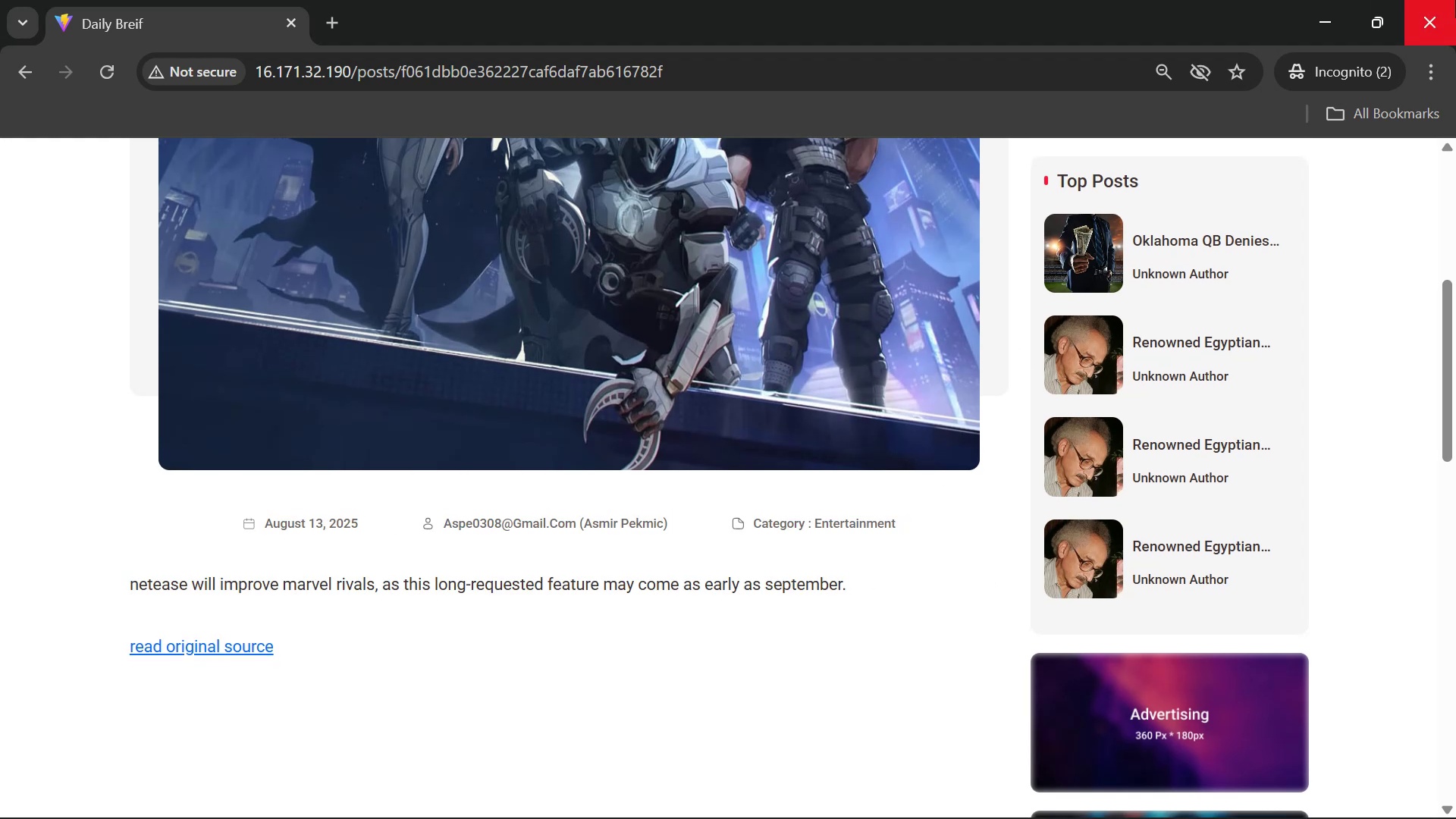 
left_click([1451, 0])
 